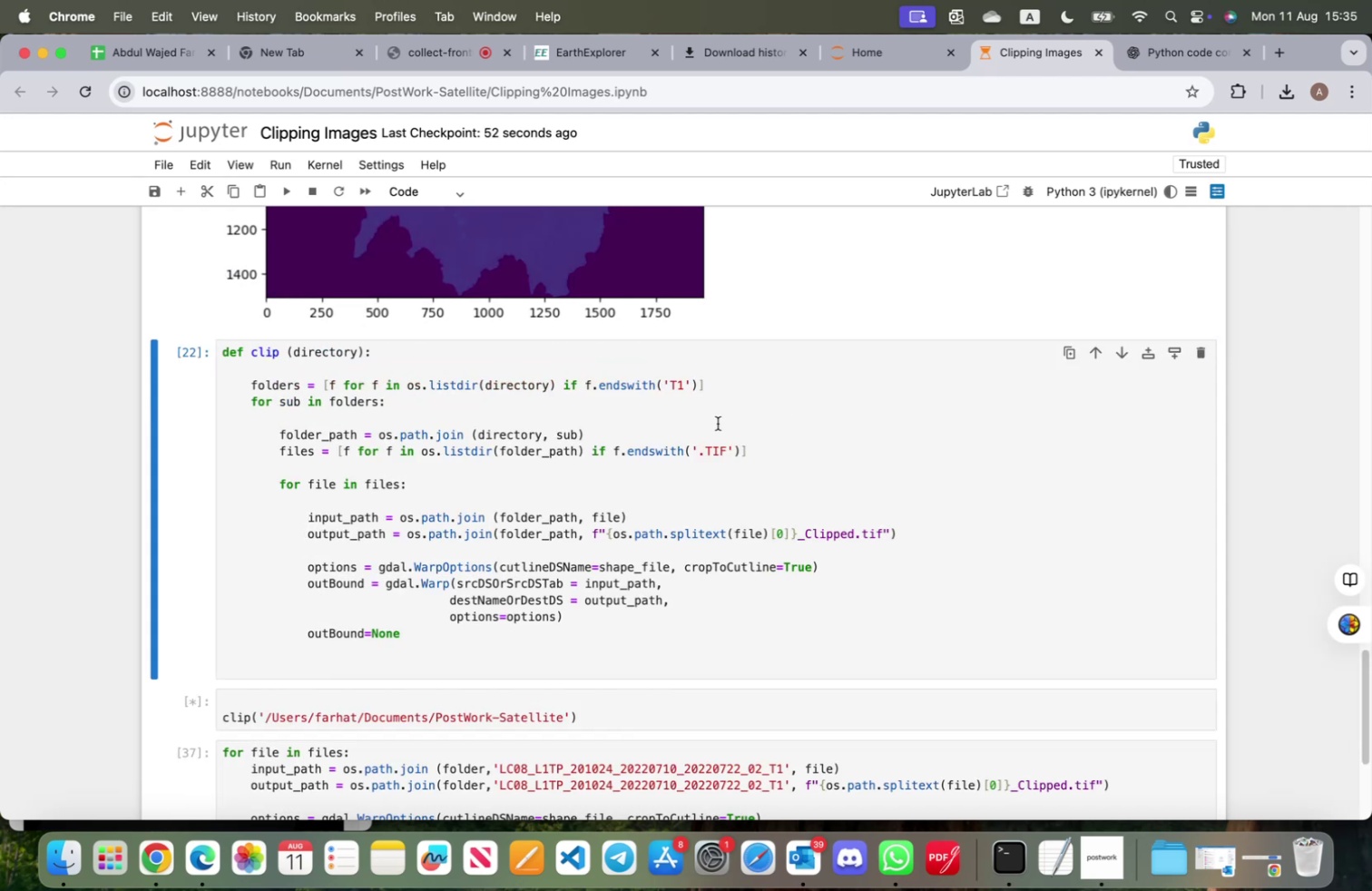 
scroll: coordinate [629, 463], scroll_direction: up, amount: 21.0
 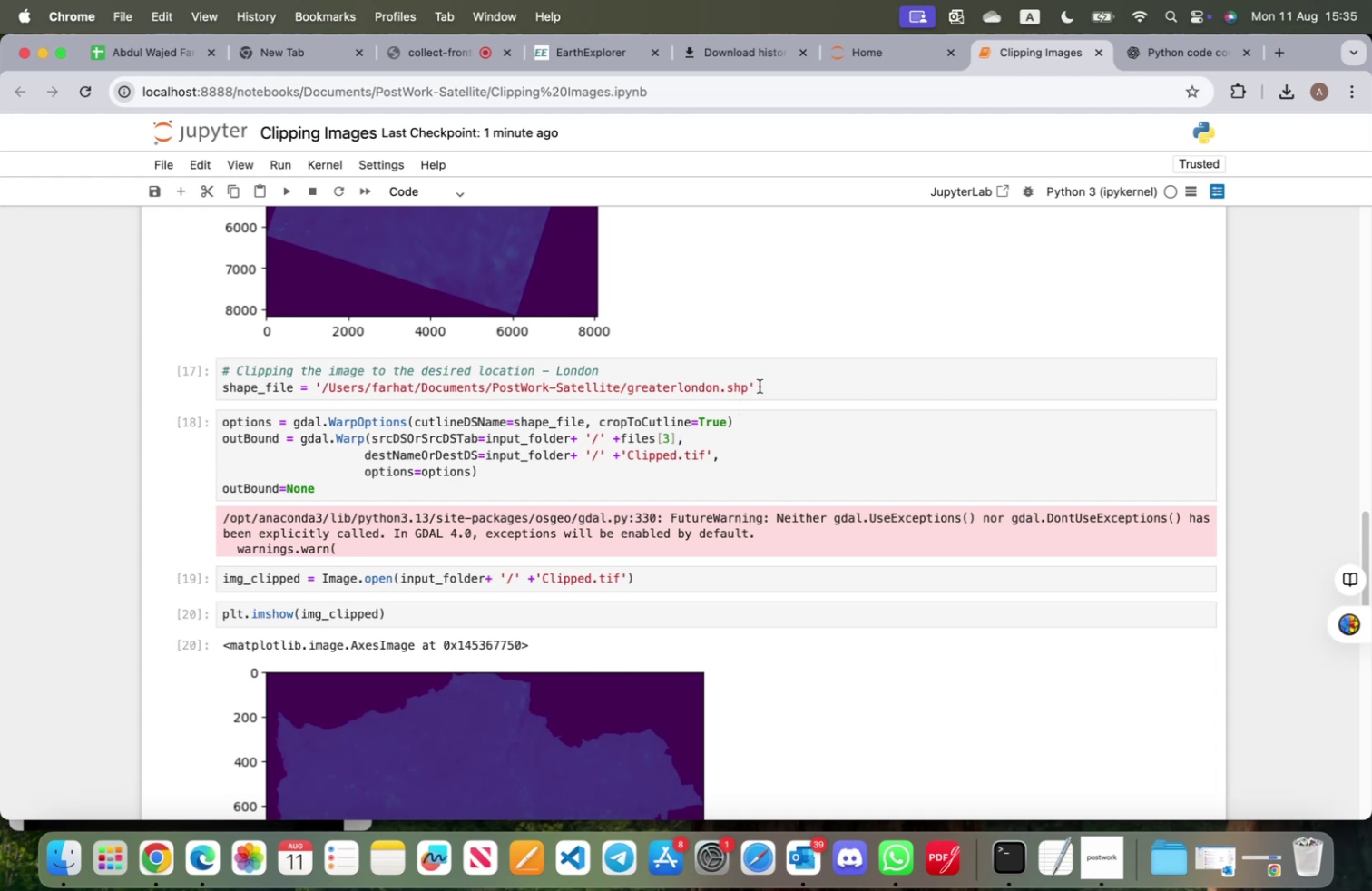 
wait(6.78)
 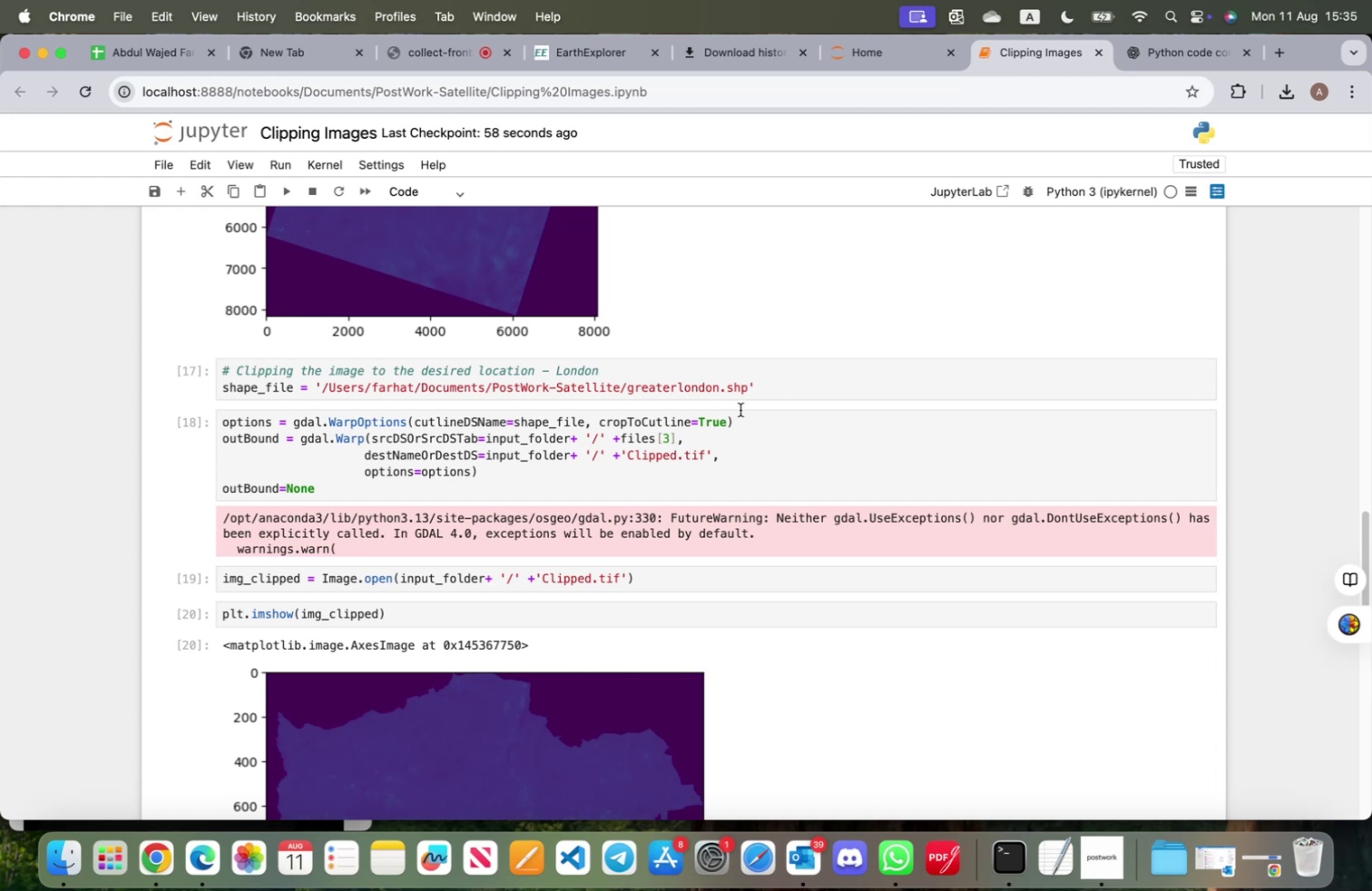 
left_click_drag(start_coordinate=[760, 386], to_coordinate=[220, 367])
 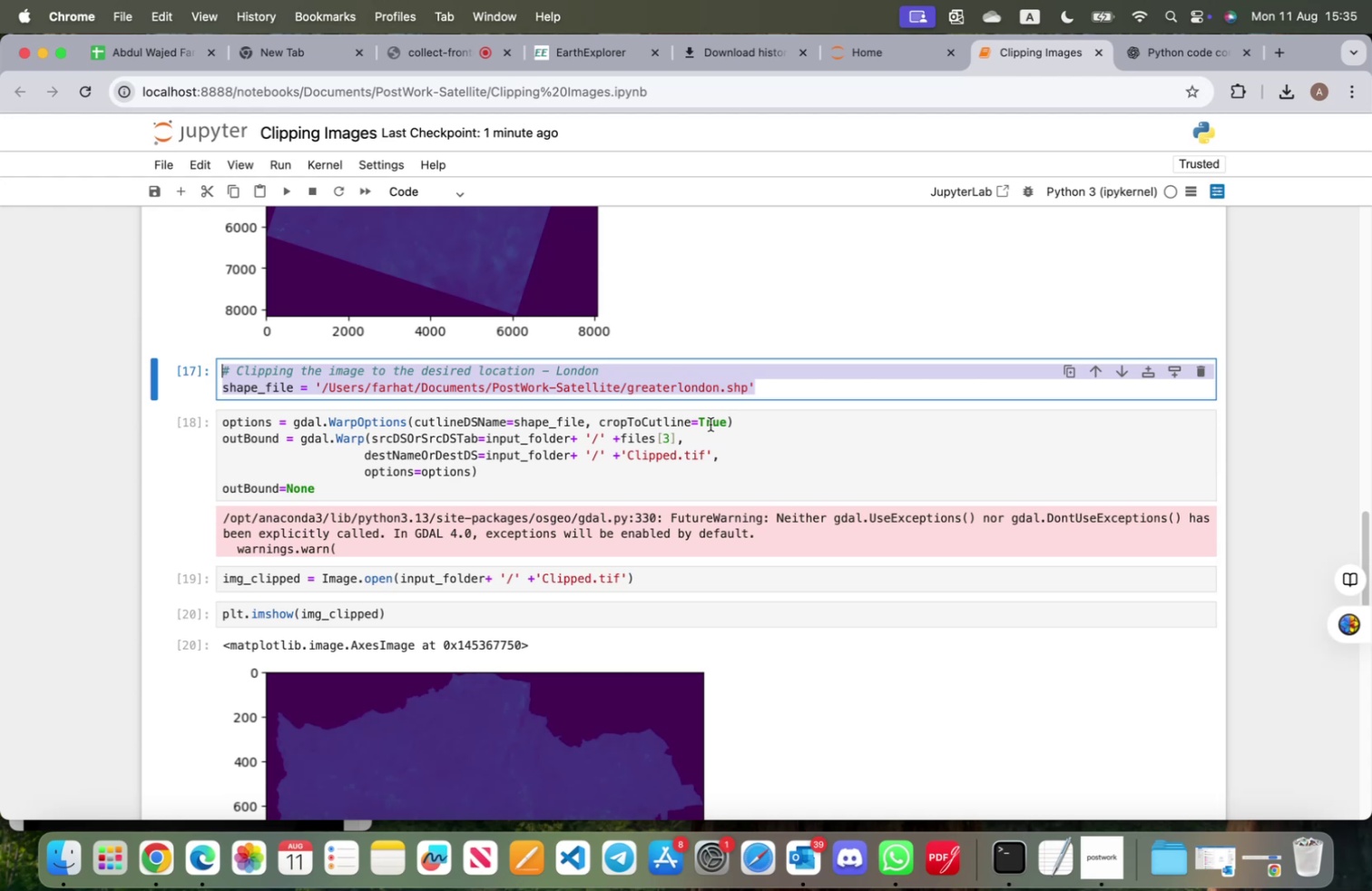 
key(Meta+C)
 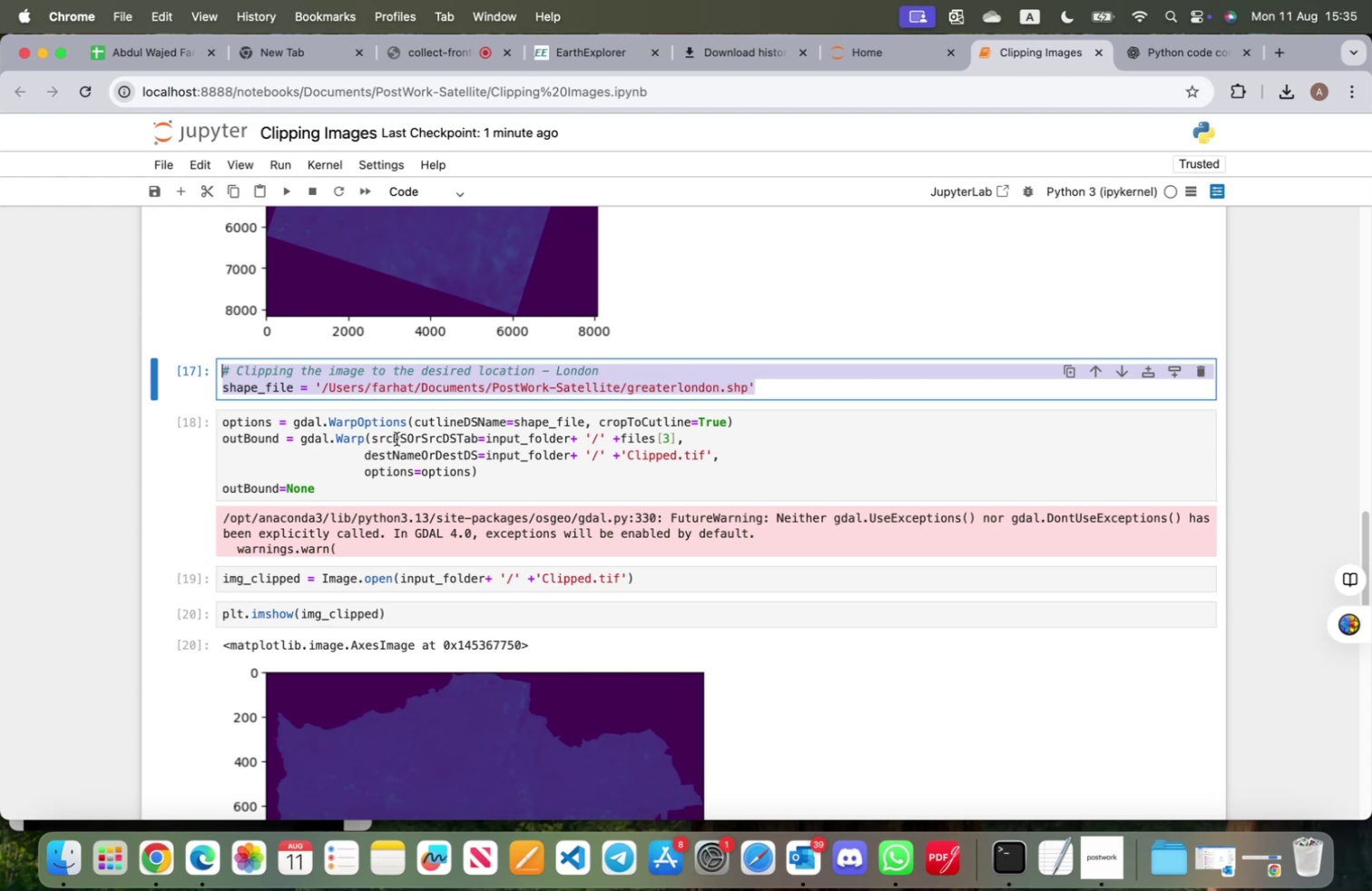 
scroll: coordinate [396, 438], scroll_direction: down, amount: 33.0
 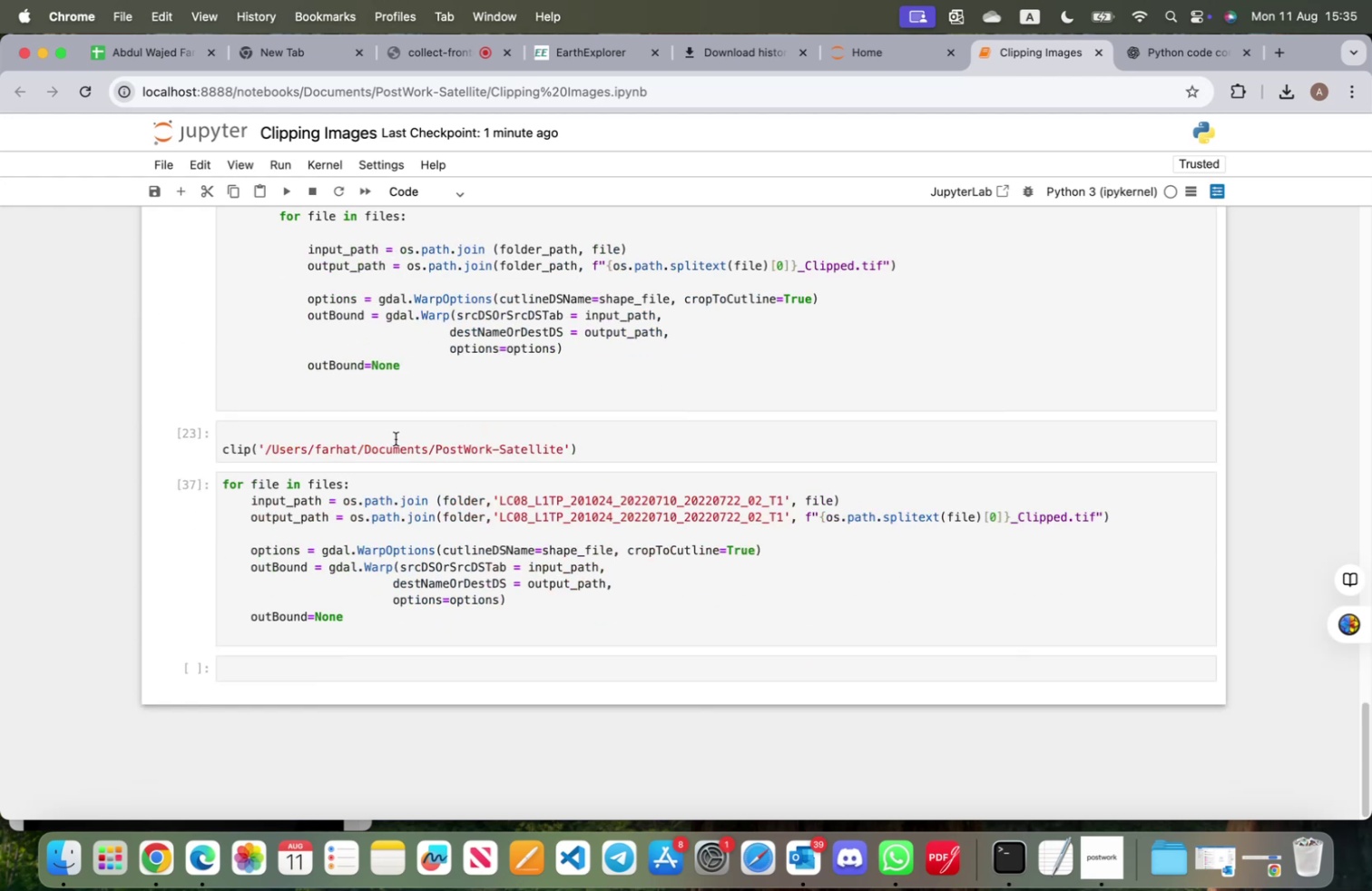 
scroll: coordinate [313, 486], scroll_direction: up, amount: 5.0
 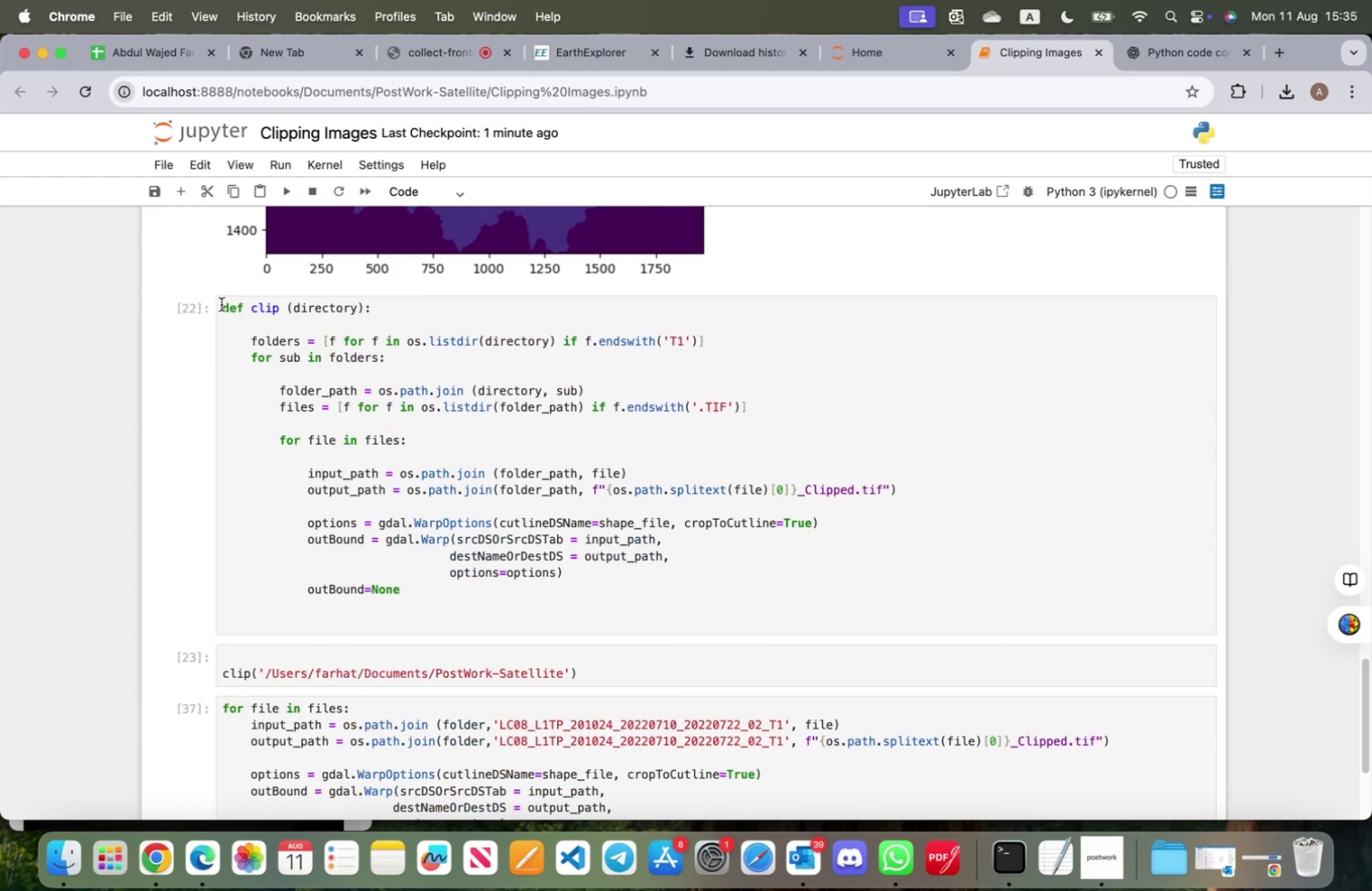 
left_click([220, 303])
 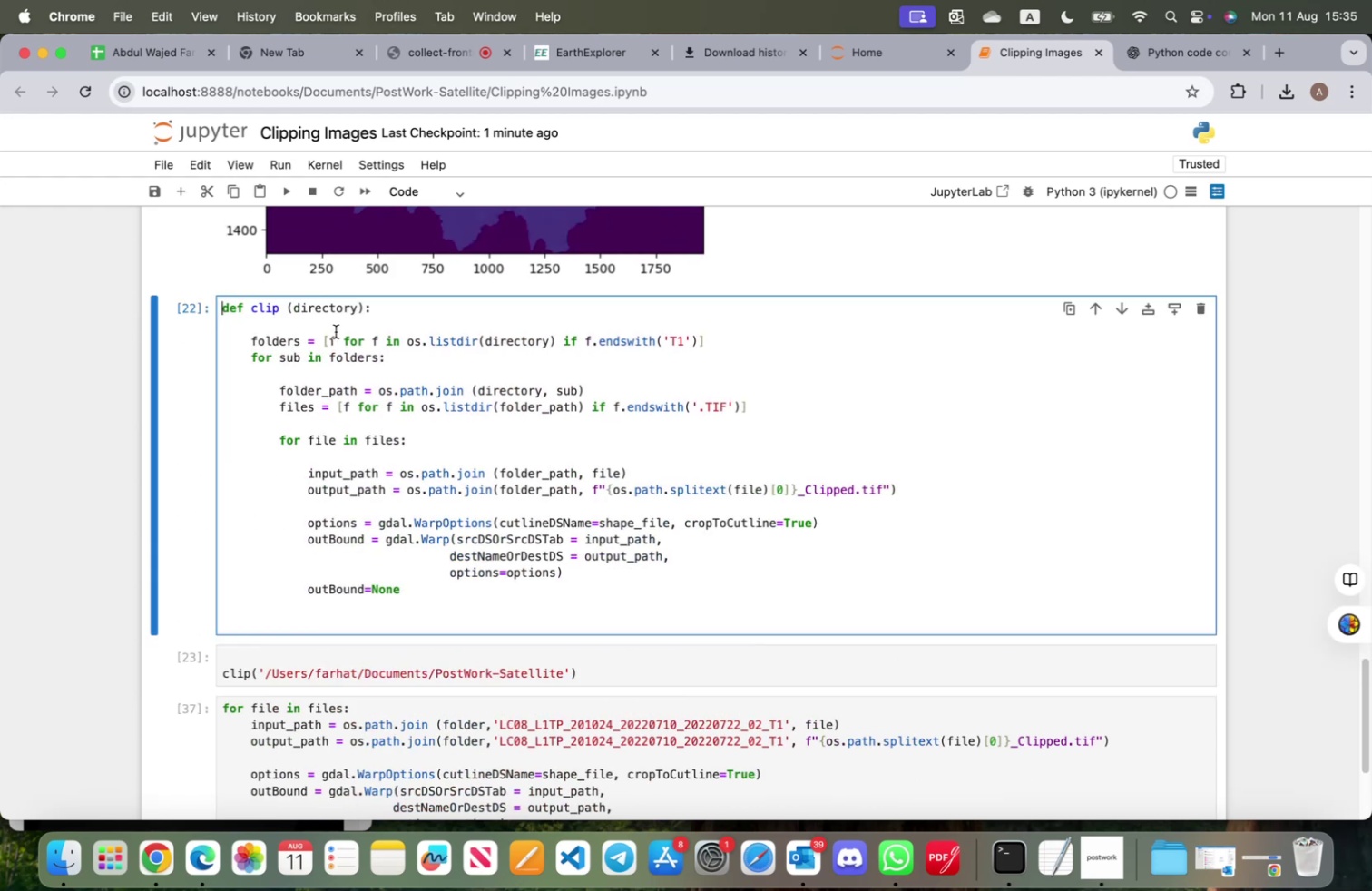 
key(Enter)
 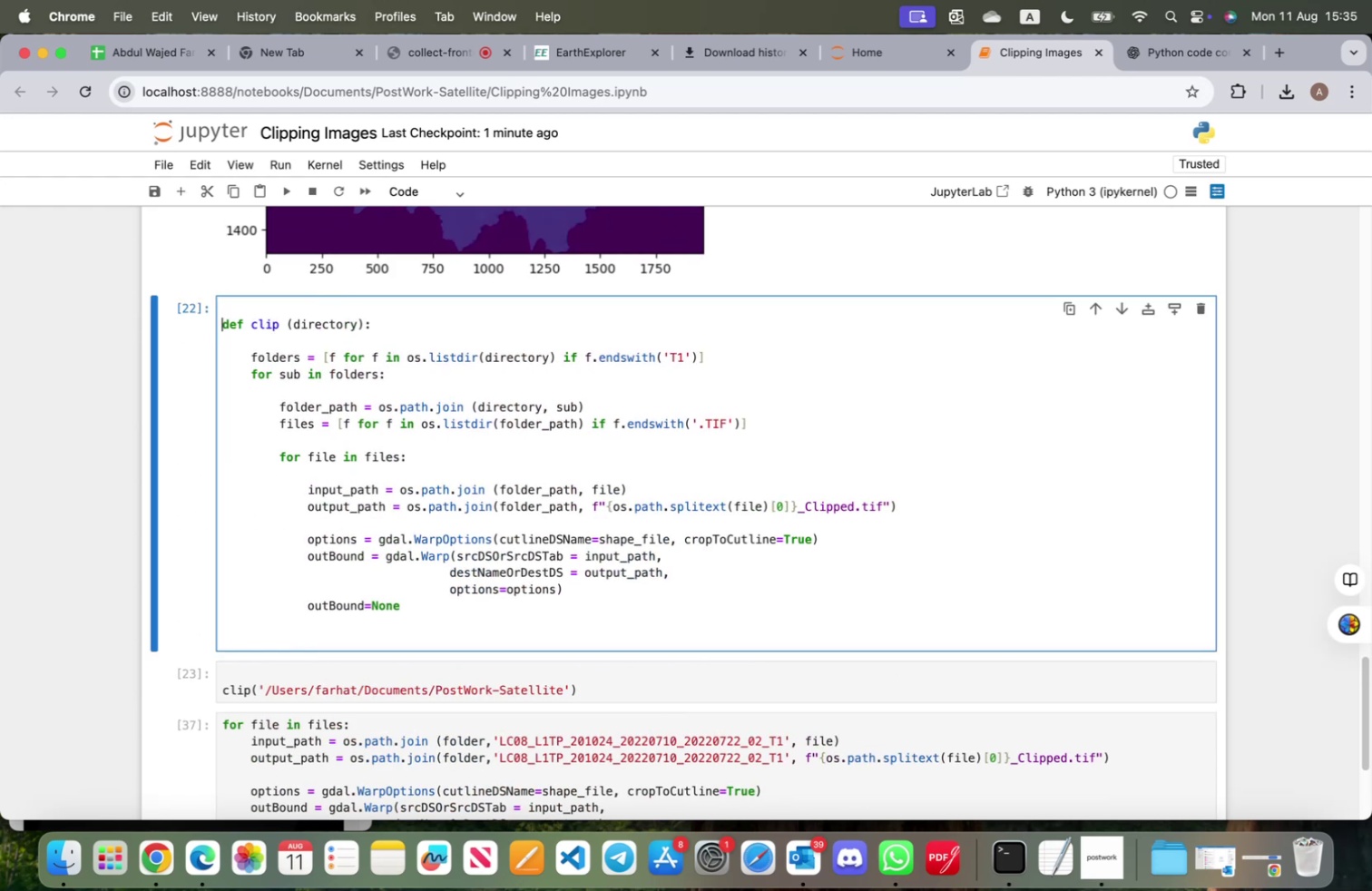 
key(ArrowDown)
 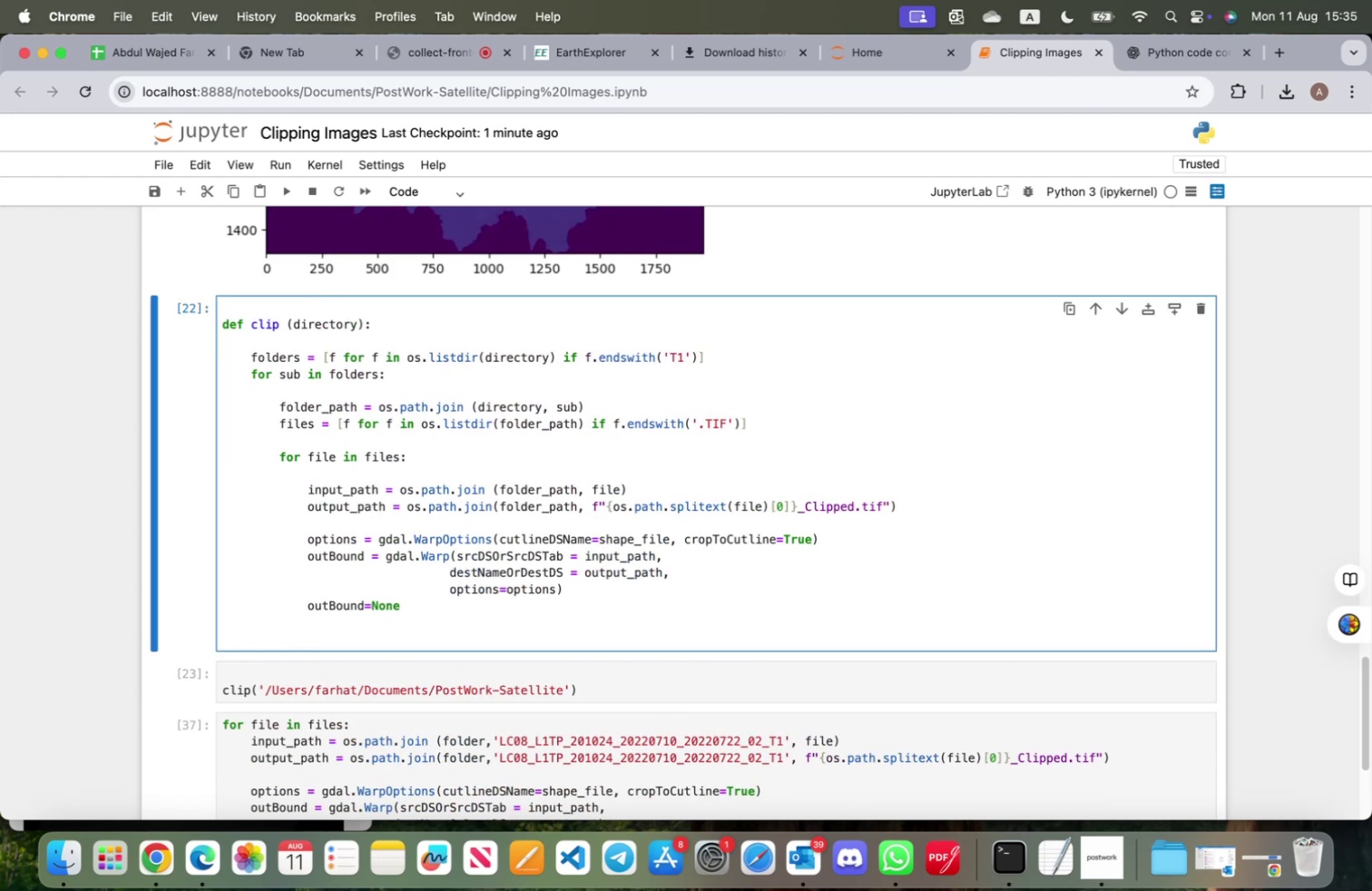 
key(ArrowUp)
 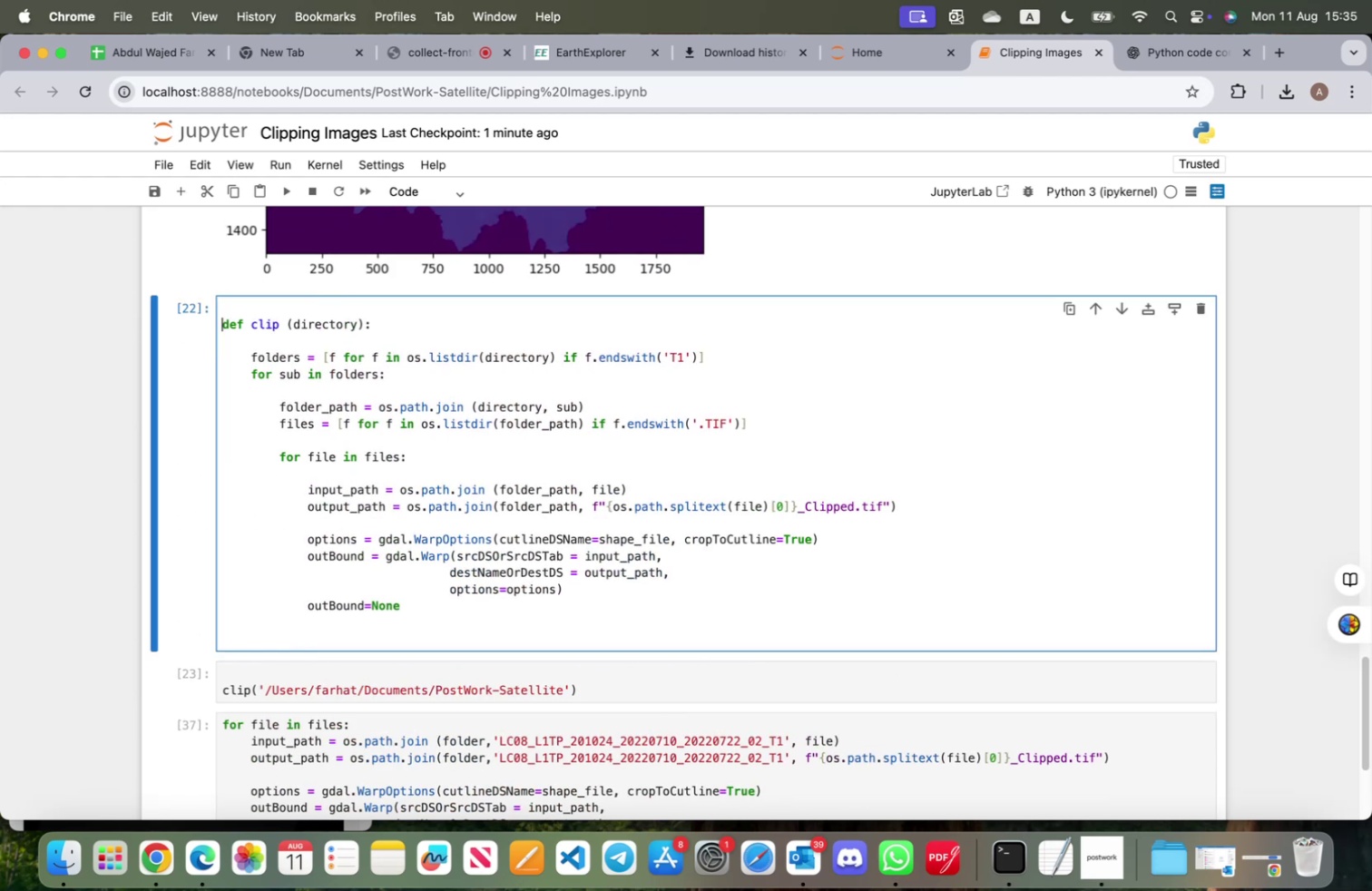 
key(ArrowUp)
 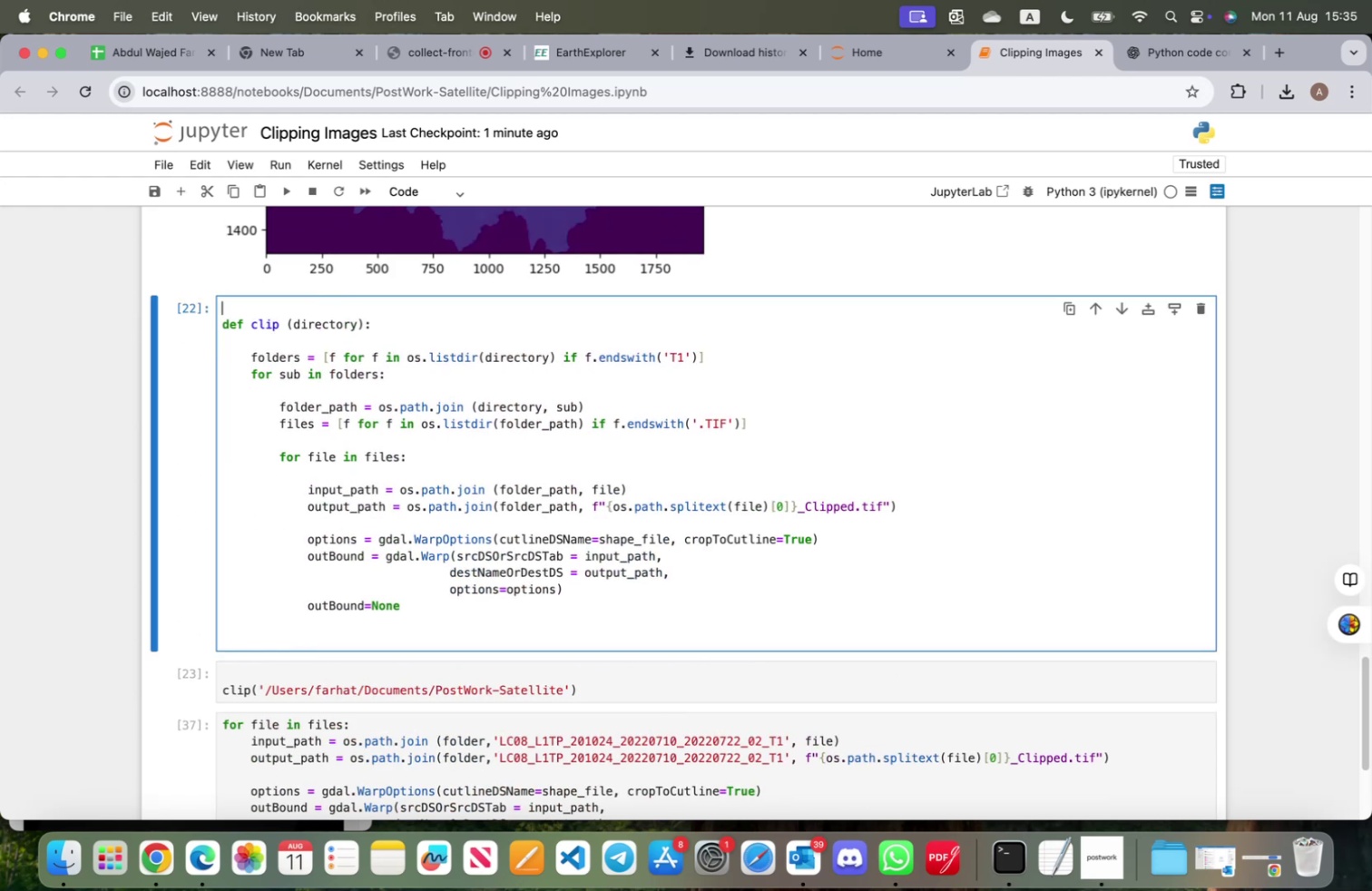 
key(Meta+V)
 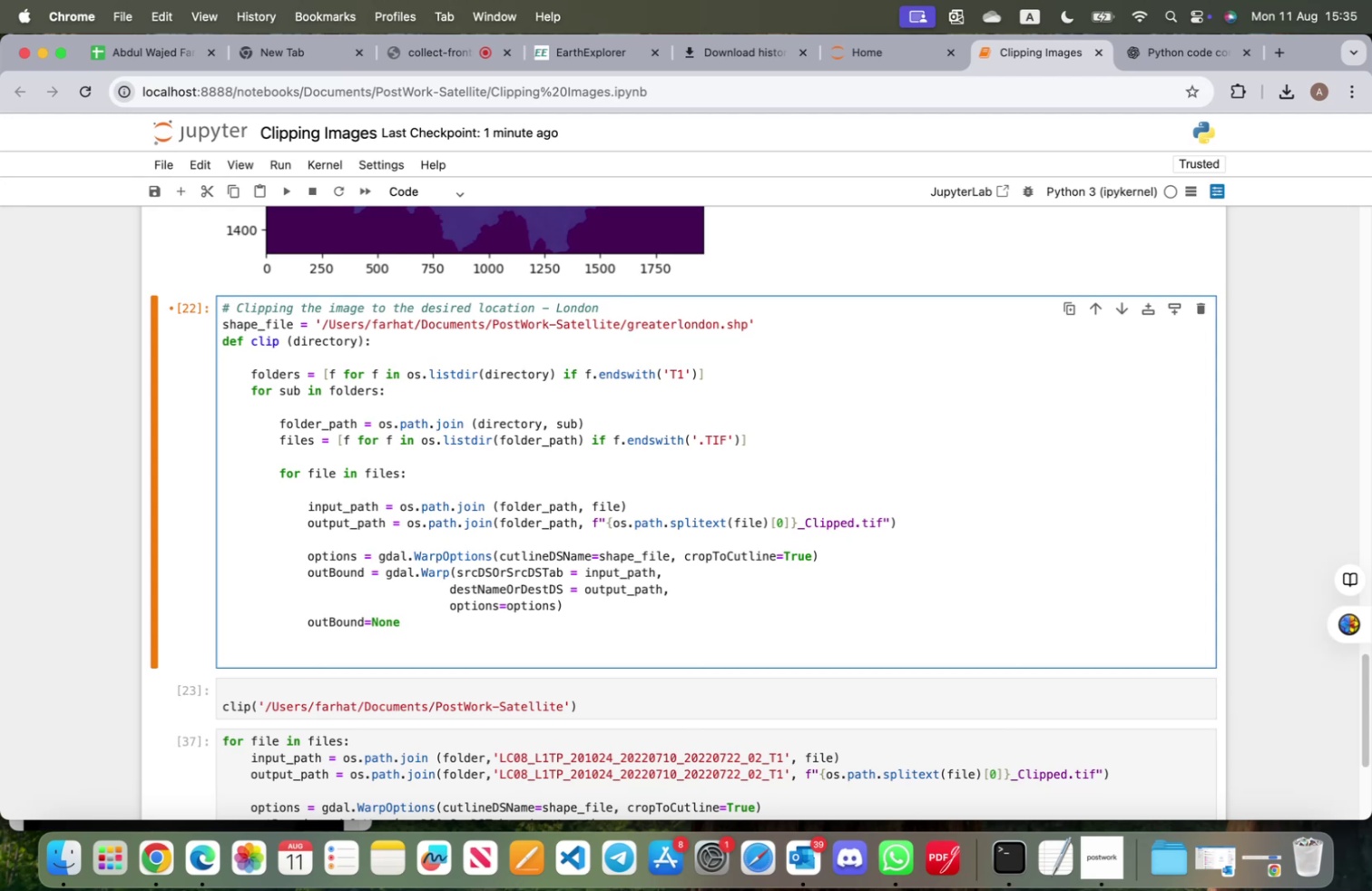 
key(Enter)
 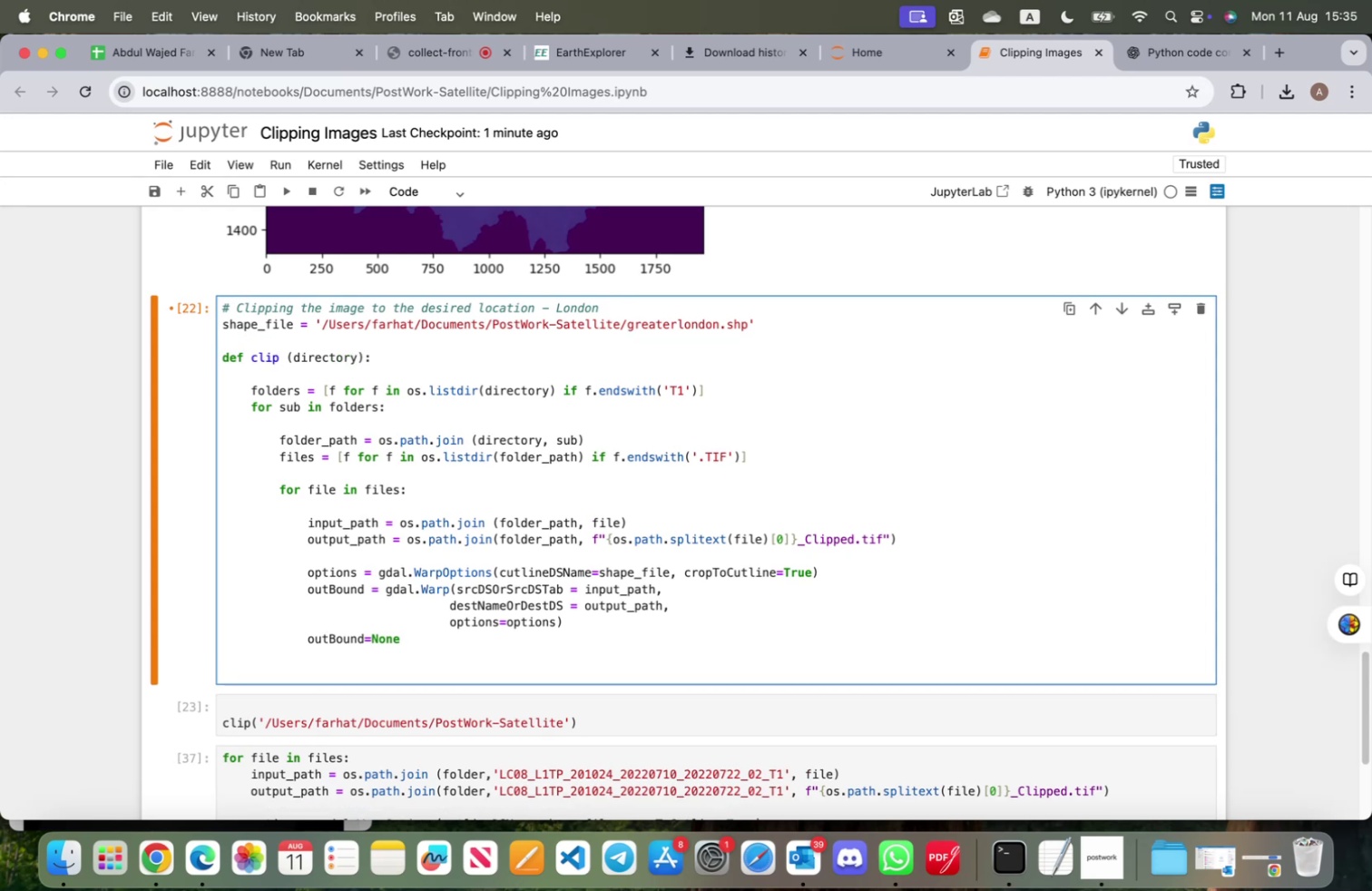 
wait(9.78)
 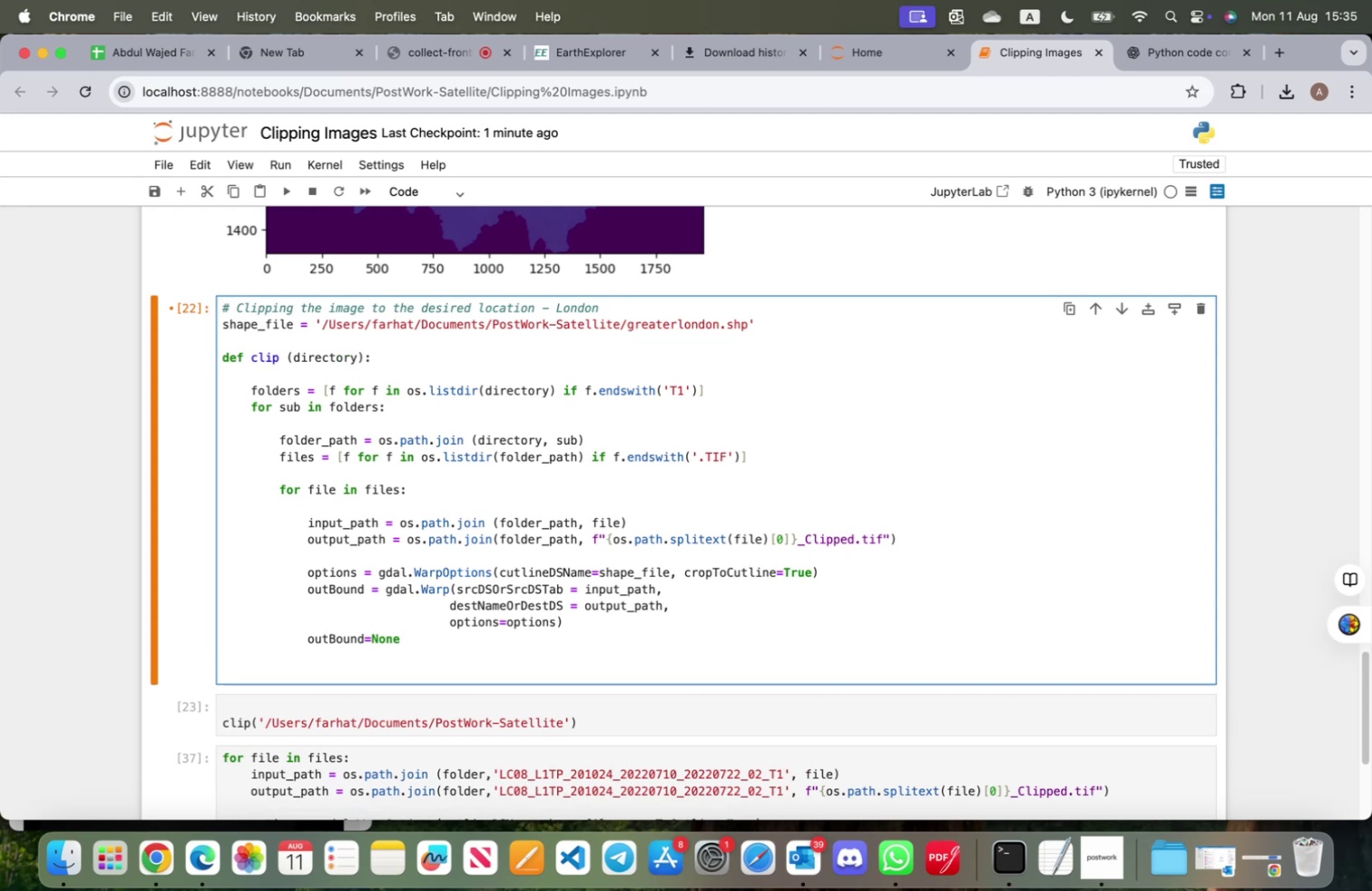 
scroll: coordinate [598, 460], scroll_direction: up, amount: 14.0
 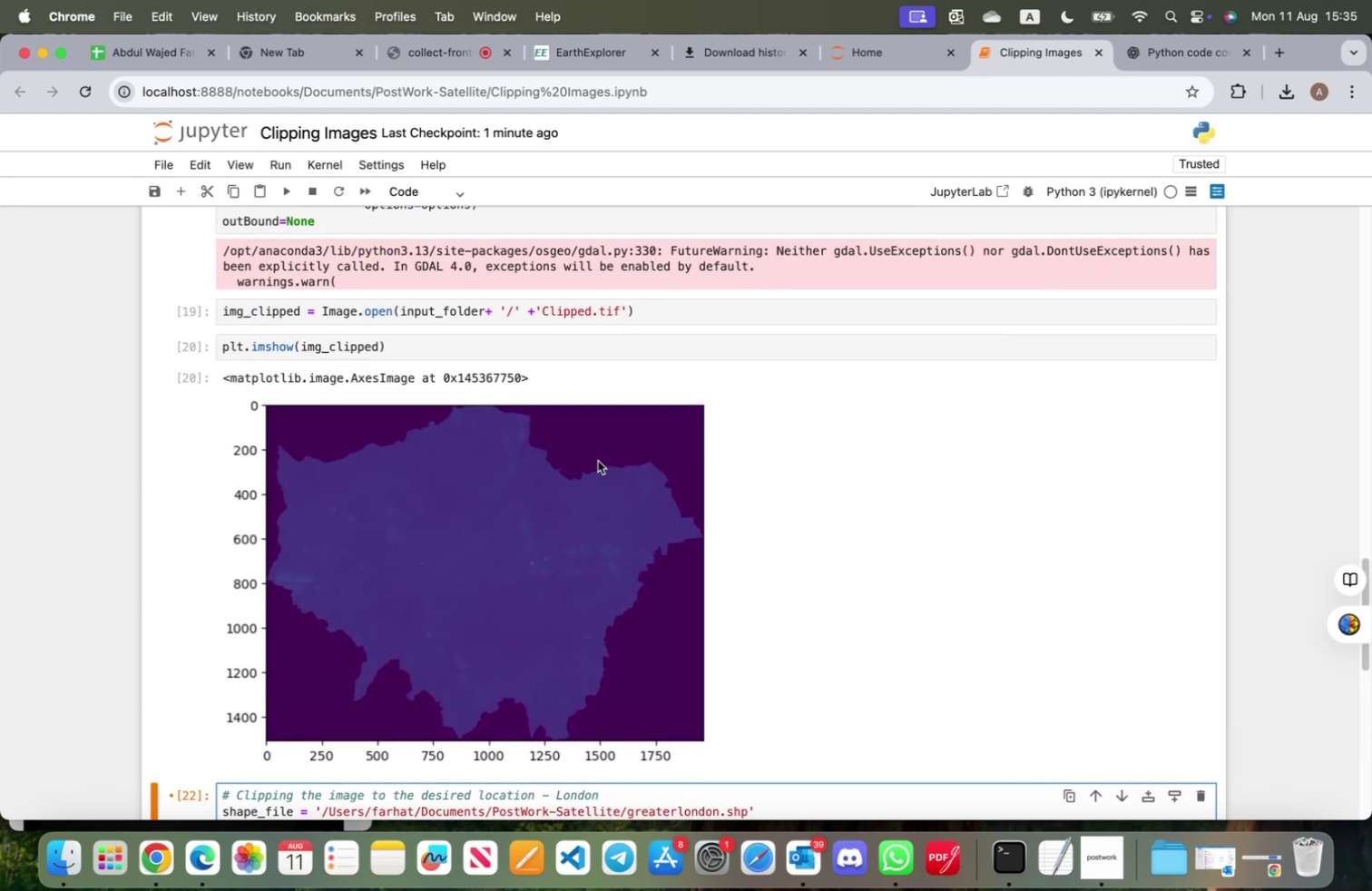 
scroll: coordinate [601, 461], scroll_direction: down, amount: 21.0
 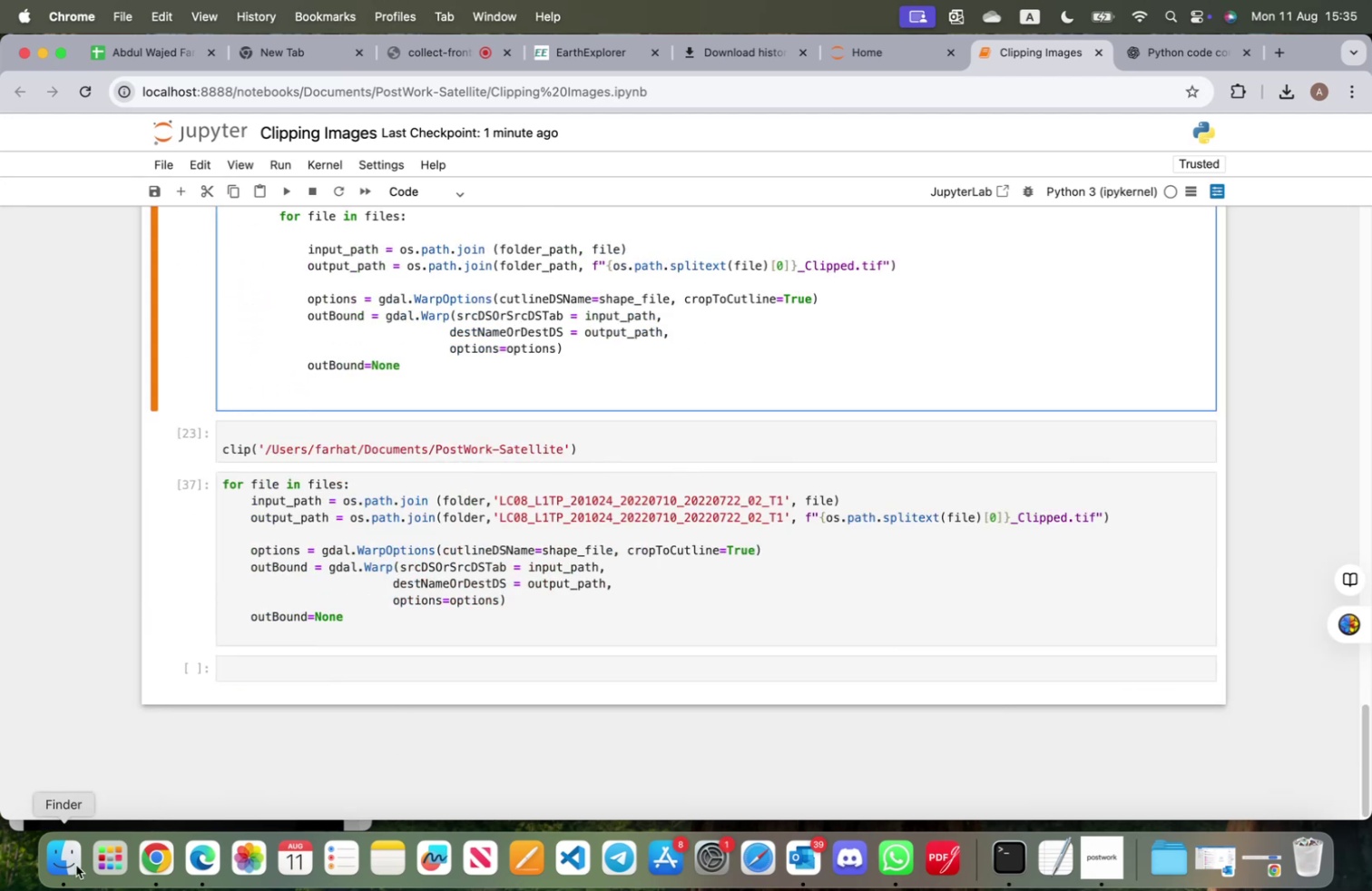 
left_click([54, 867])
 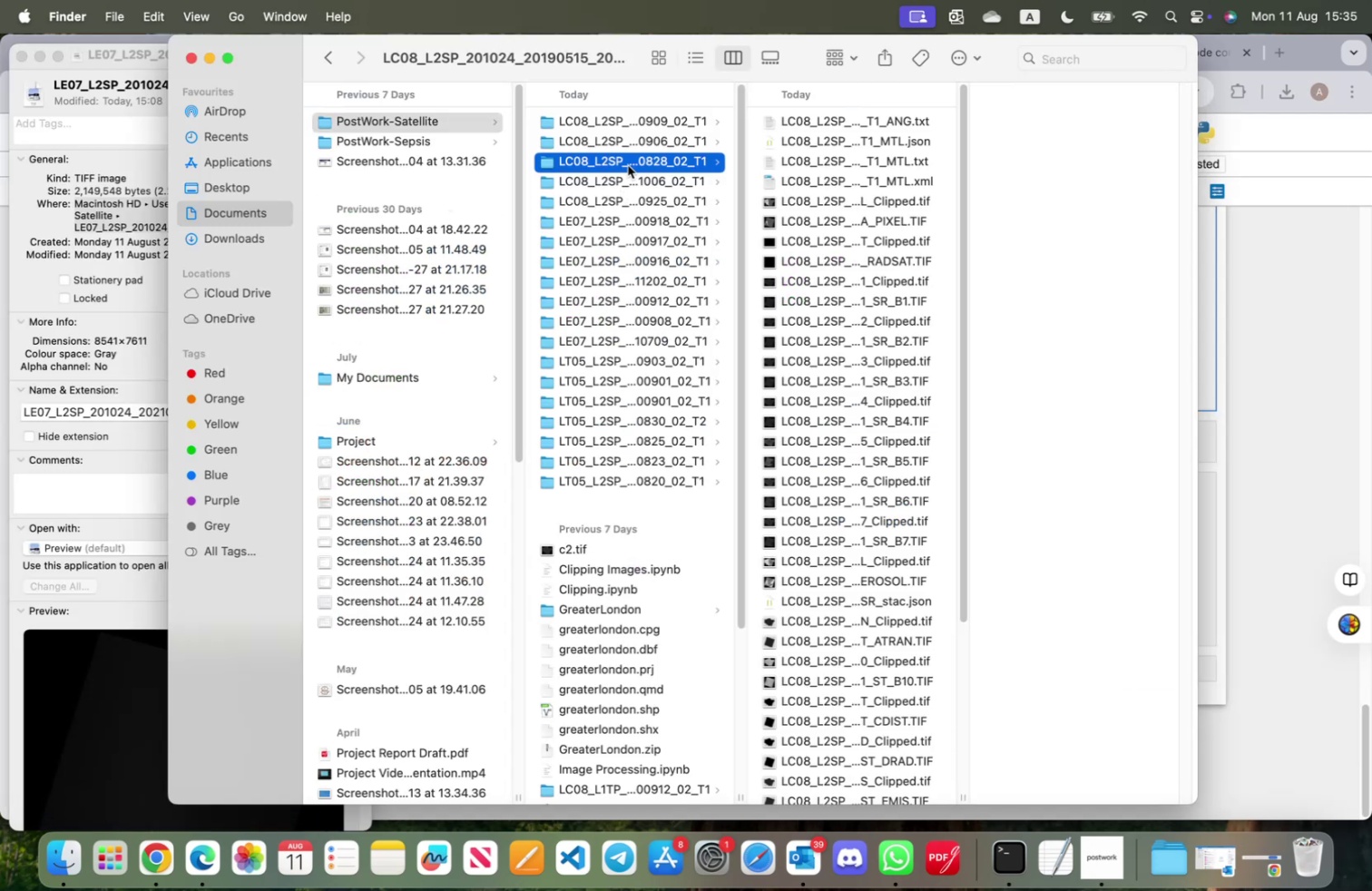 
scroll: coordinate [616, 622], scroll_direction: down, amount: 30.0
 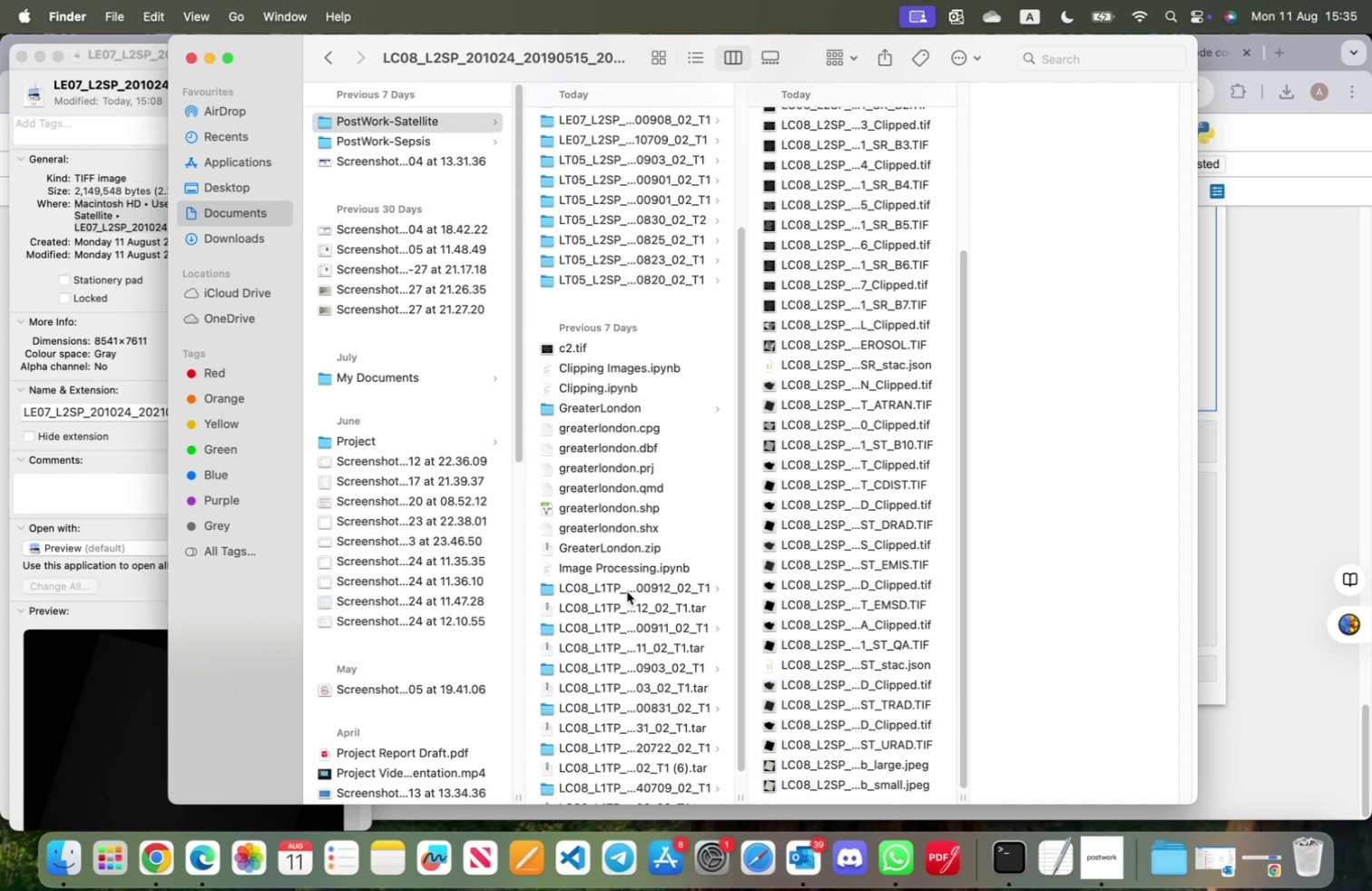 
left_click([627, 591])
 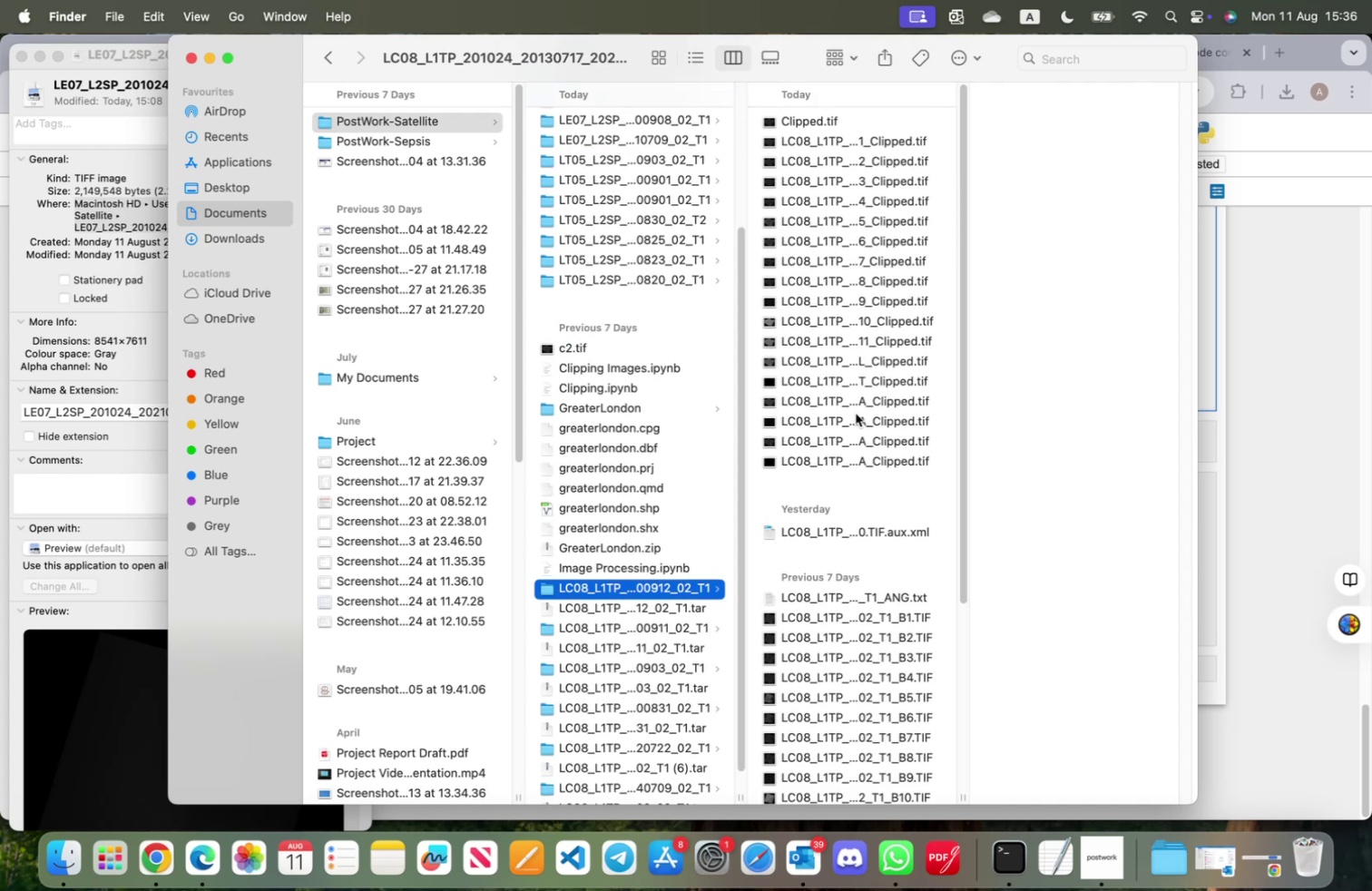 
scroll: coordinate [856, 416], scroll_direction: down, amount: 28.0
 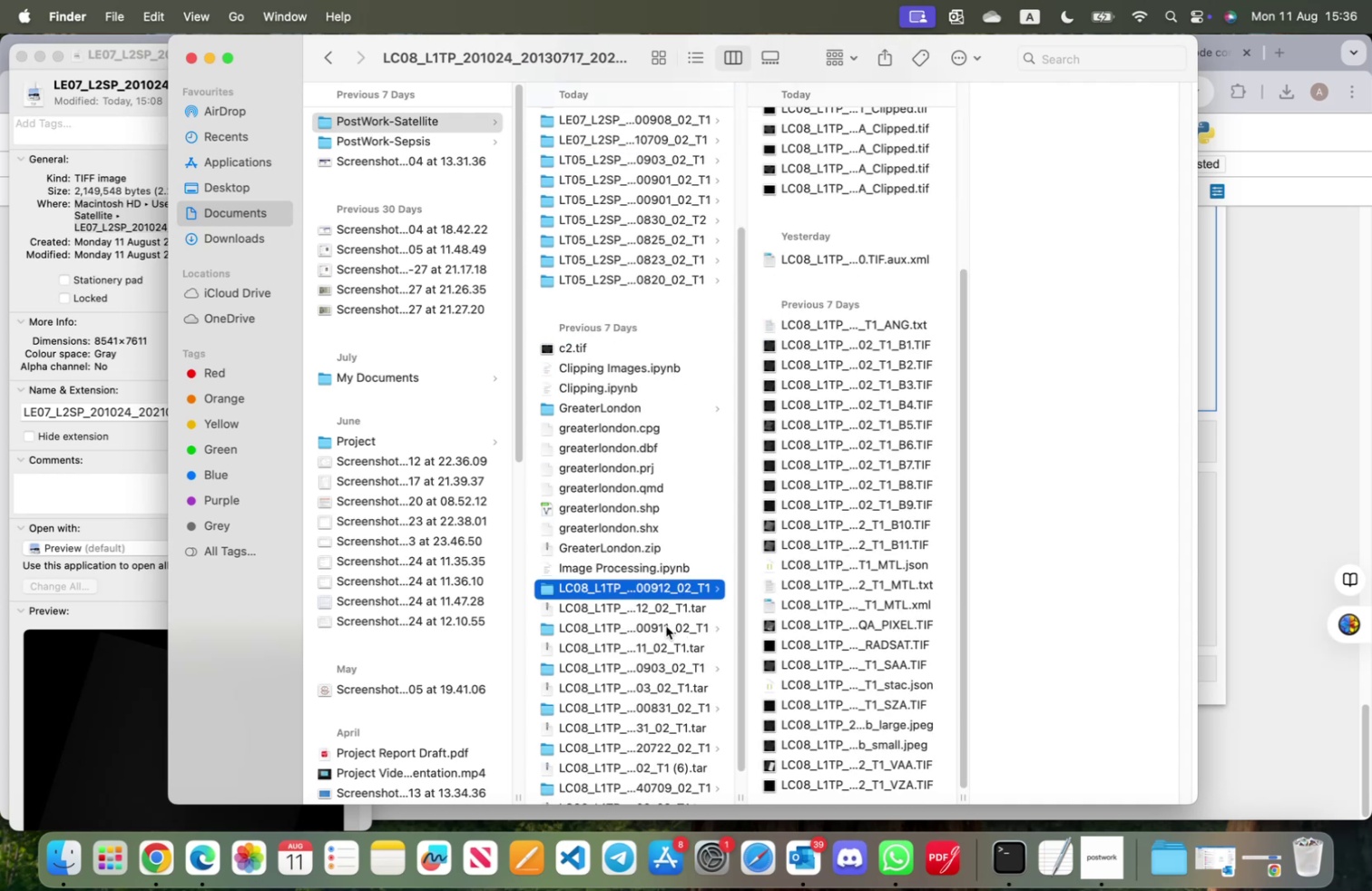 
left_click([666, 625])
 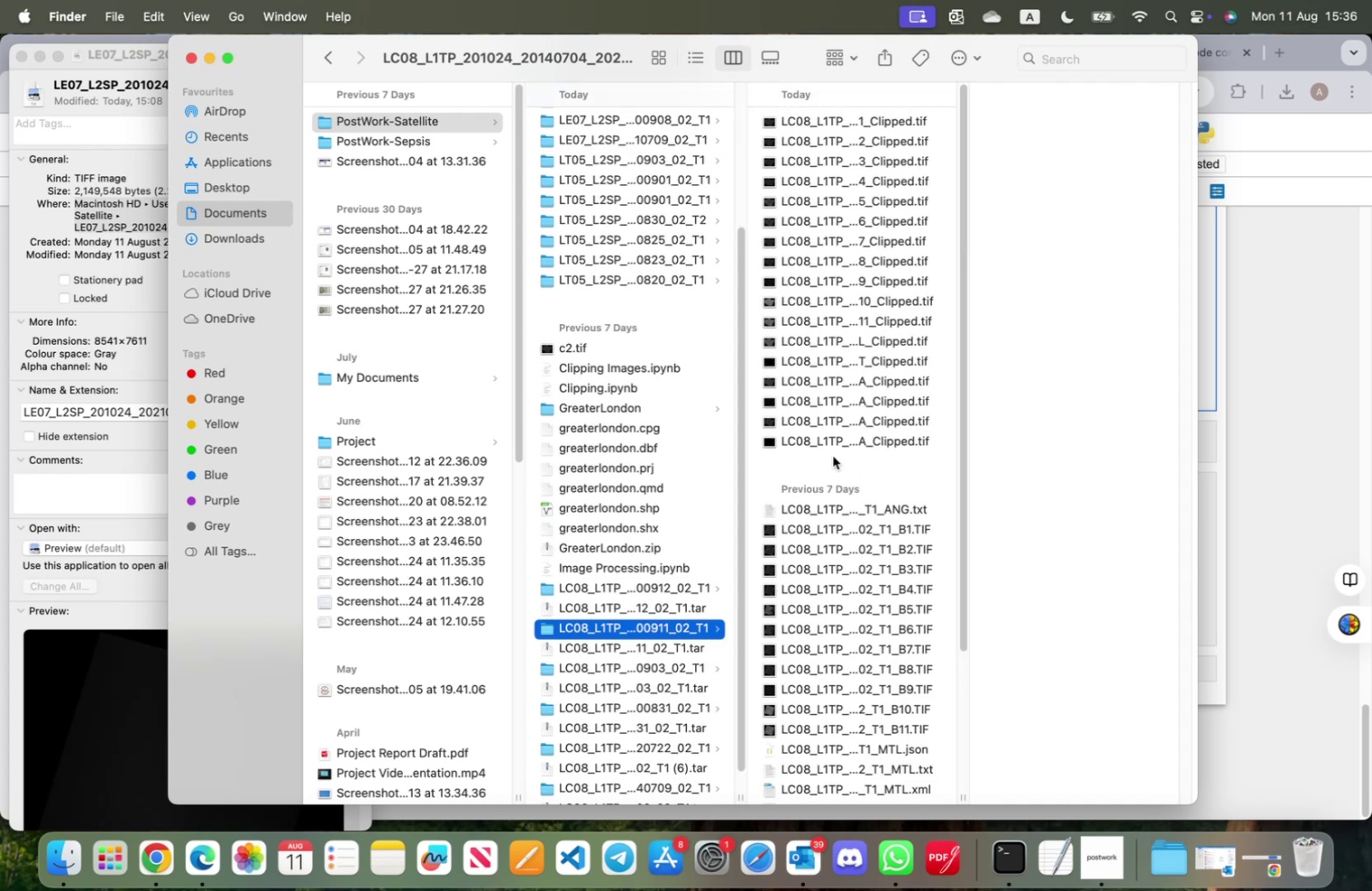 
scroll: coordinate [855, 428], scroll_direction: down, amount: 20.0
 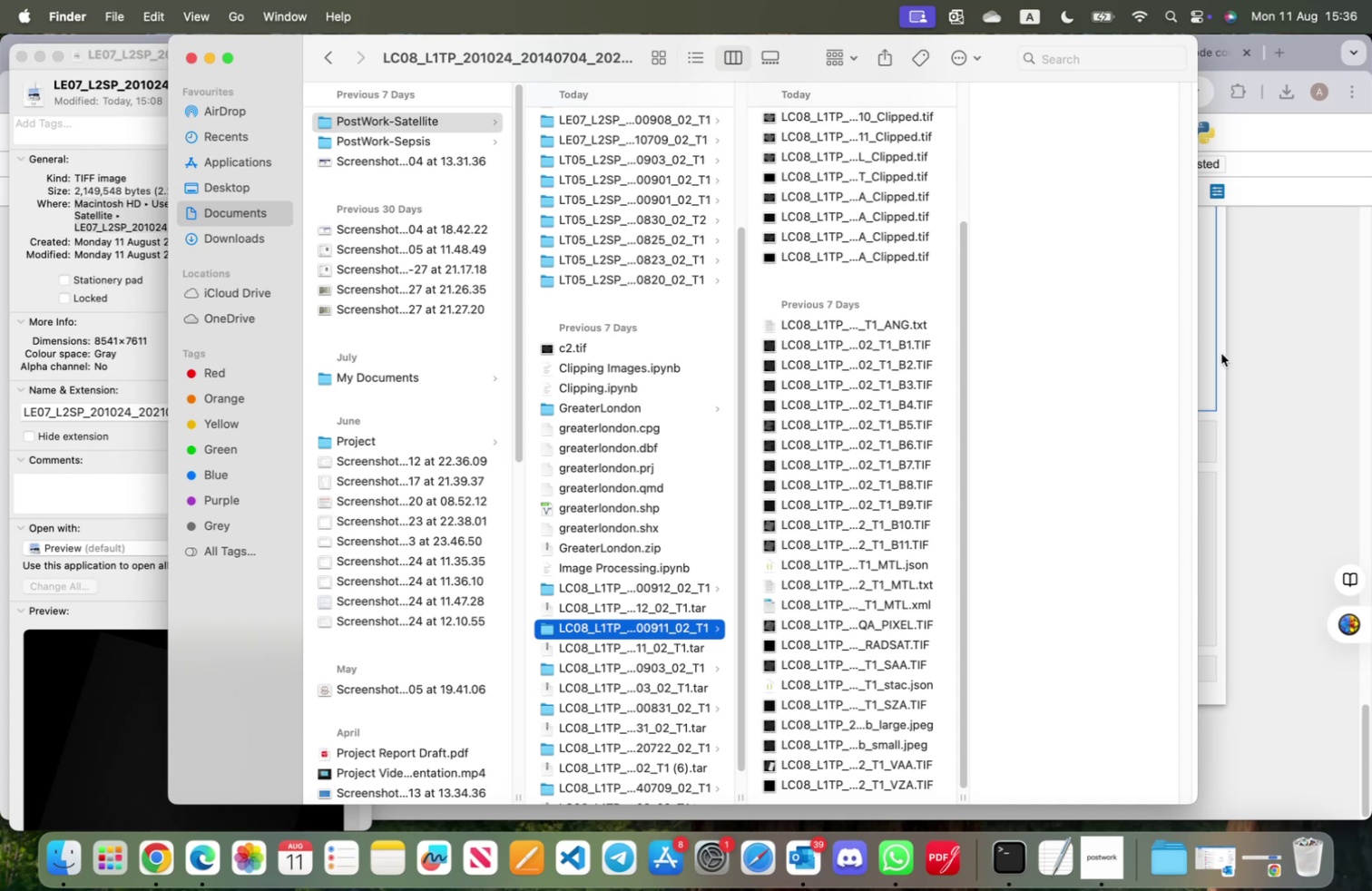 
left_click([1294, 359])
 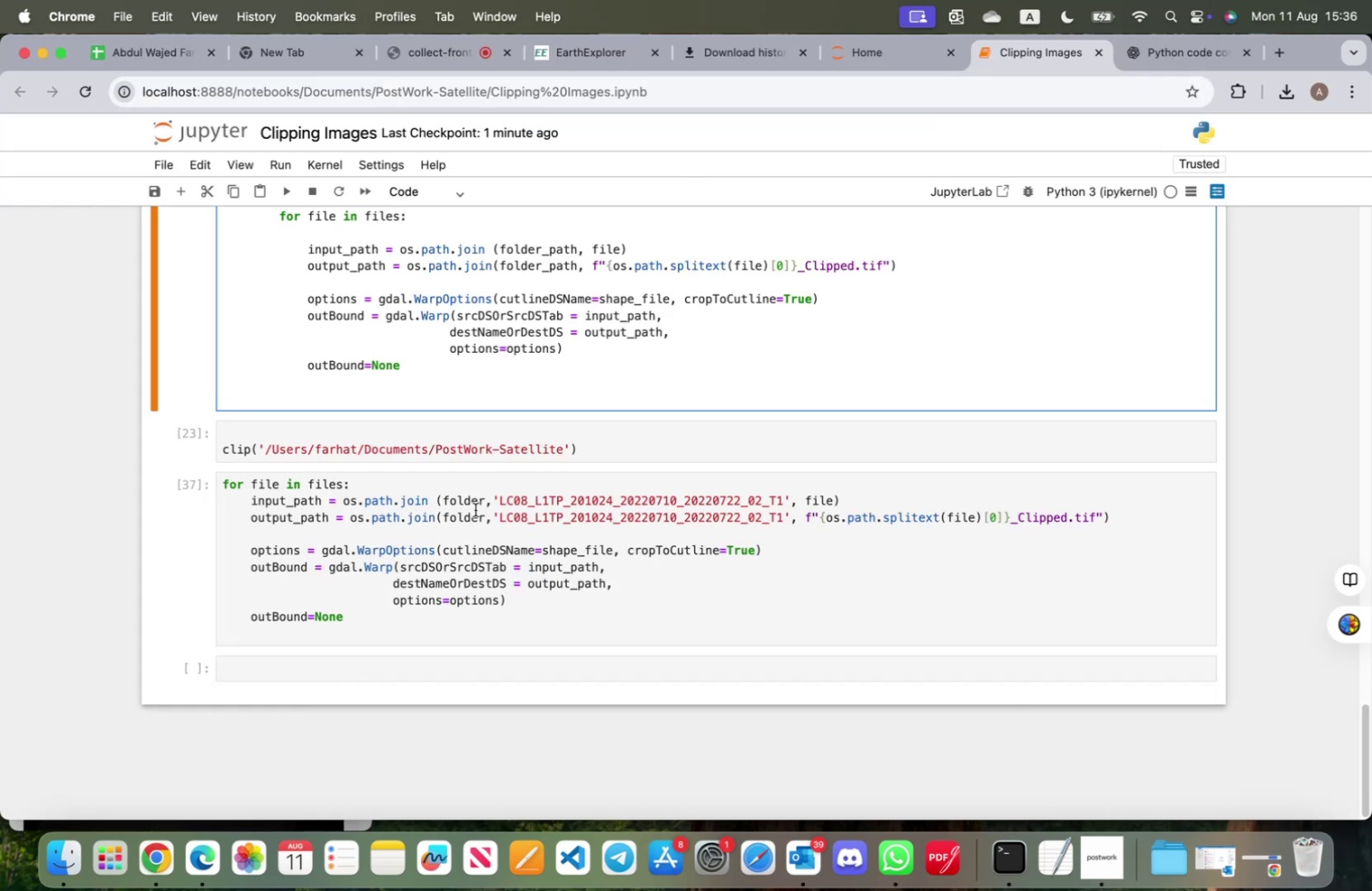 
scroll: coordinate [472, 522], scroll_direction: down, amount: 1.0
 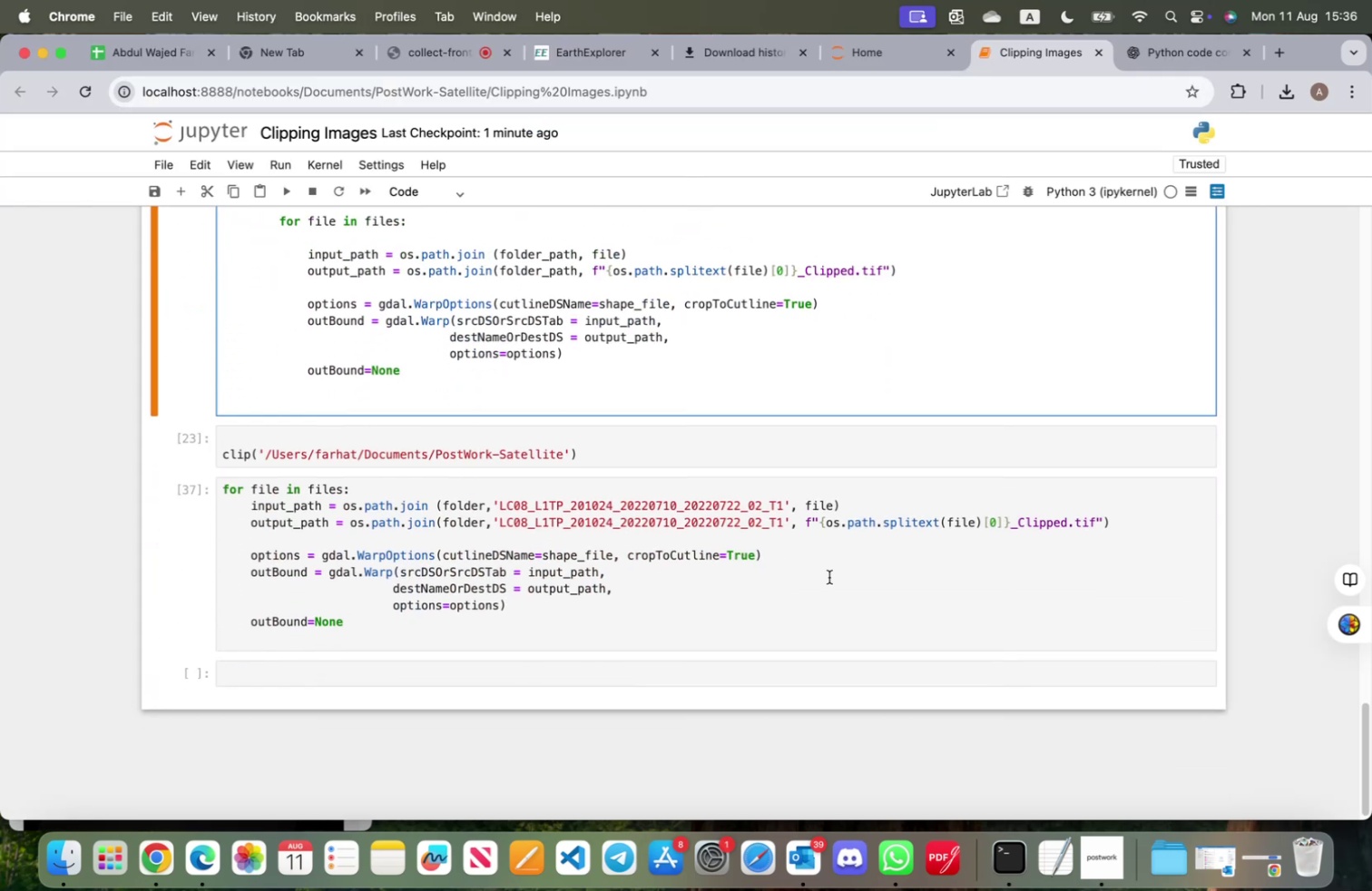 
left_click([829, 576])
 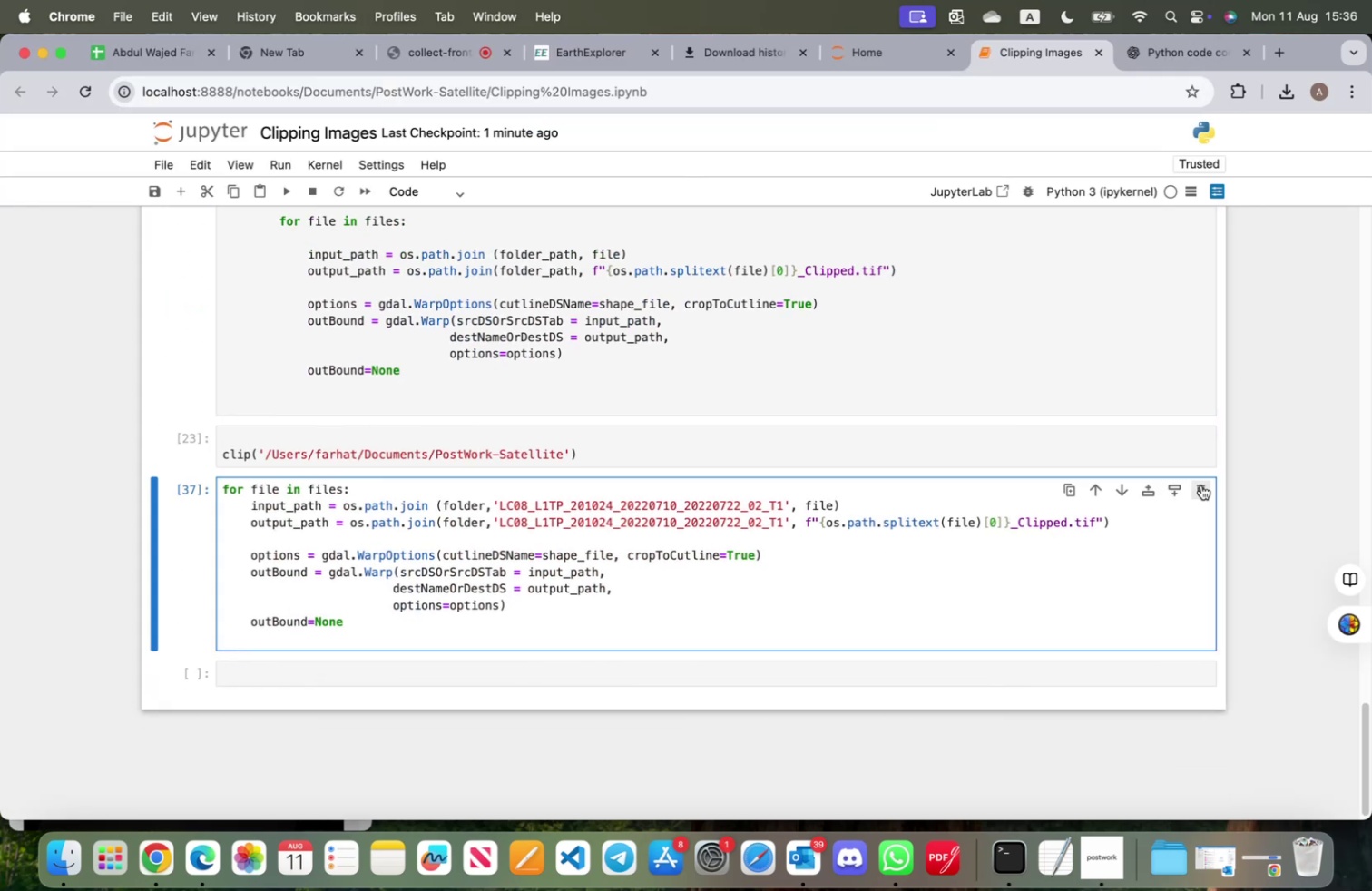 
left_click([1203, 484])
 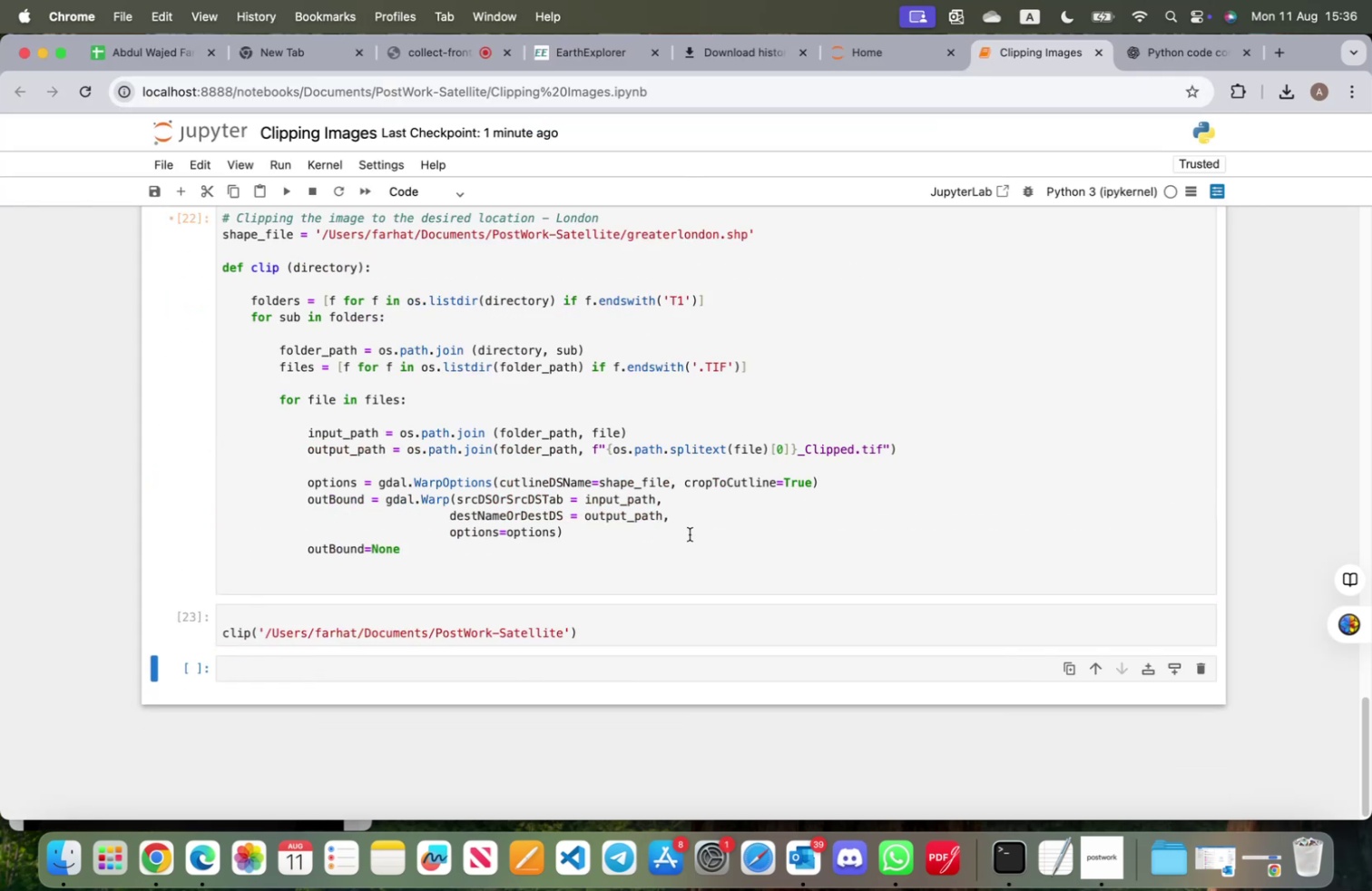 
scroll: coordinate [627, 550], scroll_direction: up, amount: 17.0
 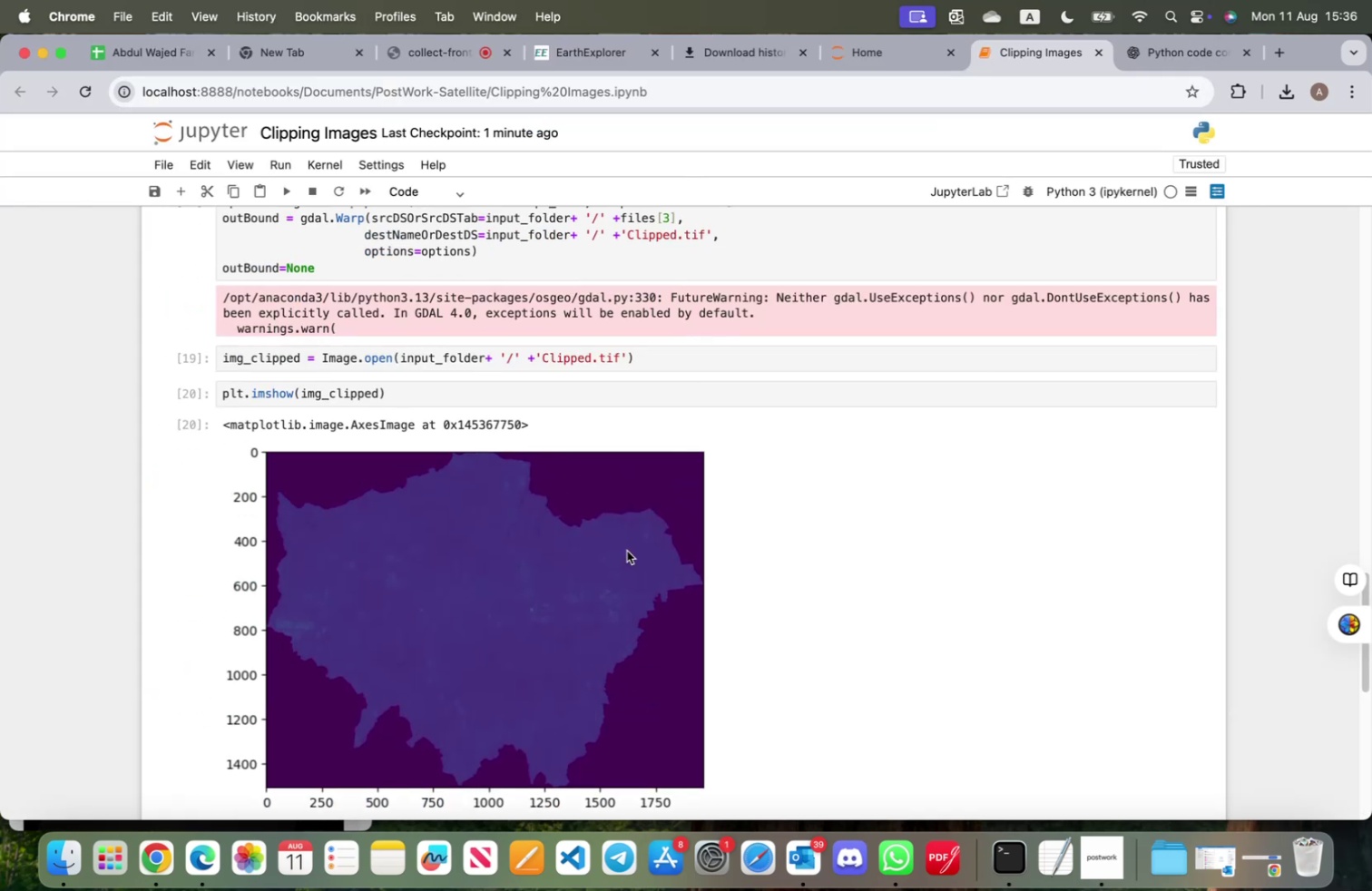 
scroll: coordinate [626, 547], scroll_direction: down, amount: 37.0
 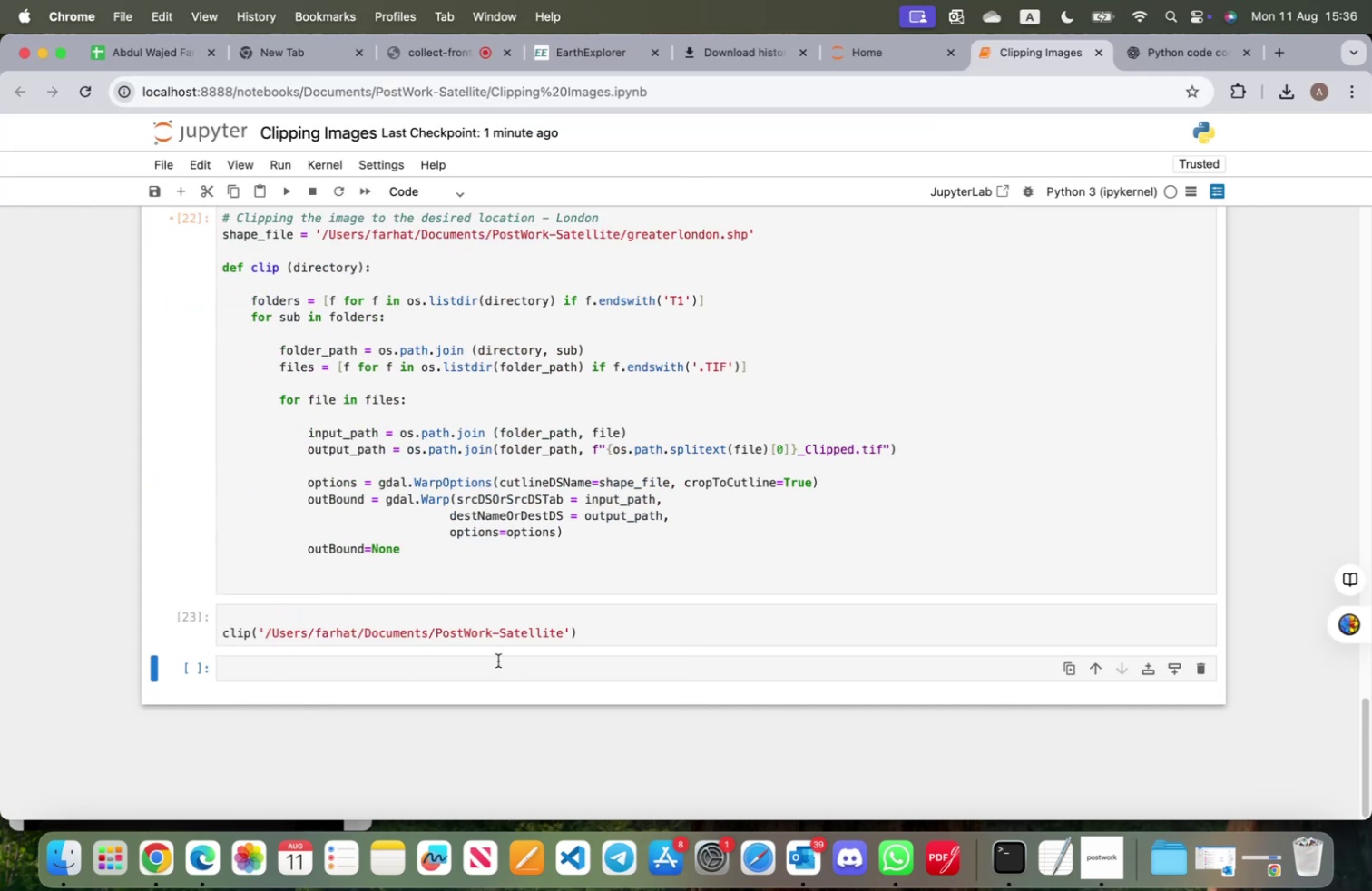 
left_click([498, 662])
 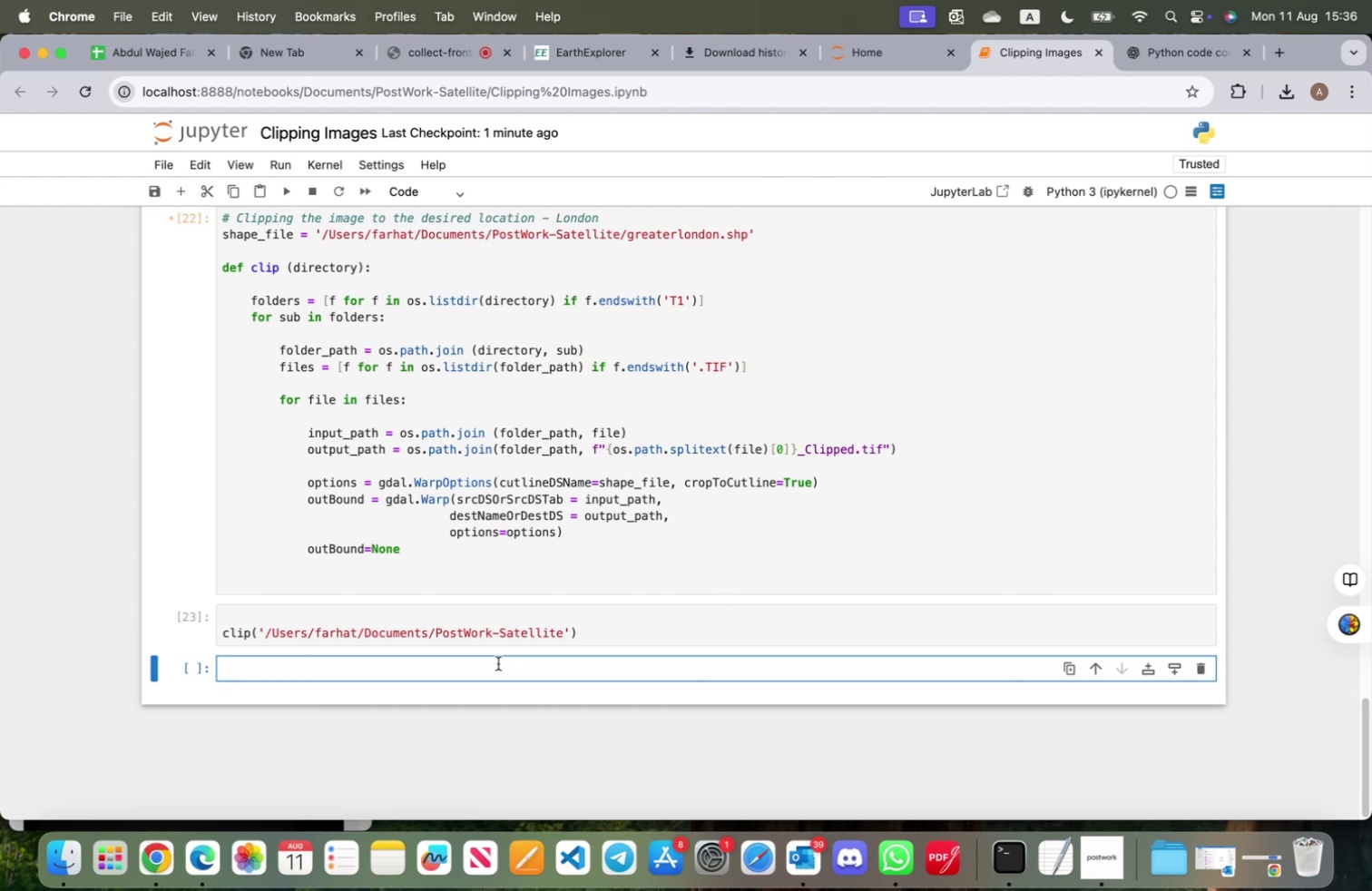 
type(figure)
key(Backspace)
key(Backspace)
key(Backspace)
key(Backspace)
key(Backspace)
key(Backspace)
 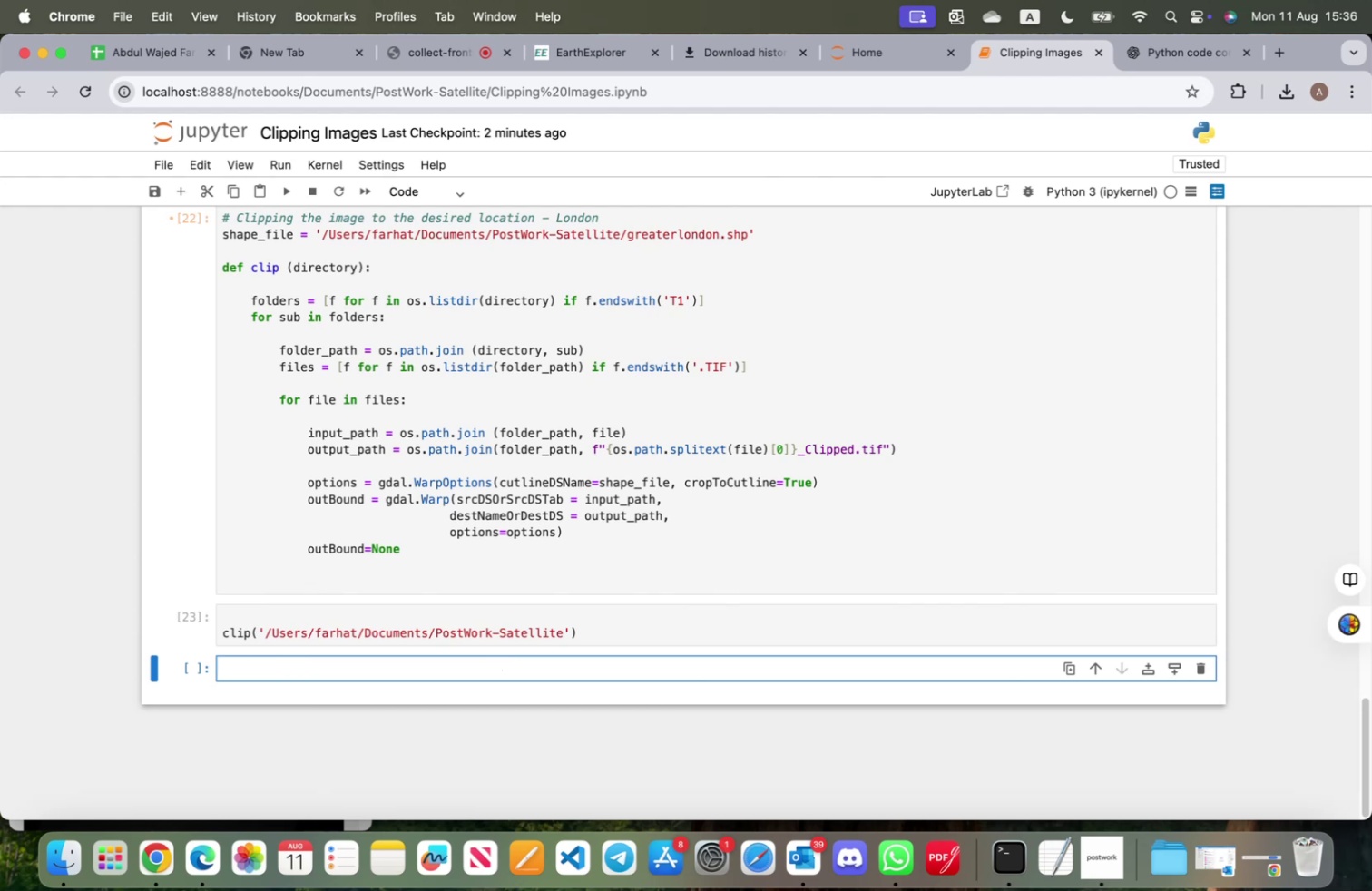 
scroll: coordinate [494, 665], scroll_direction: up, amount: 50.0
 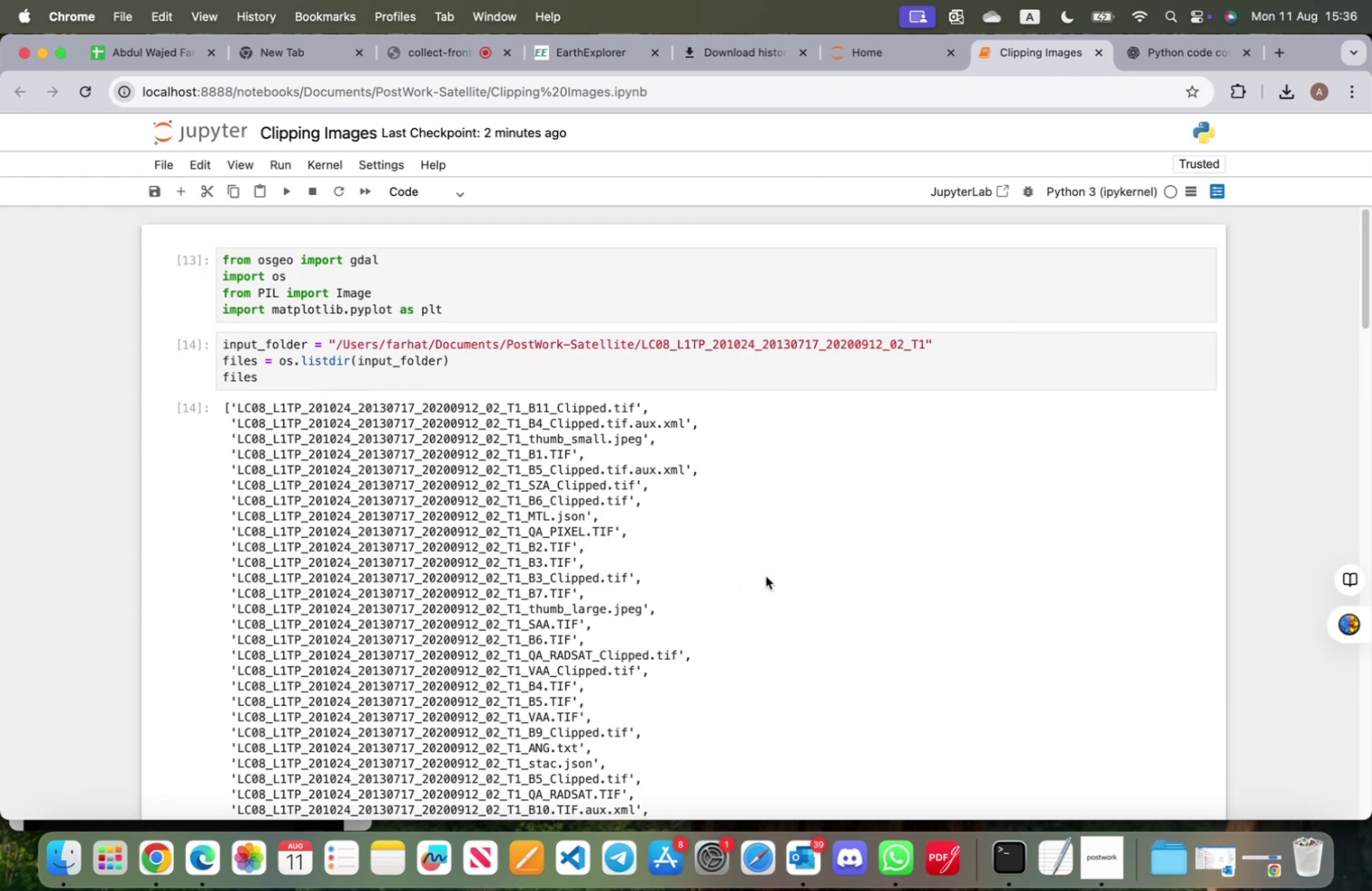 
scroll: coordinate [680, 655], scroll_direction: down, amount: 76.0
 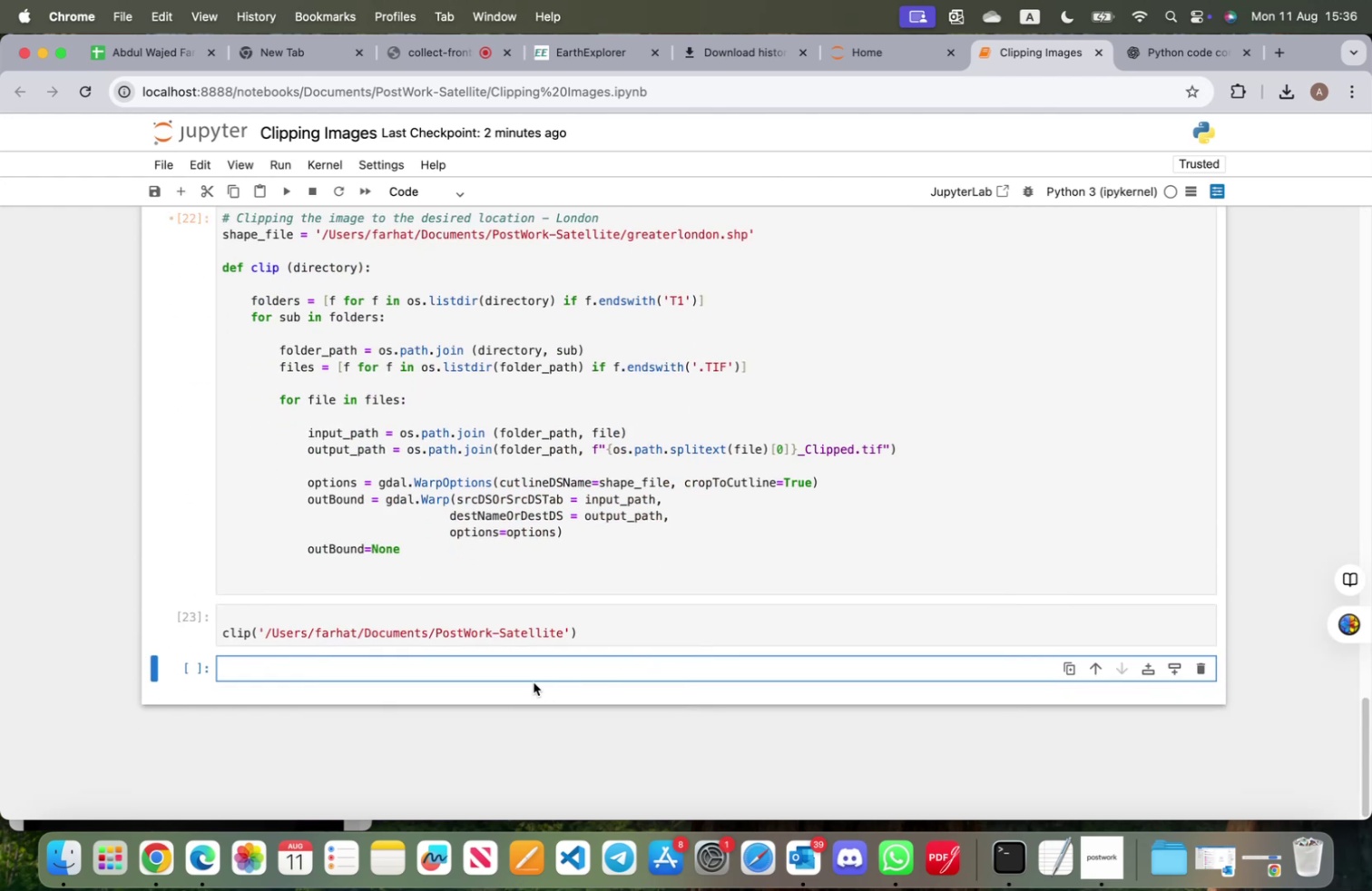 
type(plt.figure =)
key(Backspace)
key(Backspace)
type((fi)
key(Tab)
 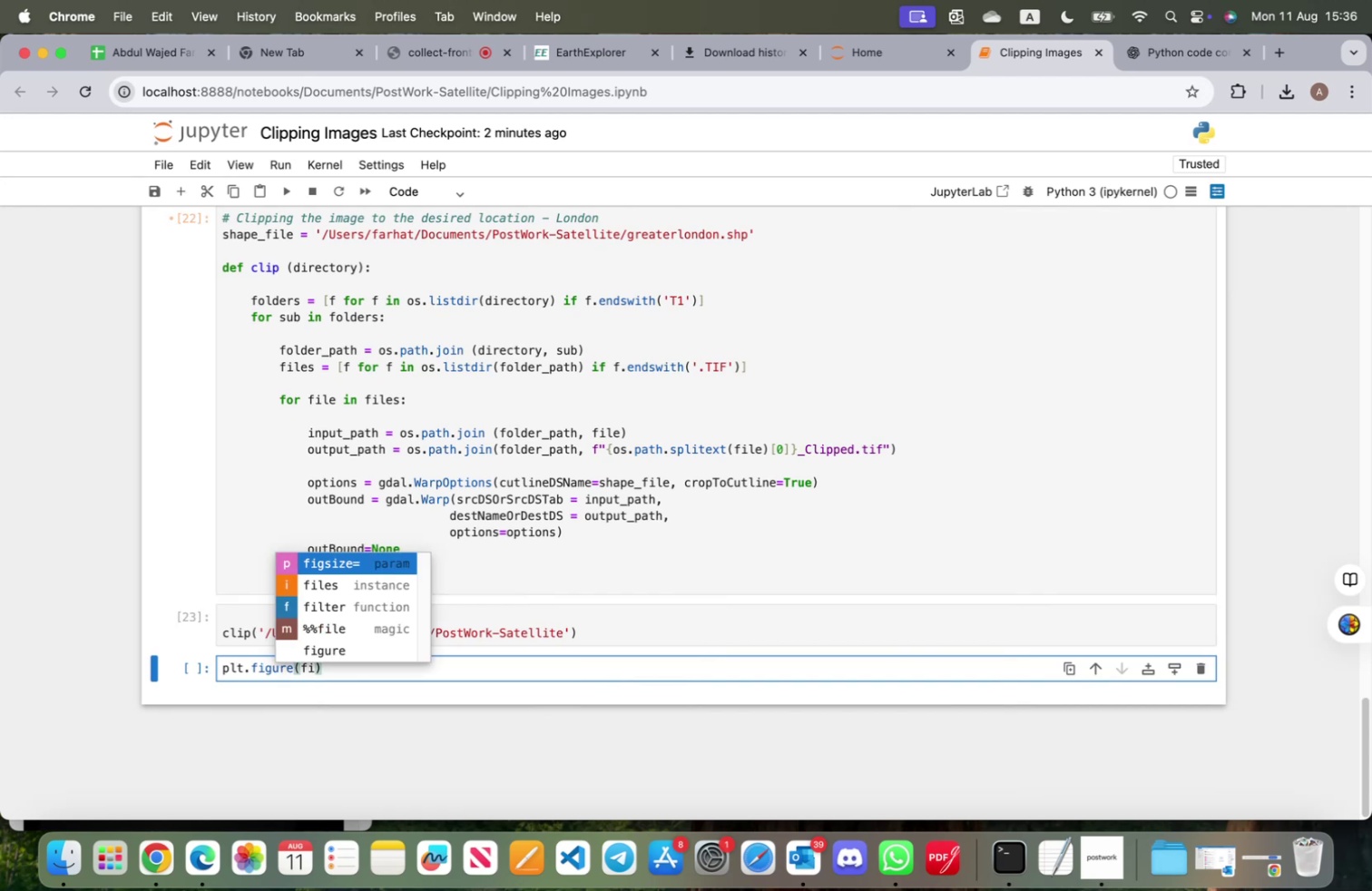 
key(Enter)
 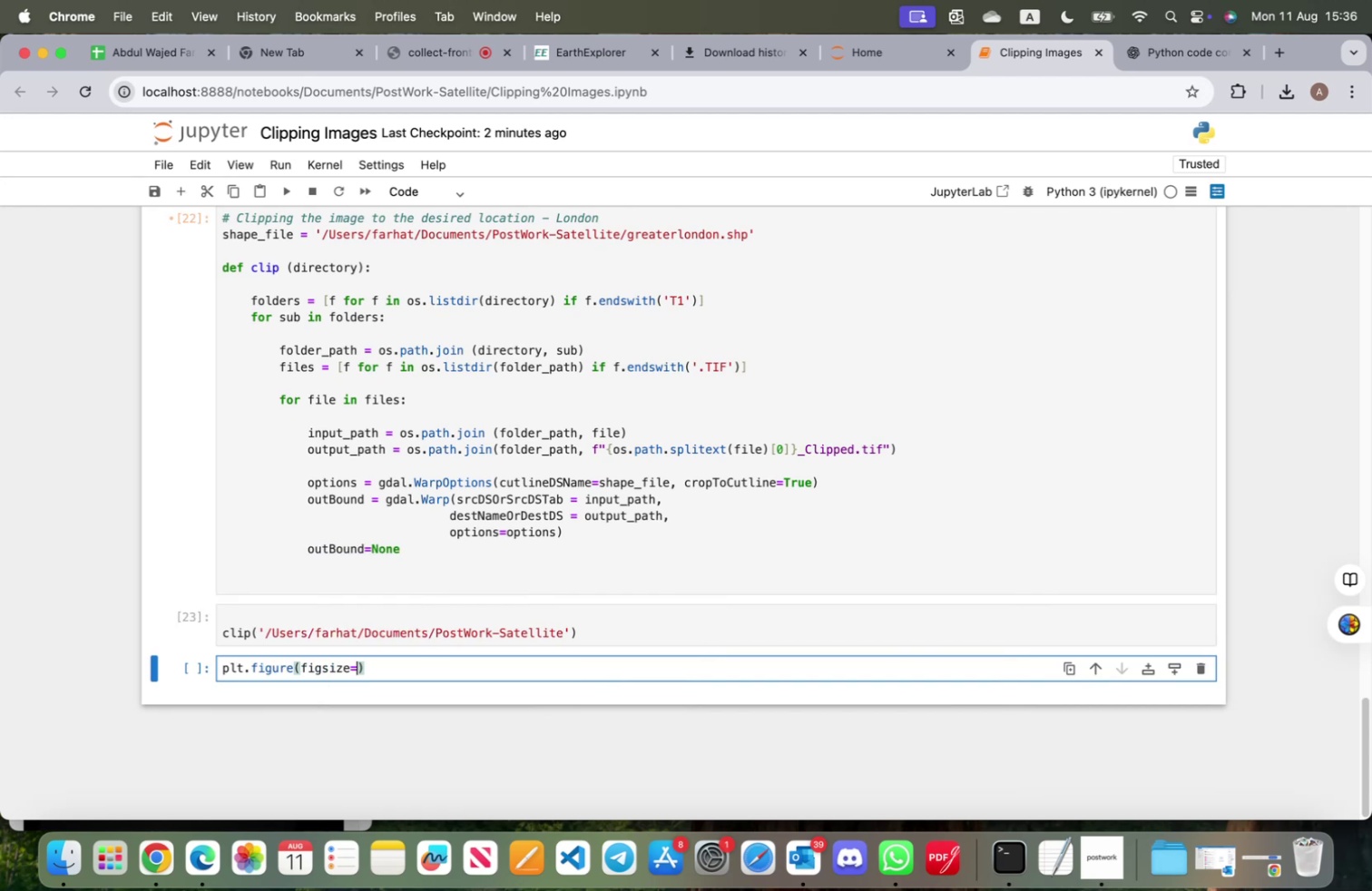 
key(Shift+9)
 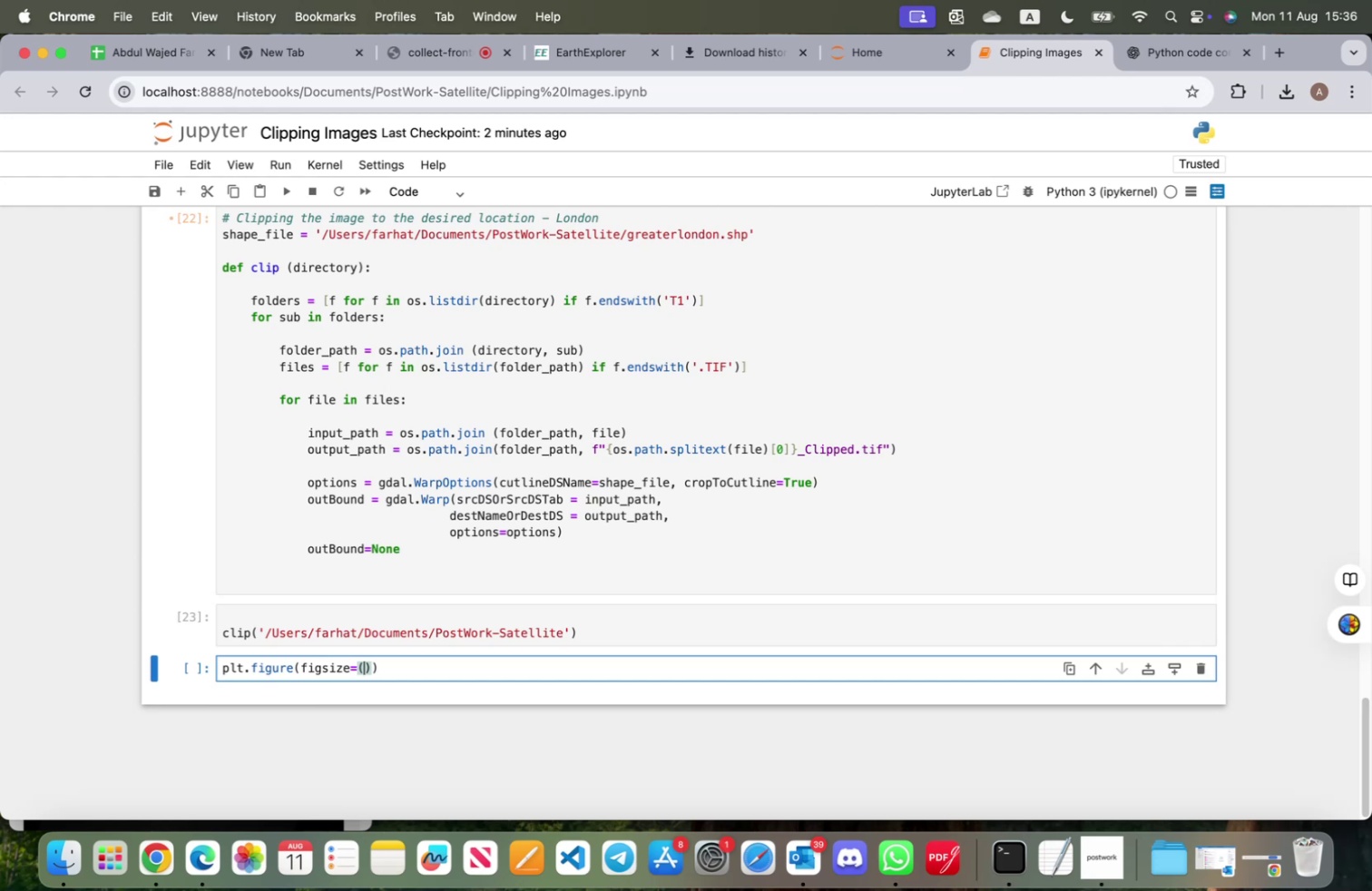 
wait(5.0)
 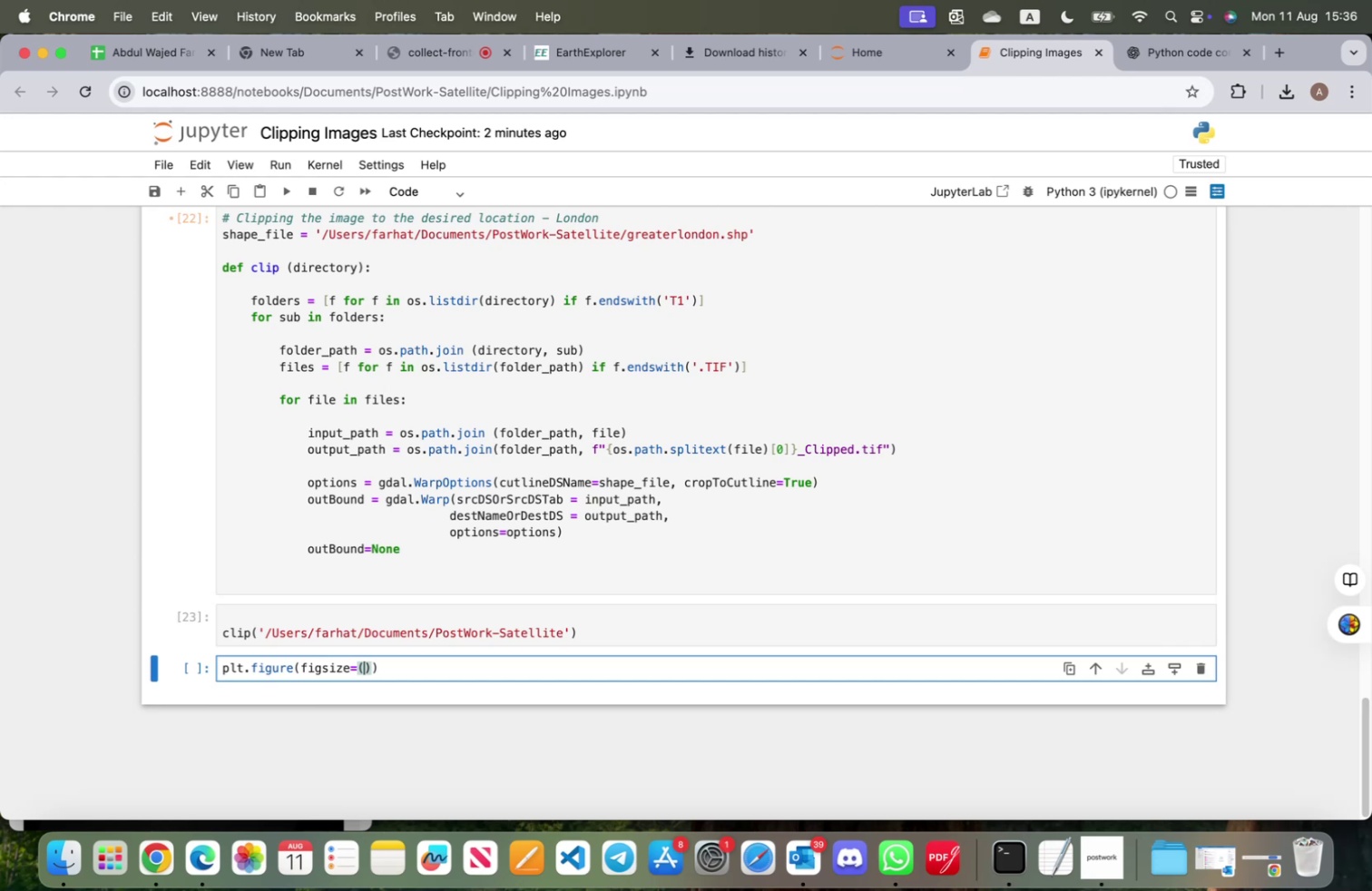 
type(12.2)
key(Backspace)
key(Backspace)
type(,2)
key(Backspace)
key(Backspace)
key(Backspace)
key(Backspace)
 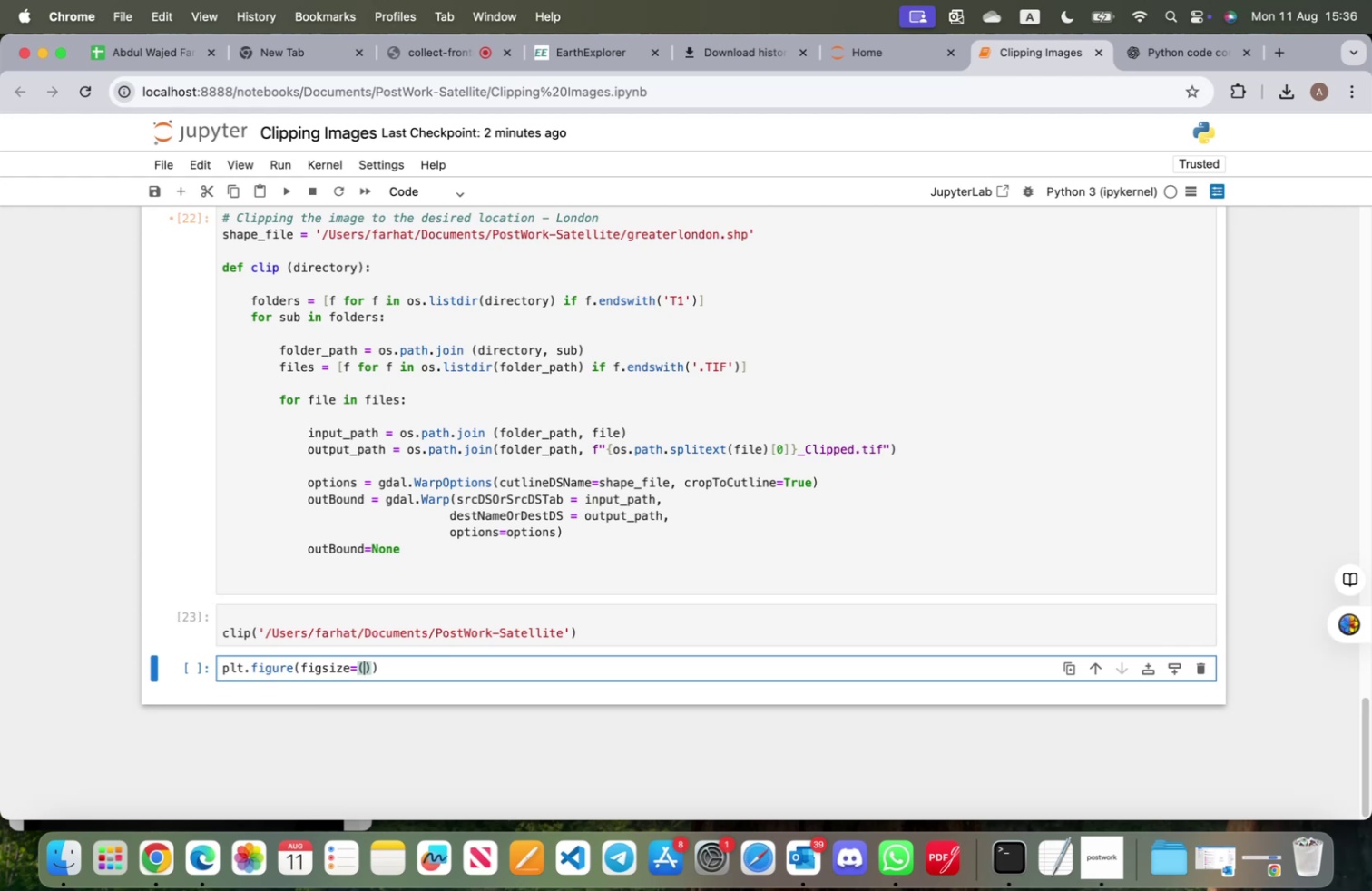 
wait(5.23)
 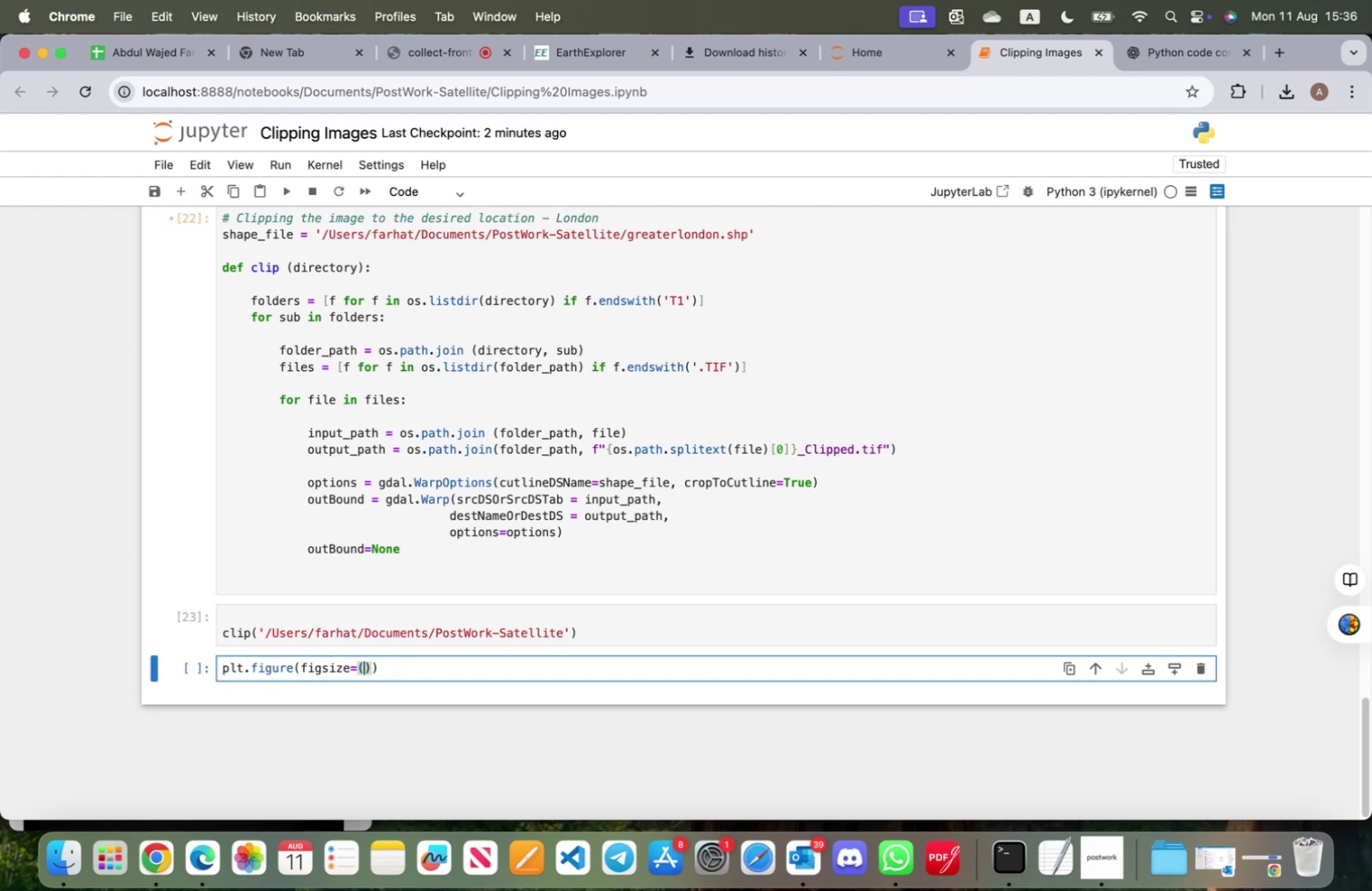 
type(20,)
 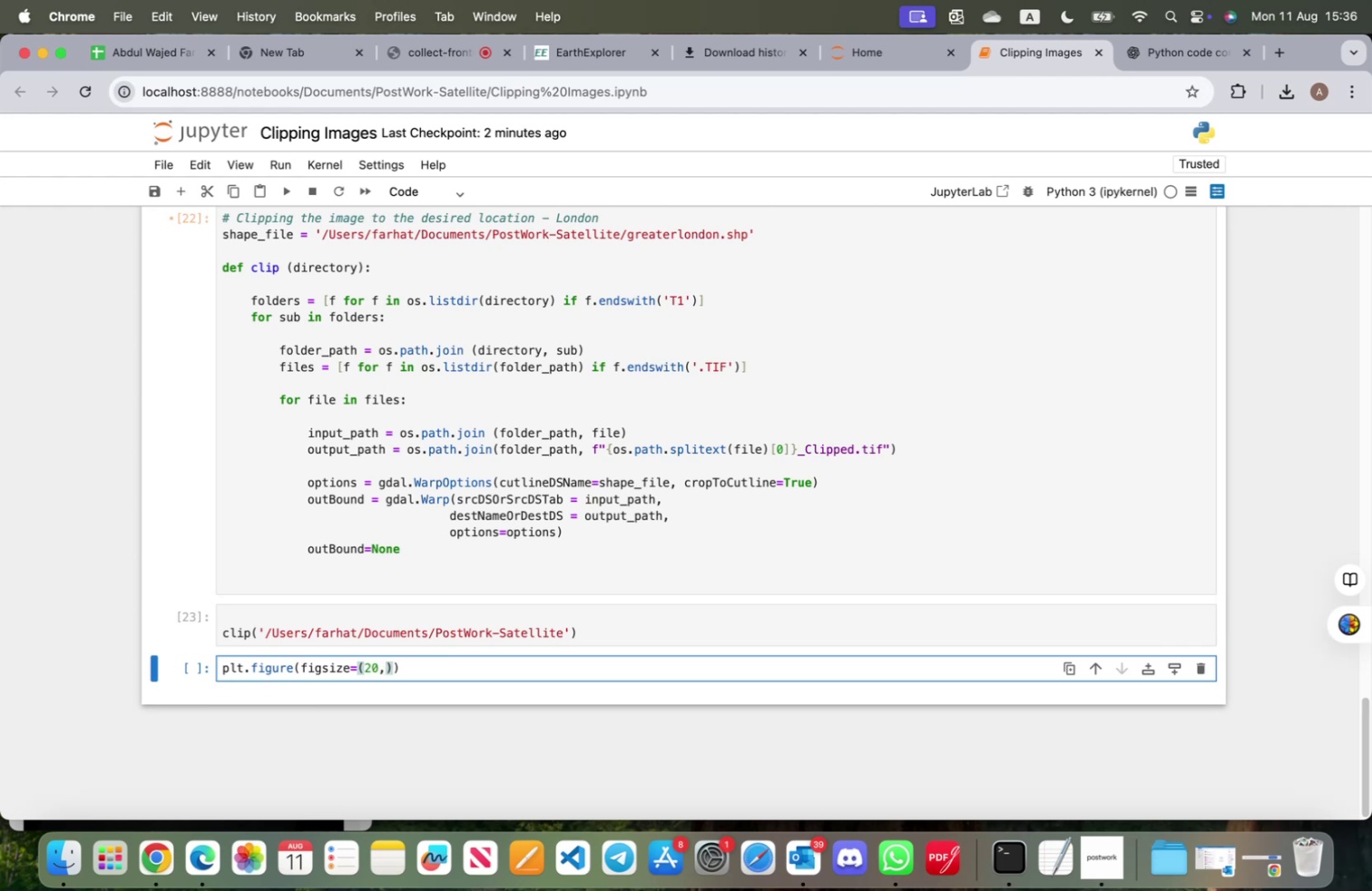 
type(10)
 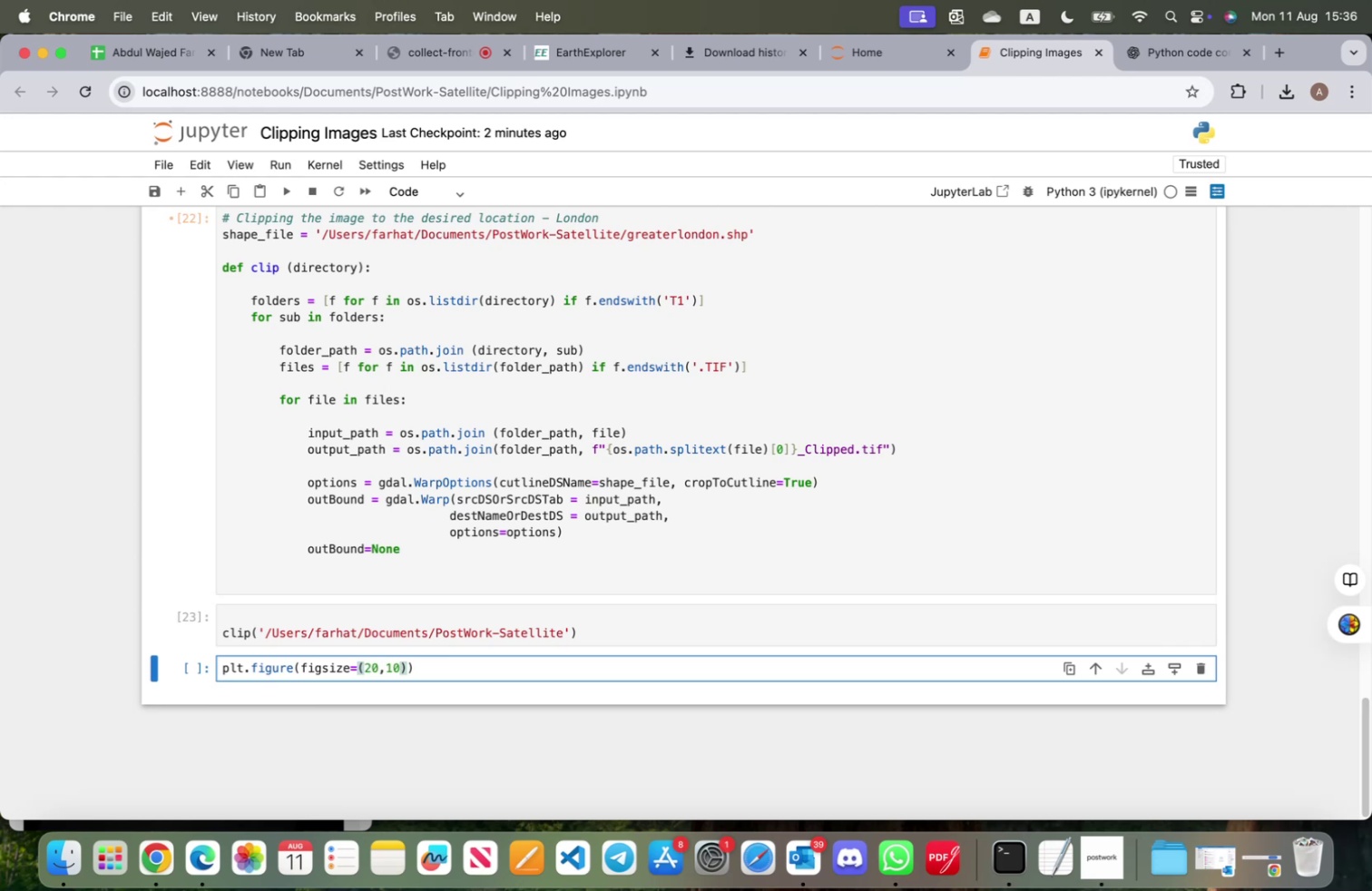 
key(ArrowRight)
 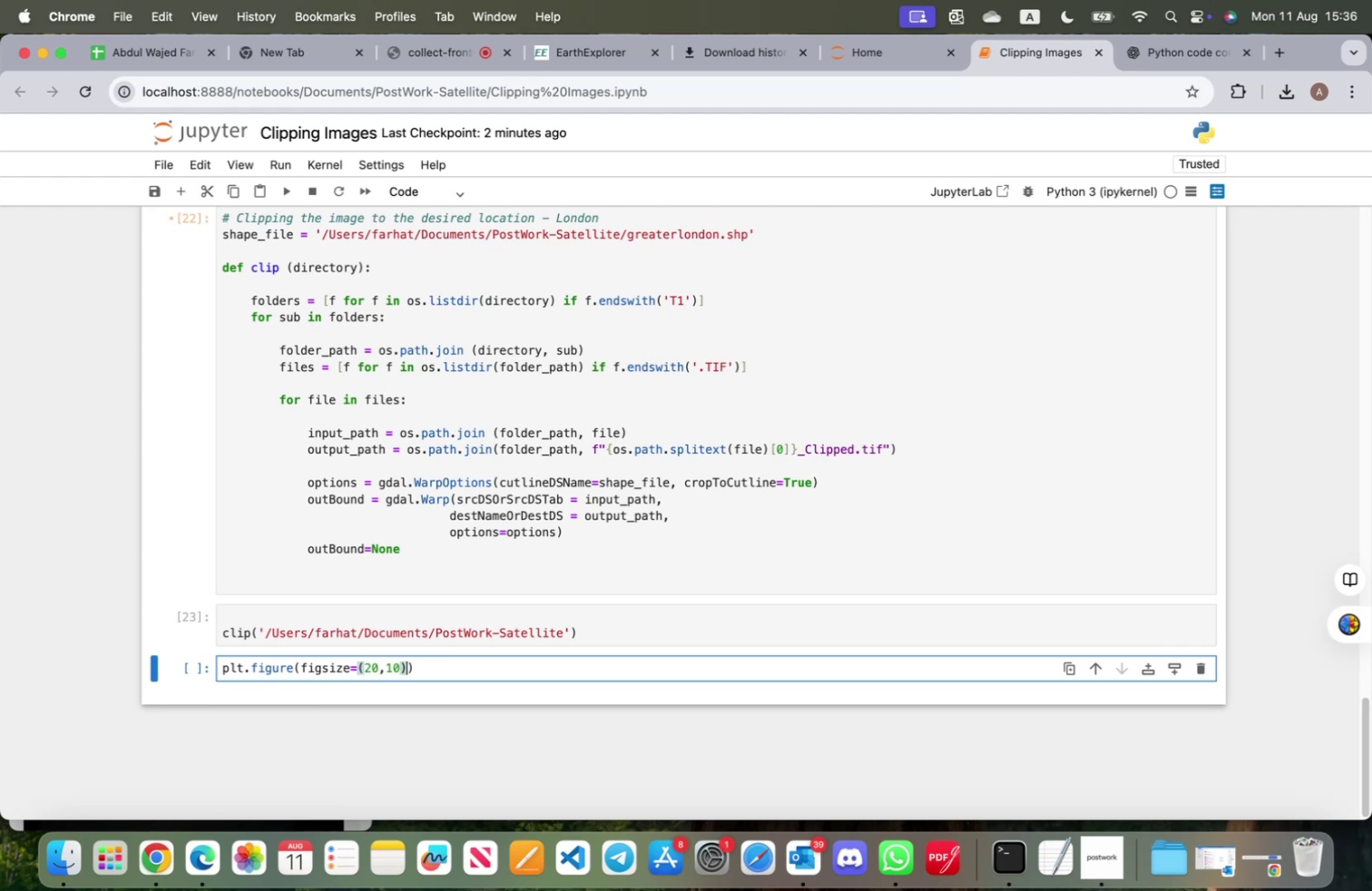 
key(ArrowRight)
 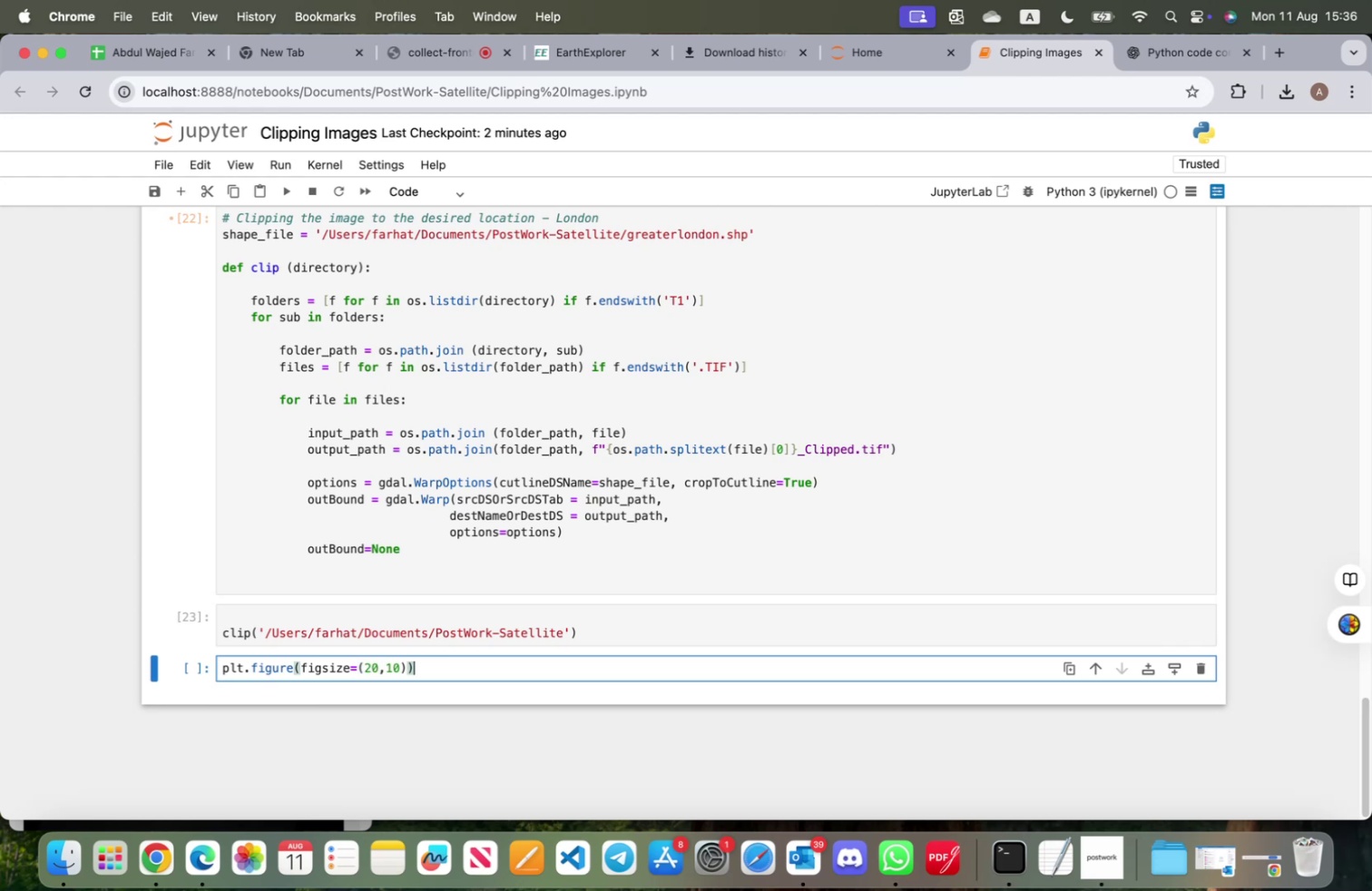 
key(Enter)
 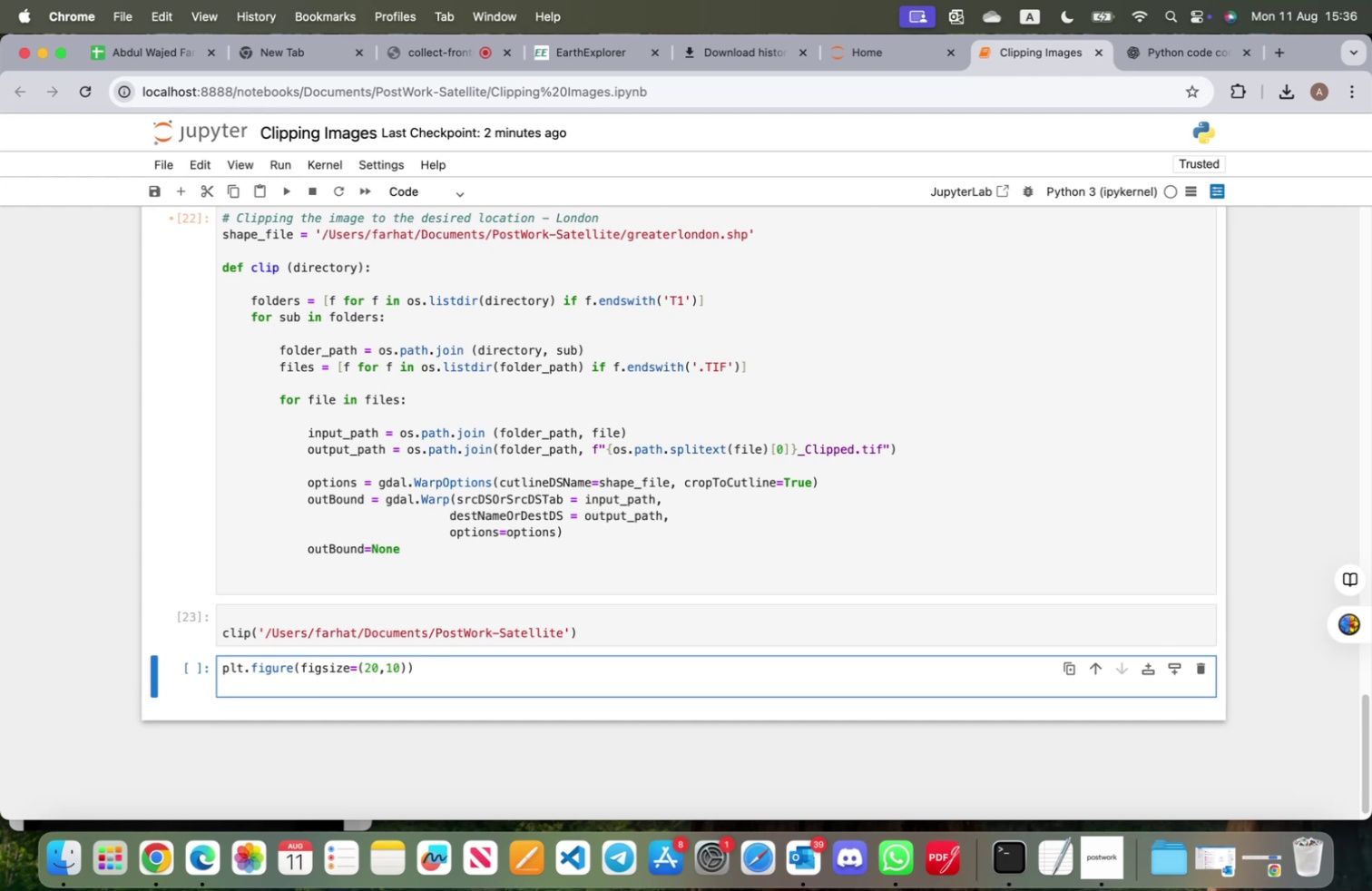 
key(Enter)
 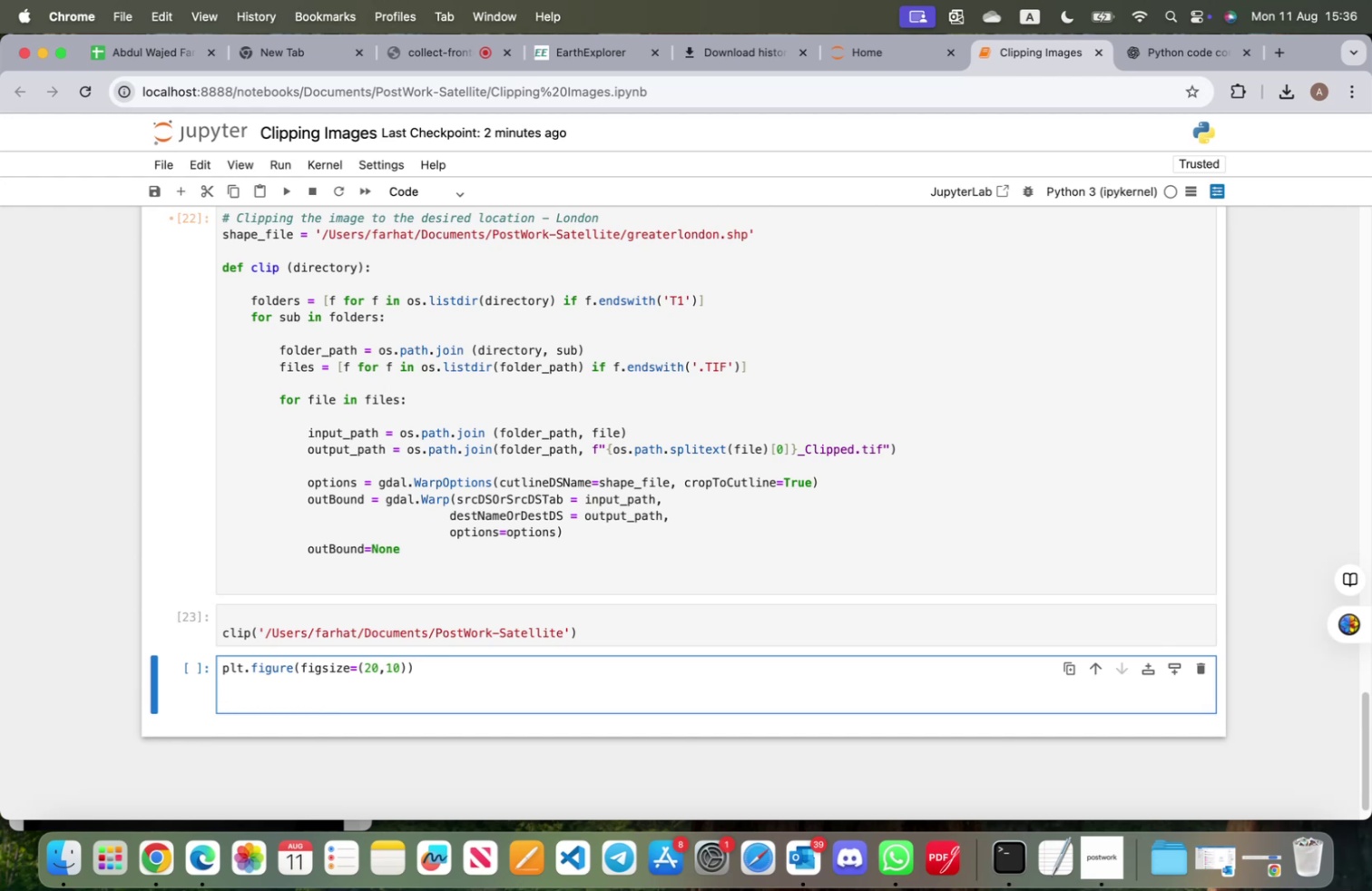 
type(for i)
 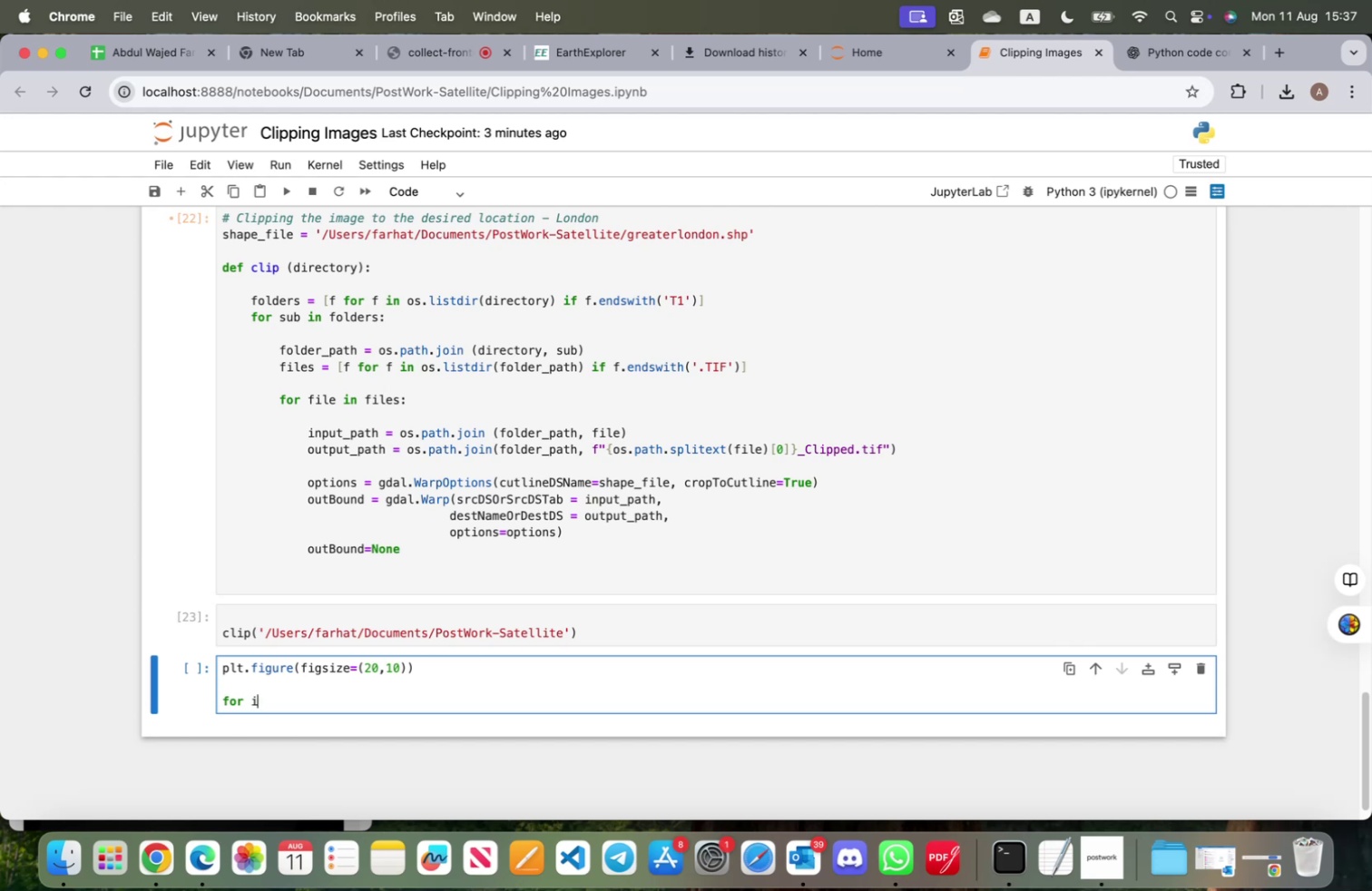 
wait(26.01)
 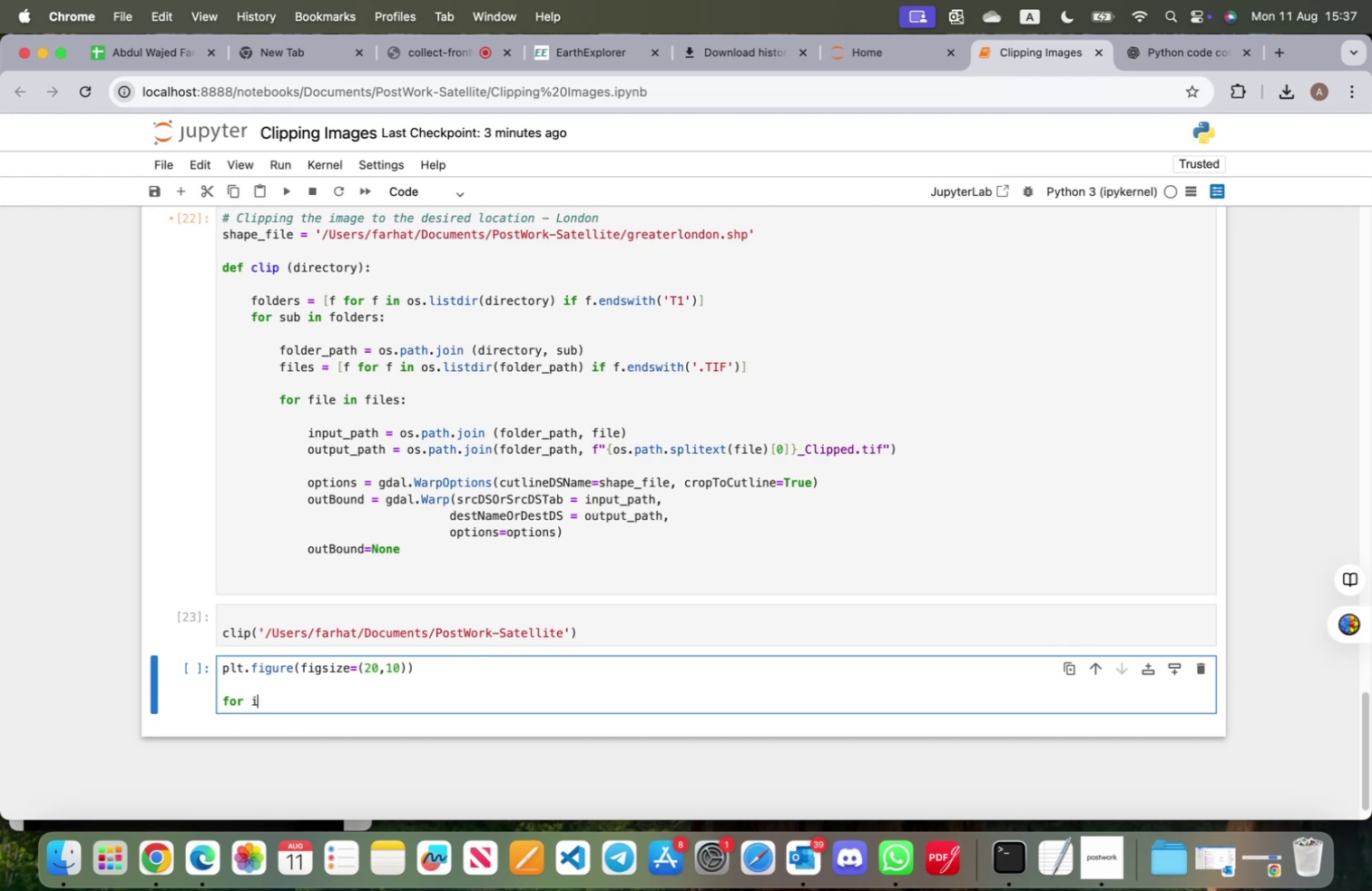 
left_click([52, 849])
 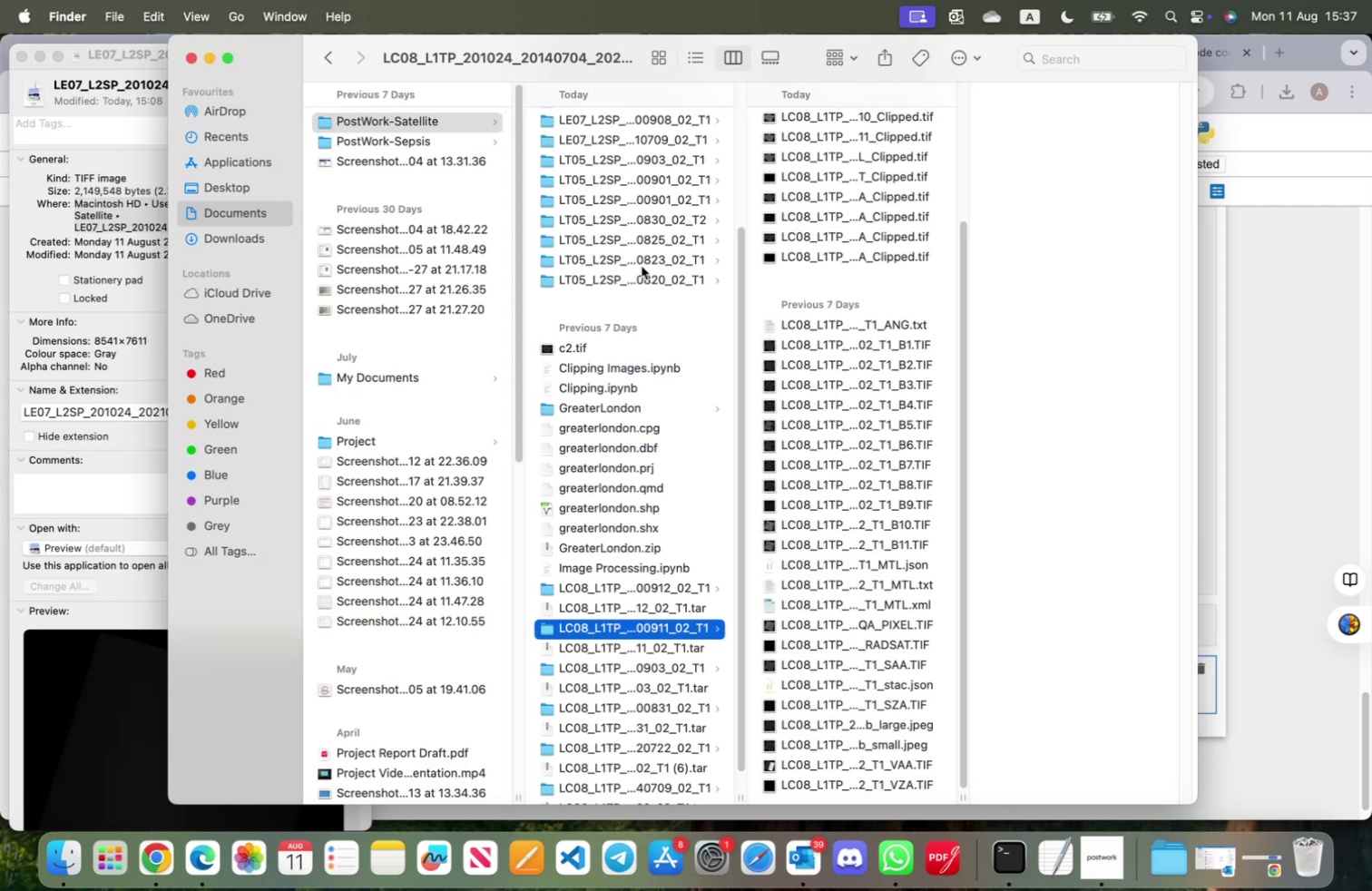 
left_click([642, 271])
 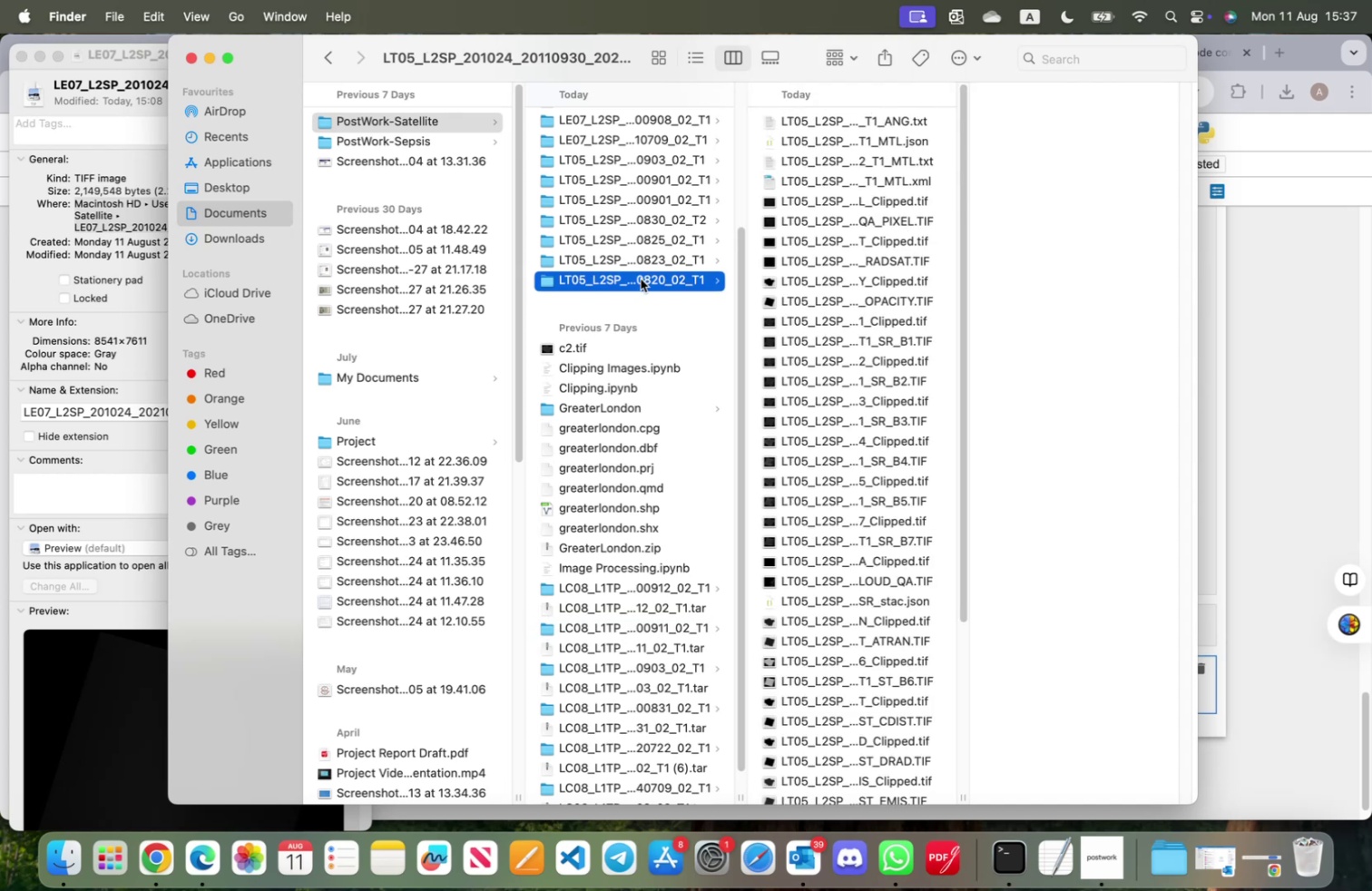 
right_click([641, 279])
 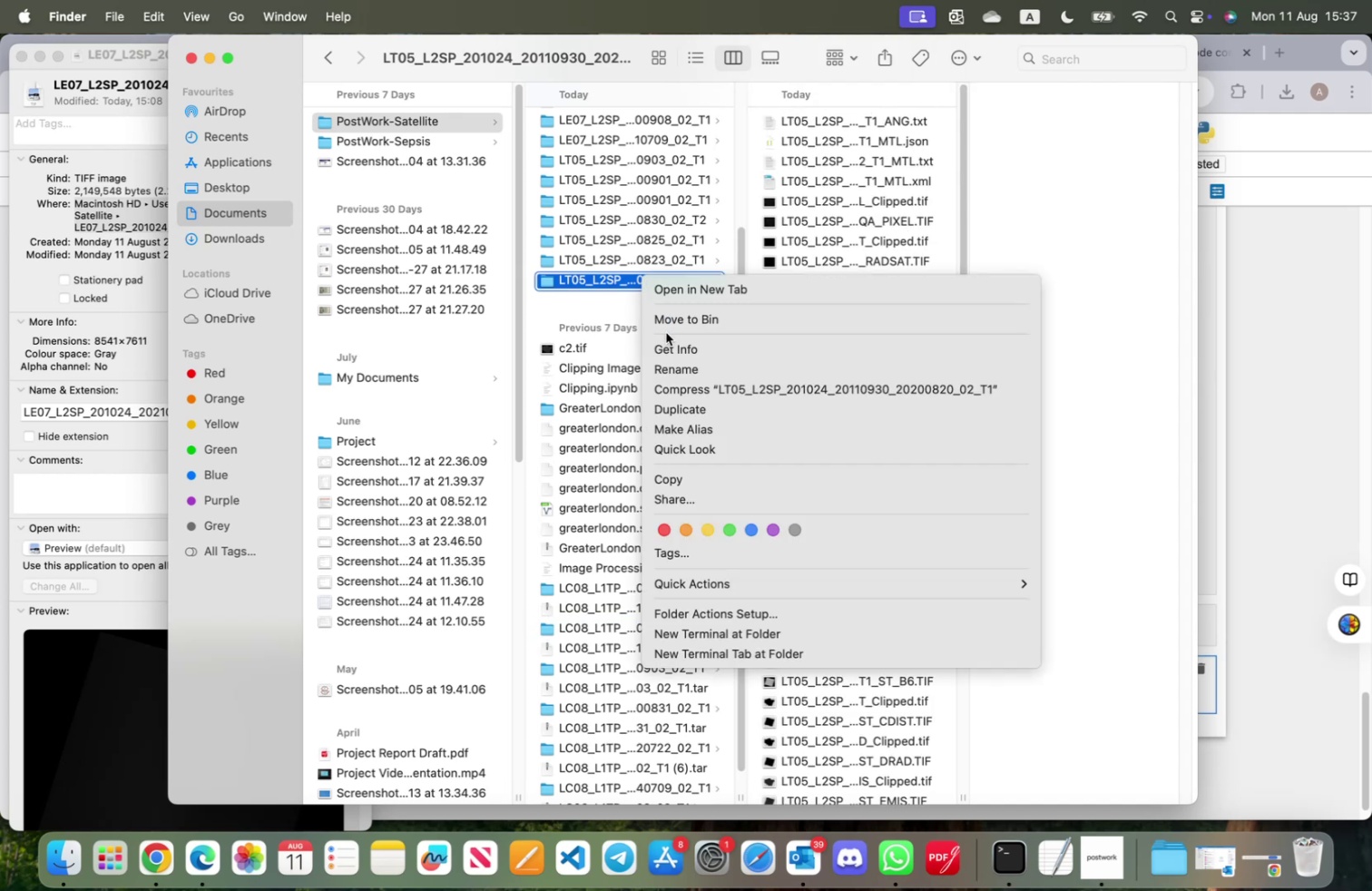 
left_click([668, 345])
 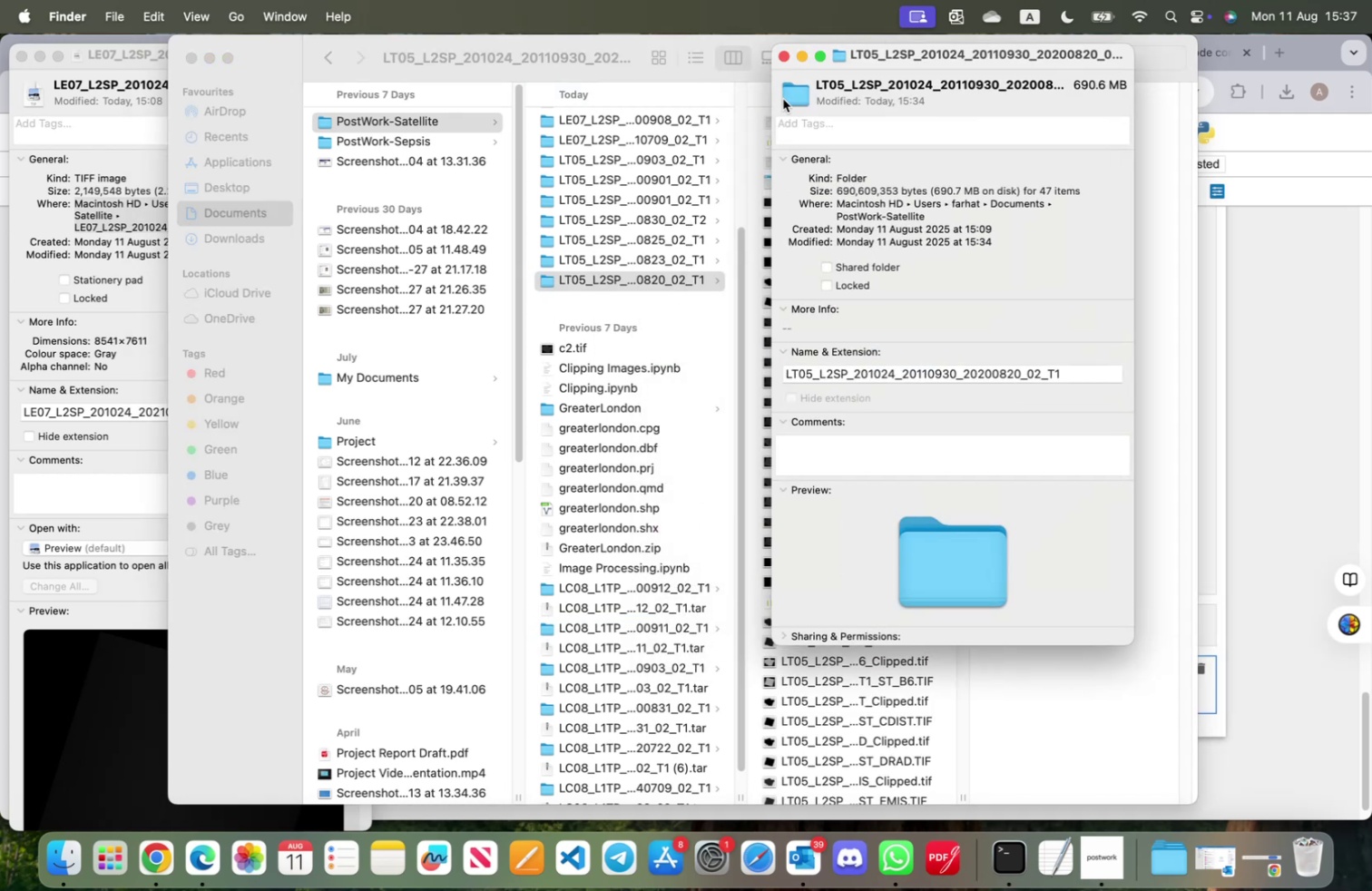 
left_click([779, 50])
 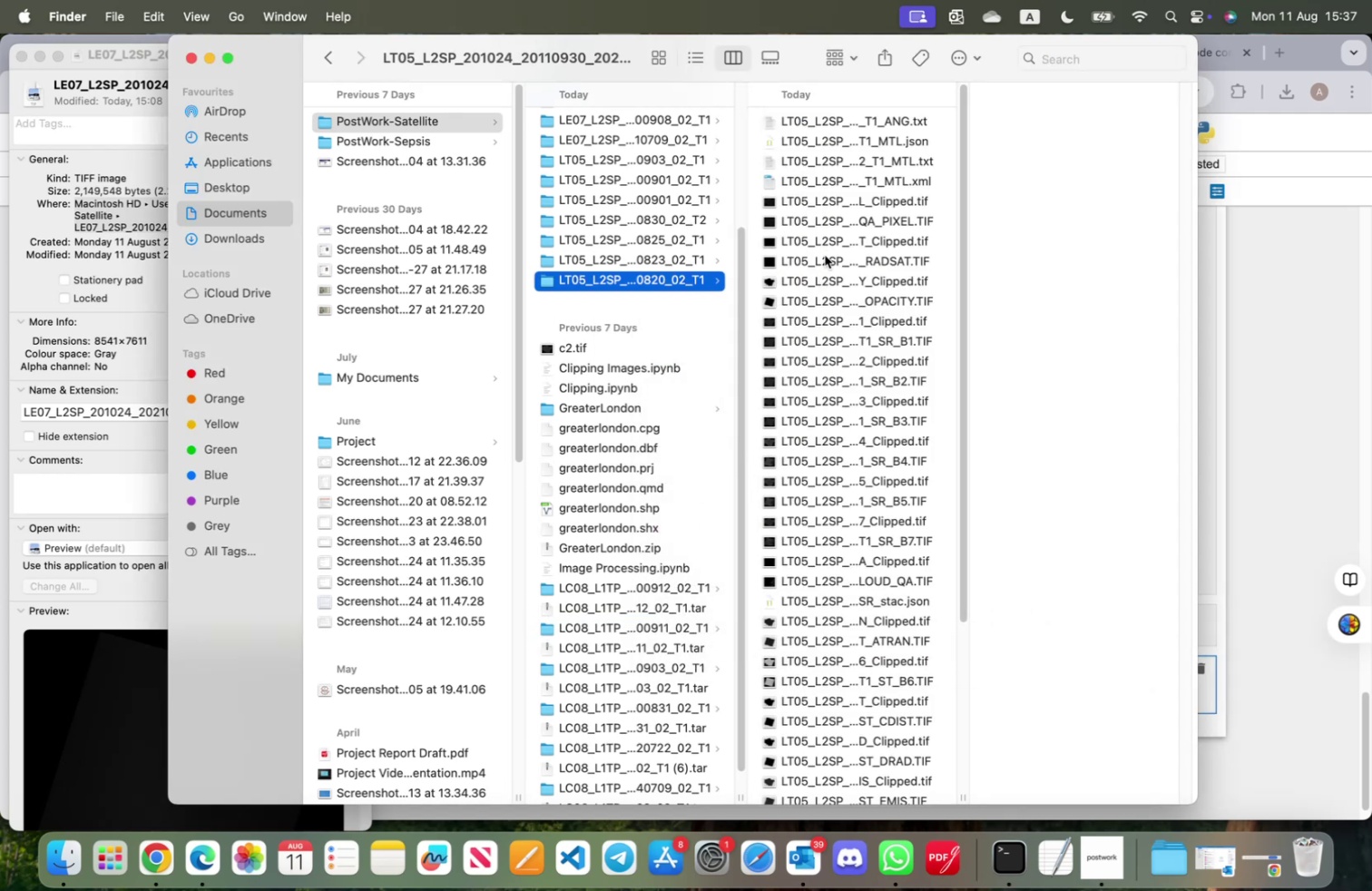 
right_click([825, 255])
 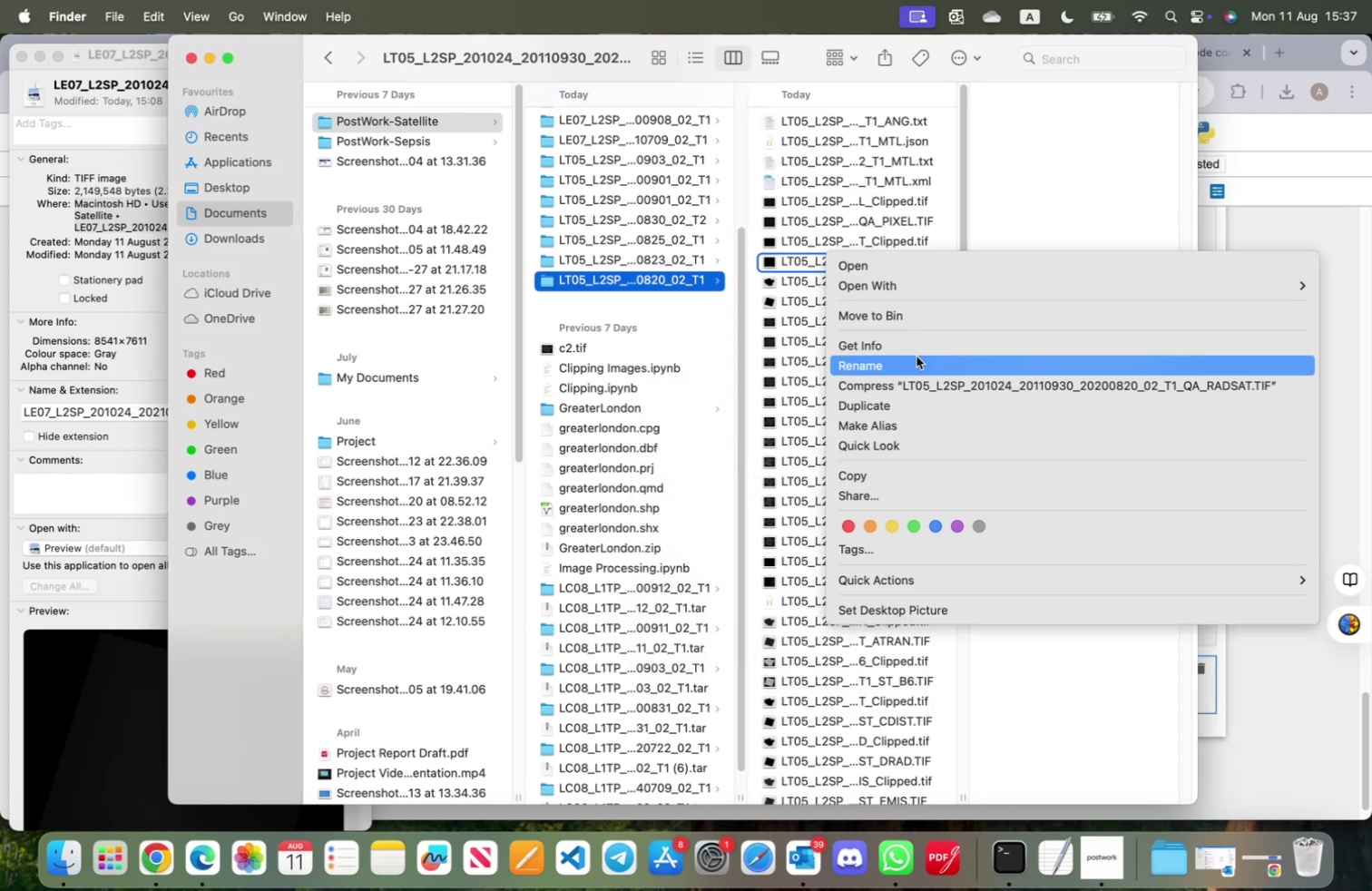 
left_click([895, 350])
 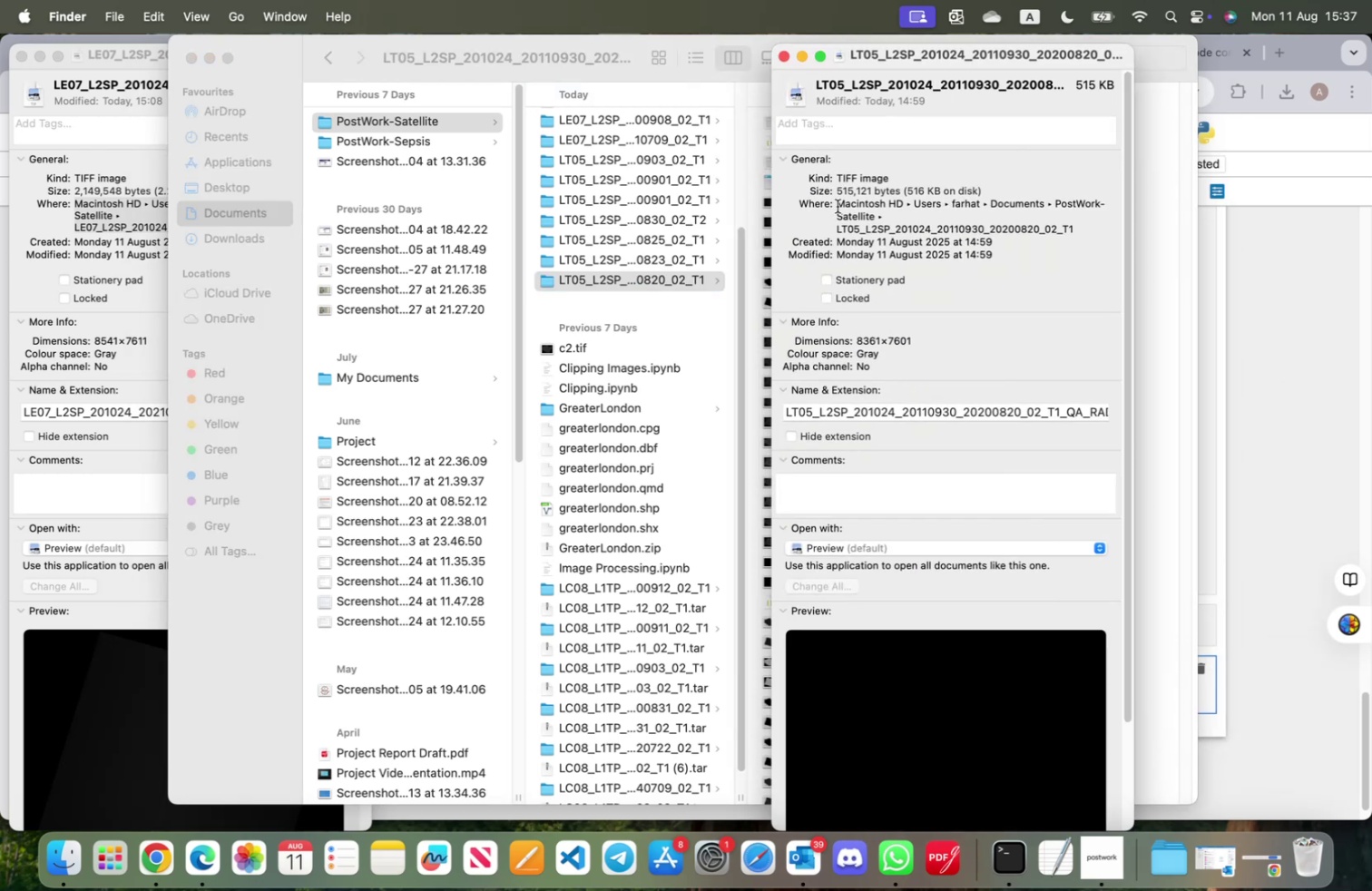 
left_click_drag(start_coordinate=[839, 201], to_coordinate=[1089, 222])
 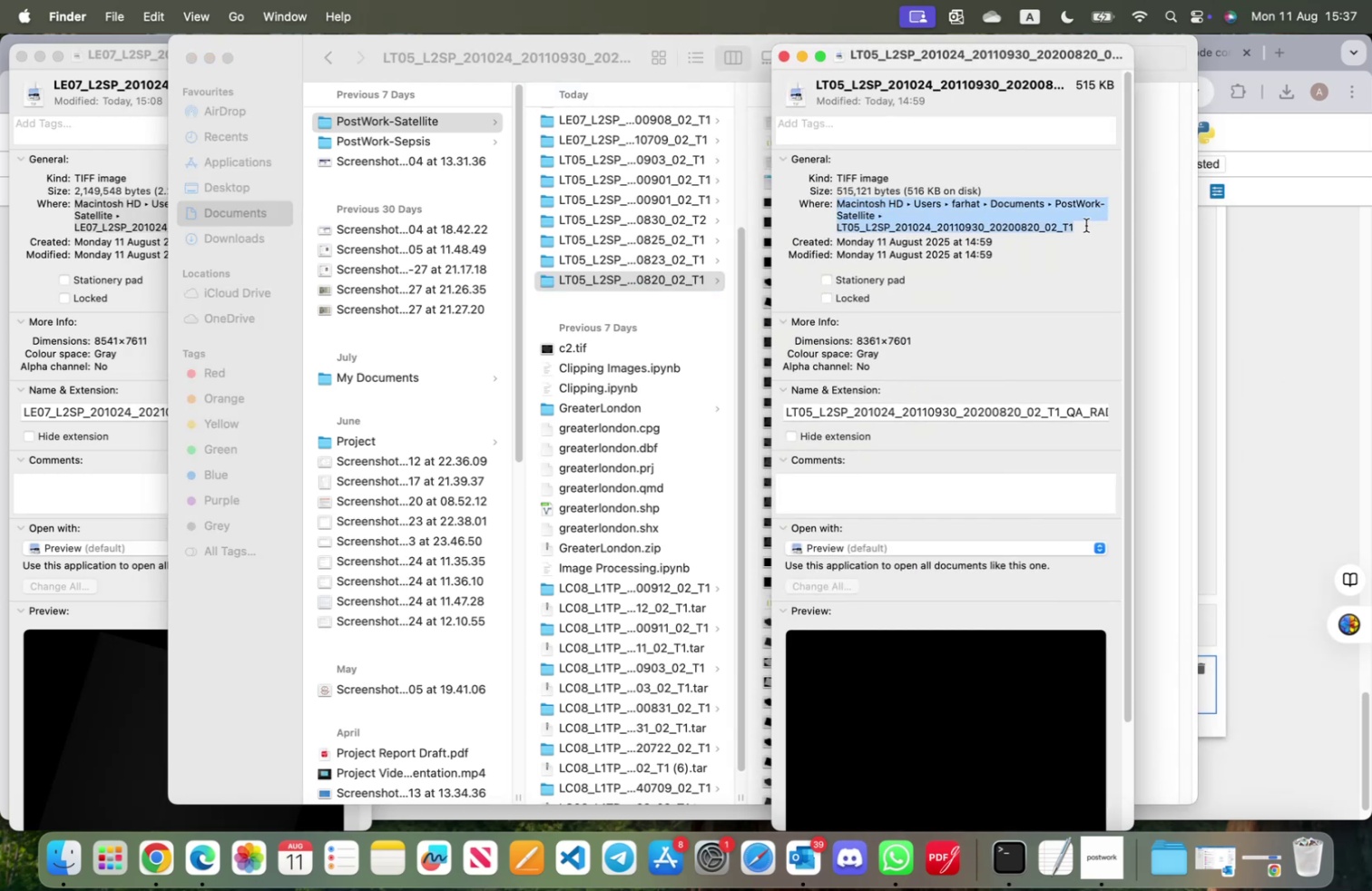 
key(Meta+C)
 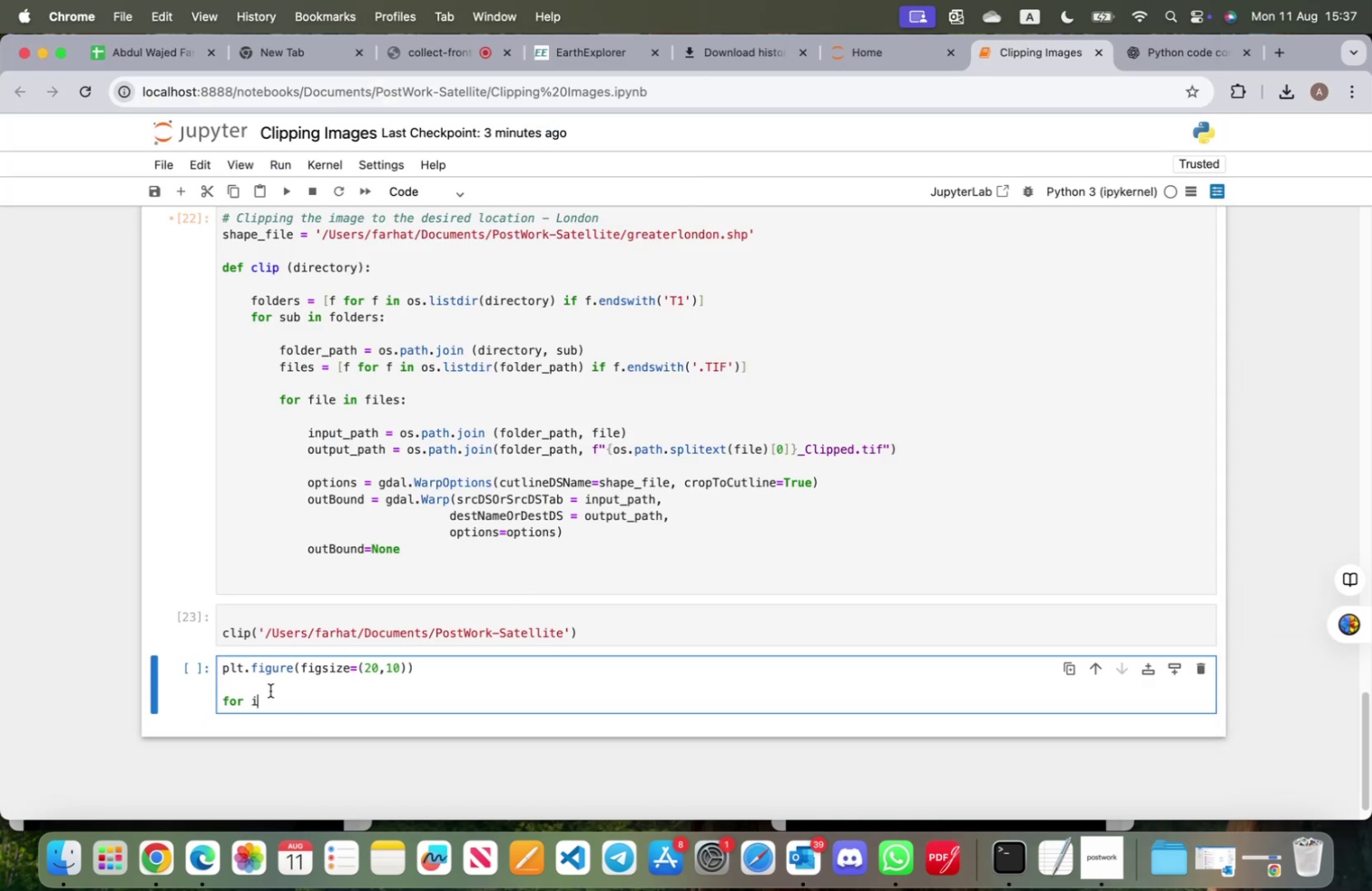 
left_click([263, 684])
 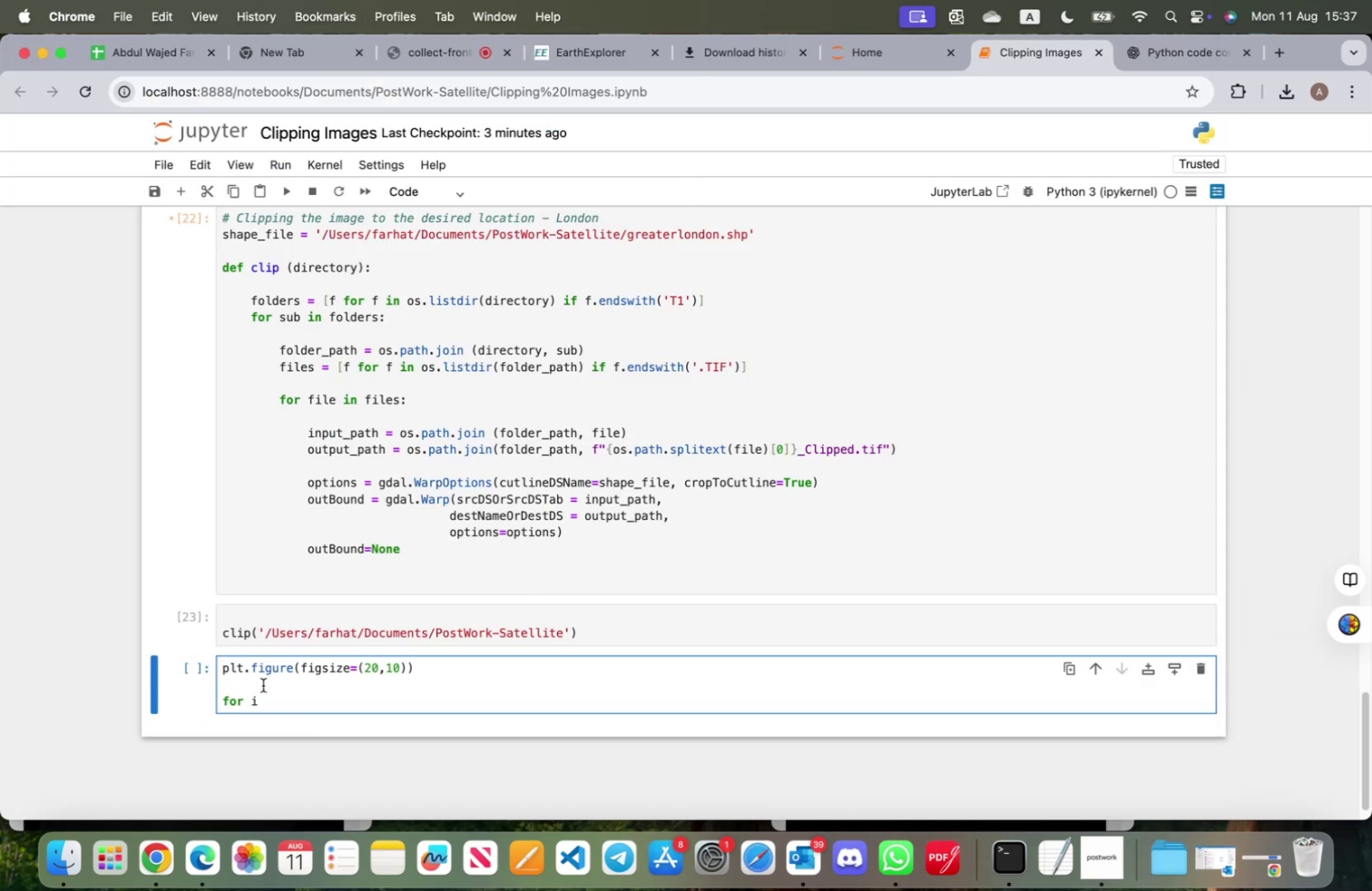 
type(fo)
key(Backspace)
type(iles = )
 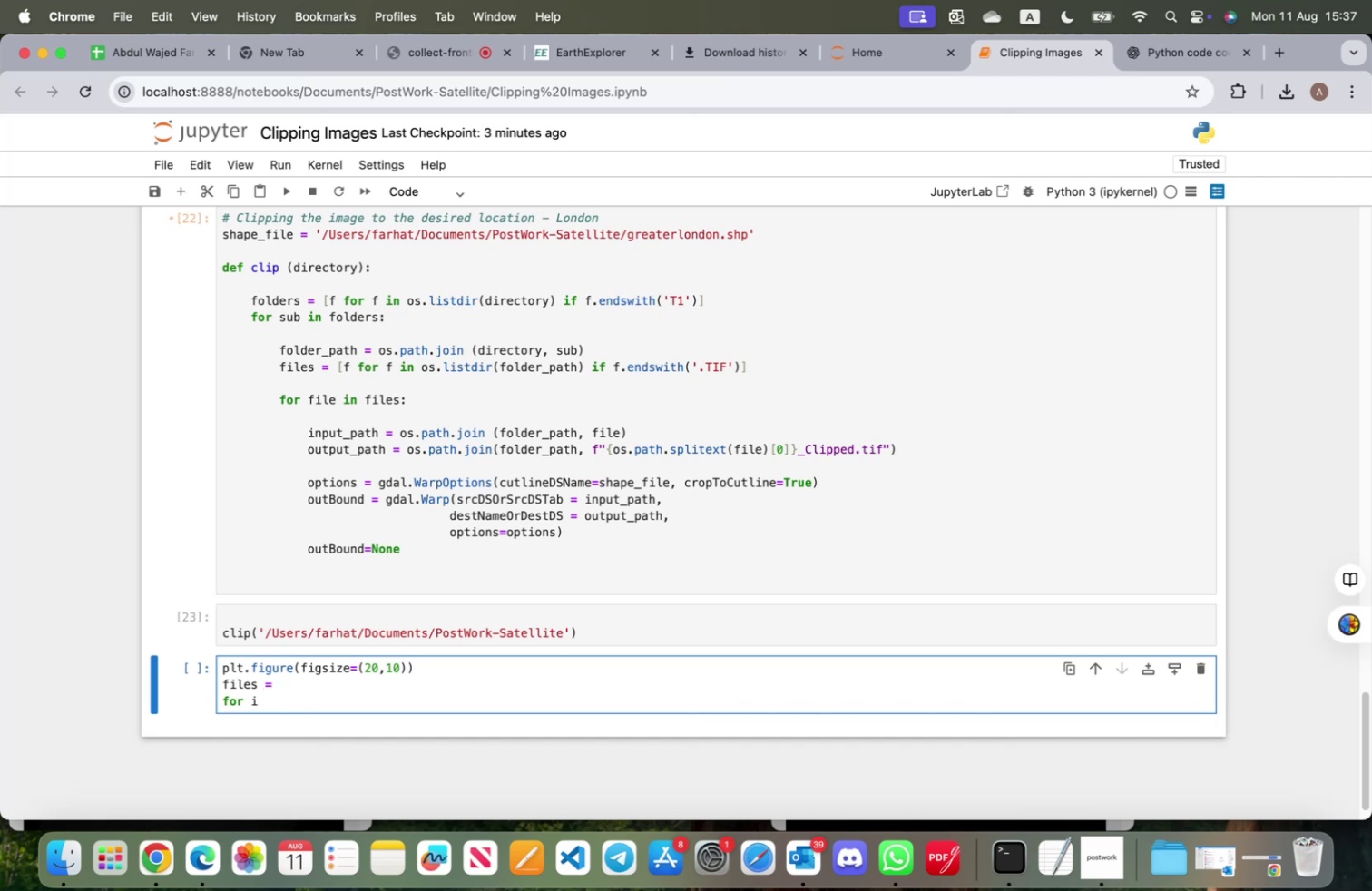 
type([f for f in os.lisd)
key(Backspace)
type(tdir(")
 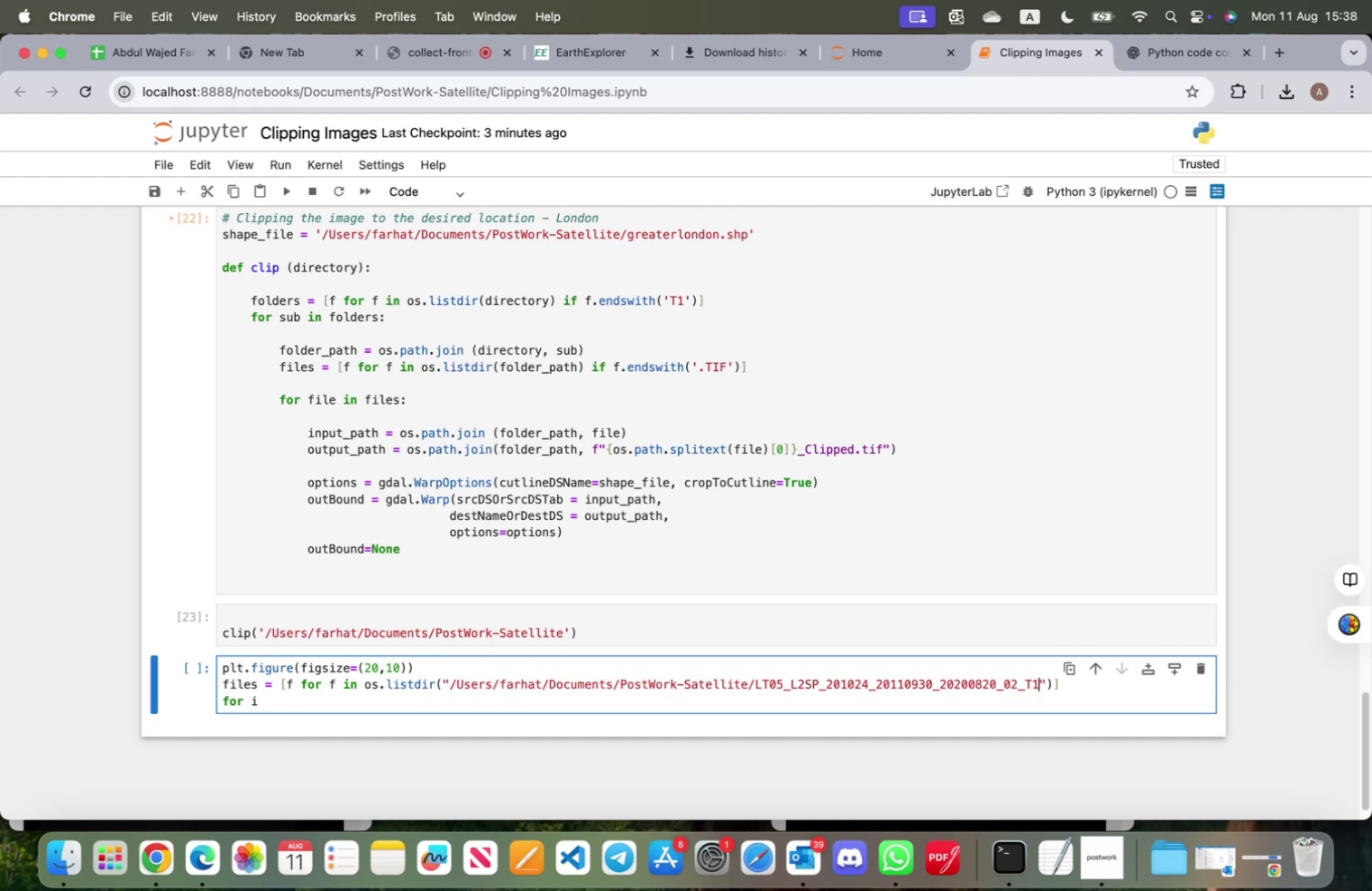 
 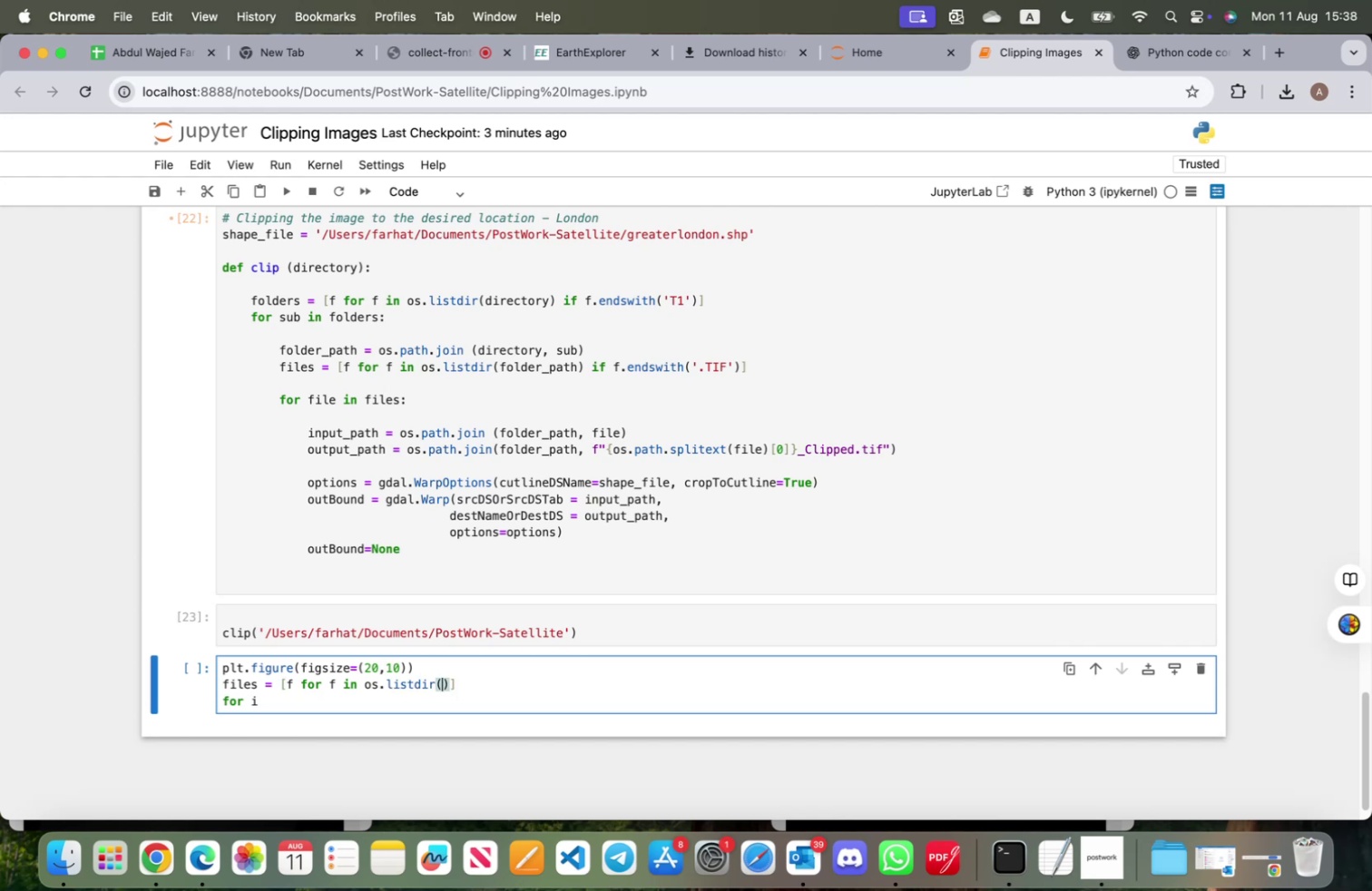 
key(Meta+CommandLeft)
 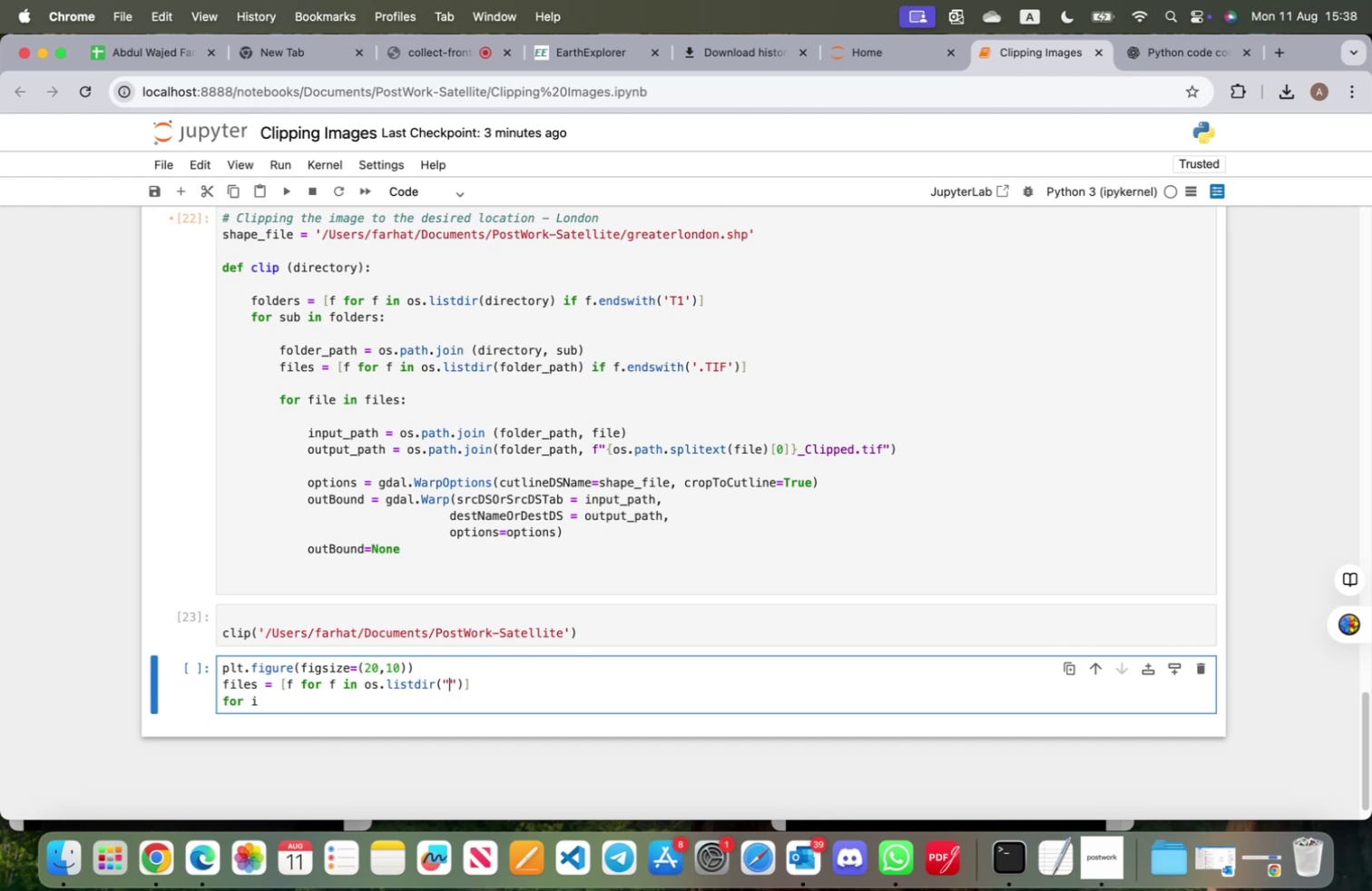 
key(Meta+V)
 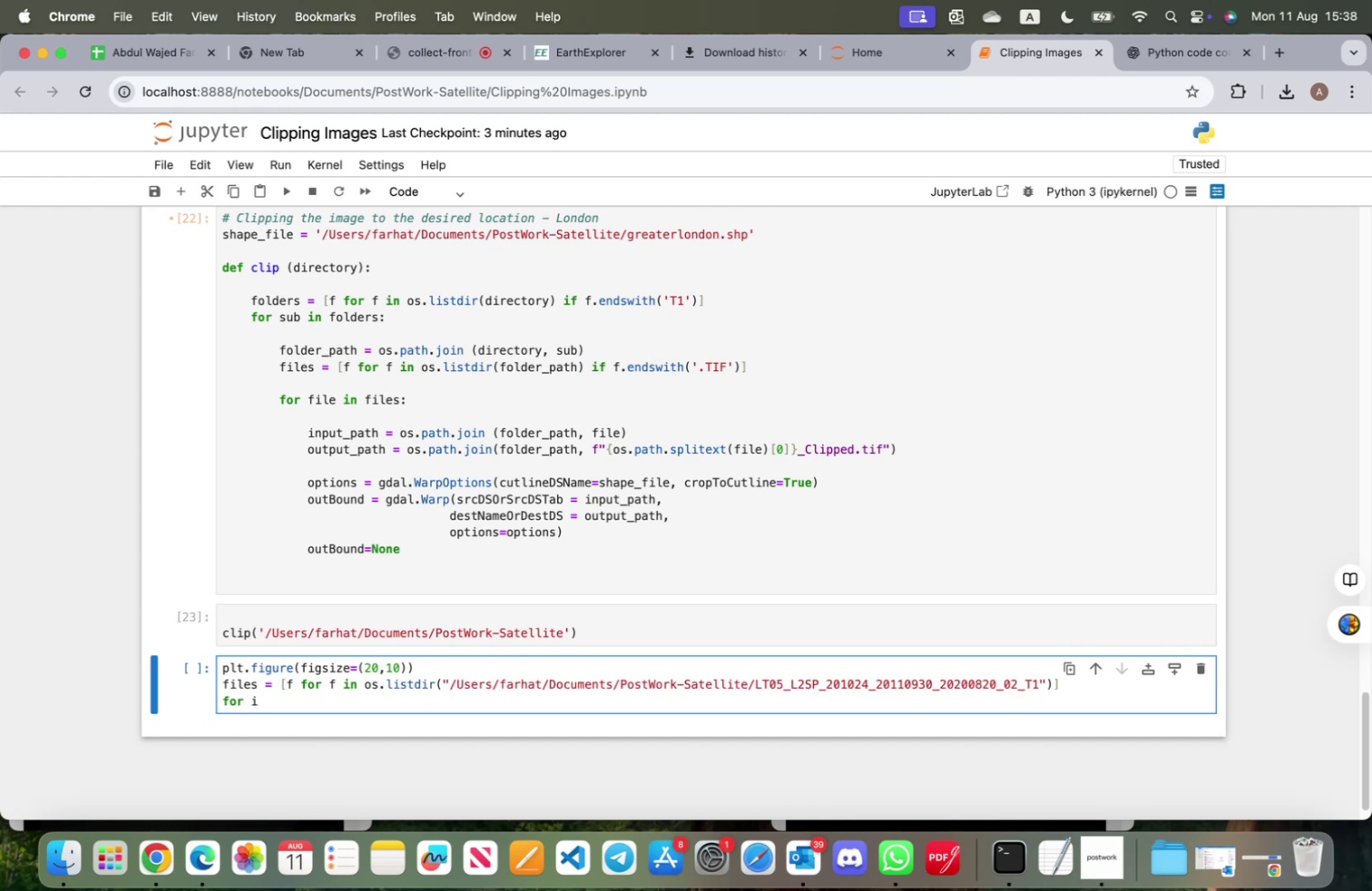 
key(ArrowRight)
 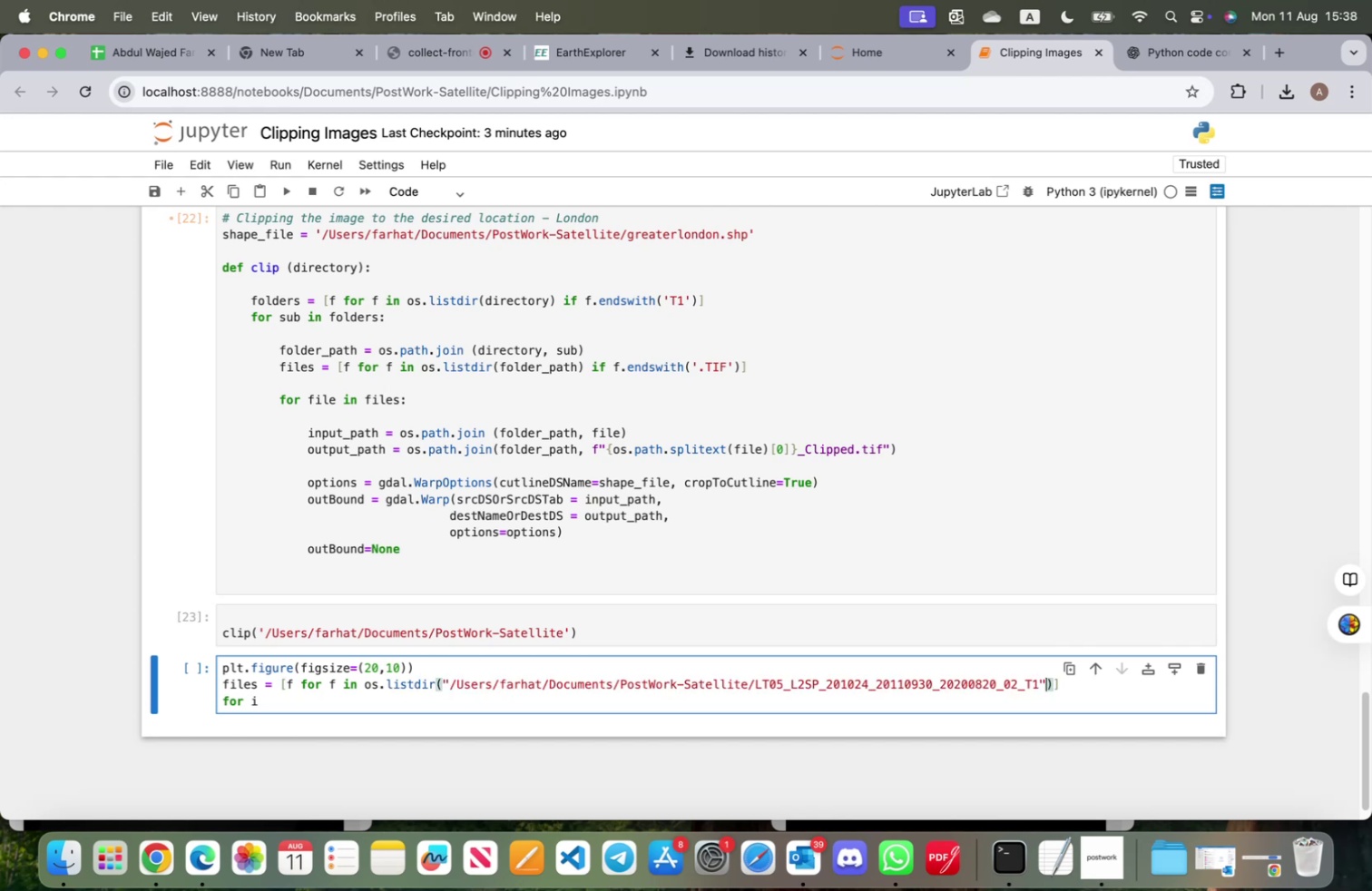 
key(ArrowRight)
 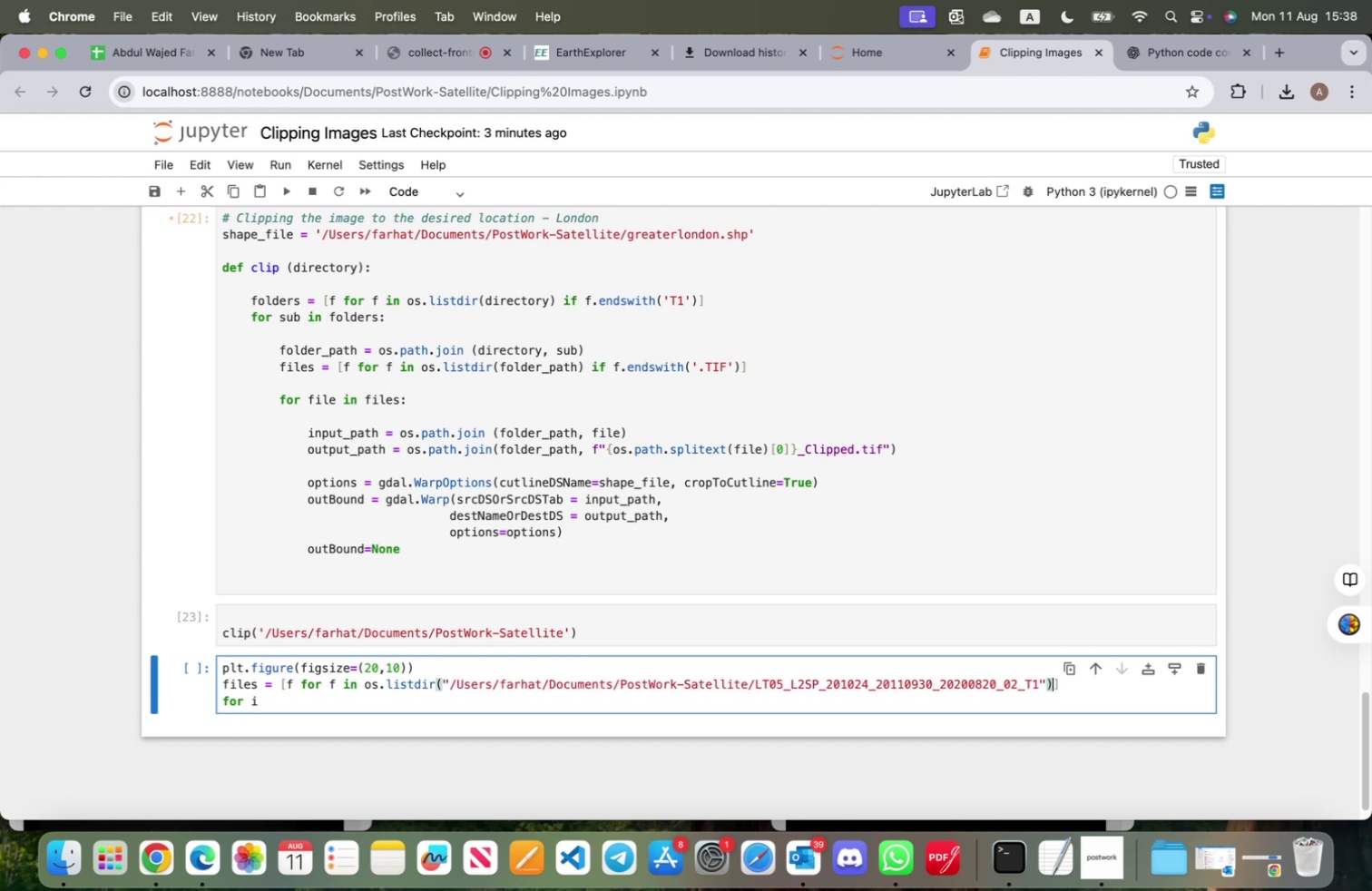 
type( if f.endswith(CLip)
key(Backspace)
key(Backspace)
key(Backspace)
type(lipped.tif)
 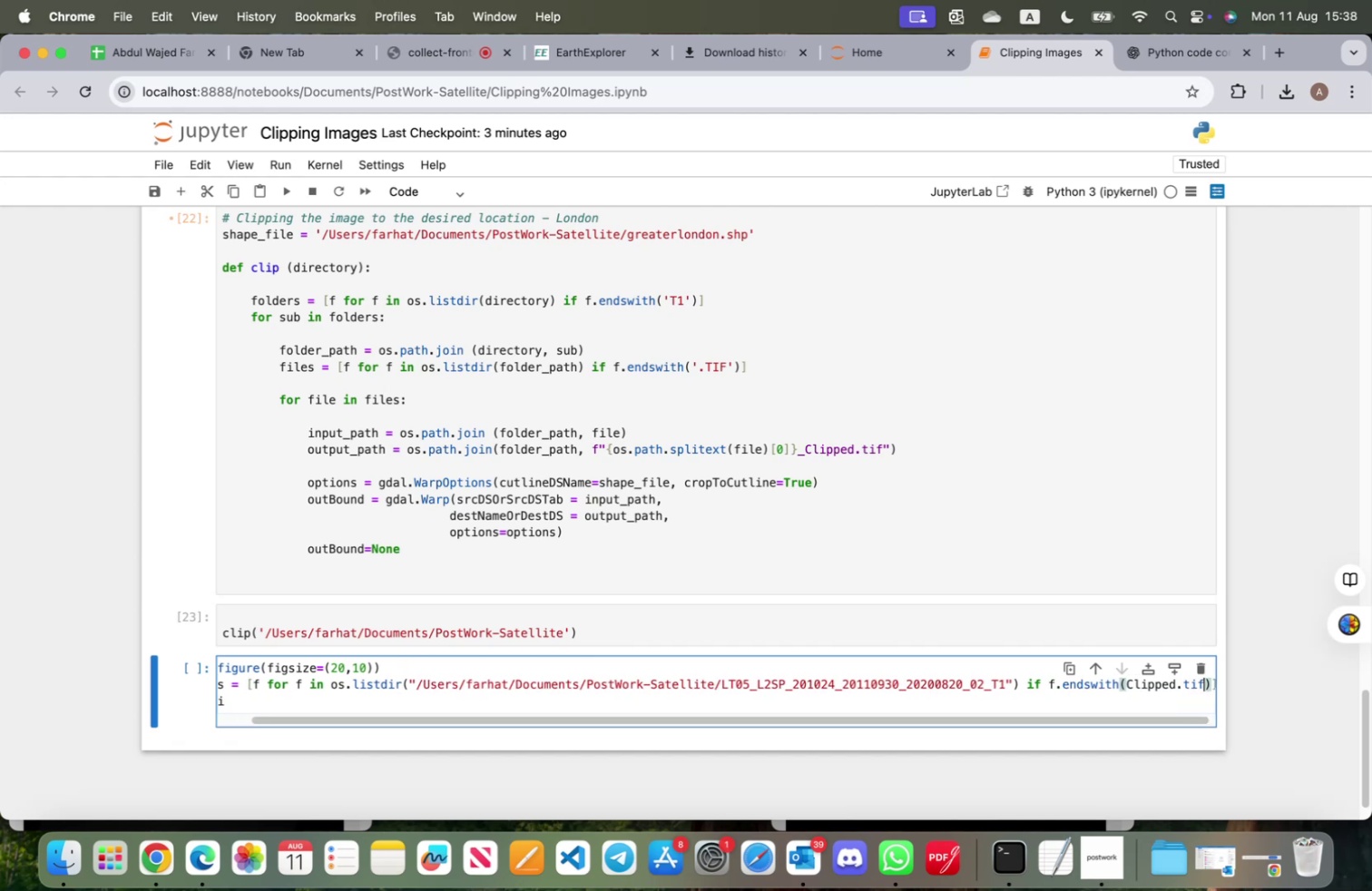 
key(Quote)
 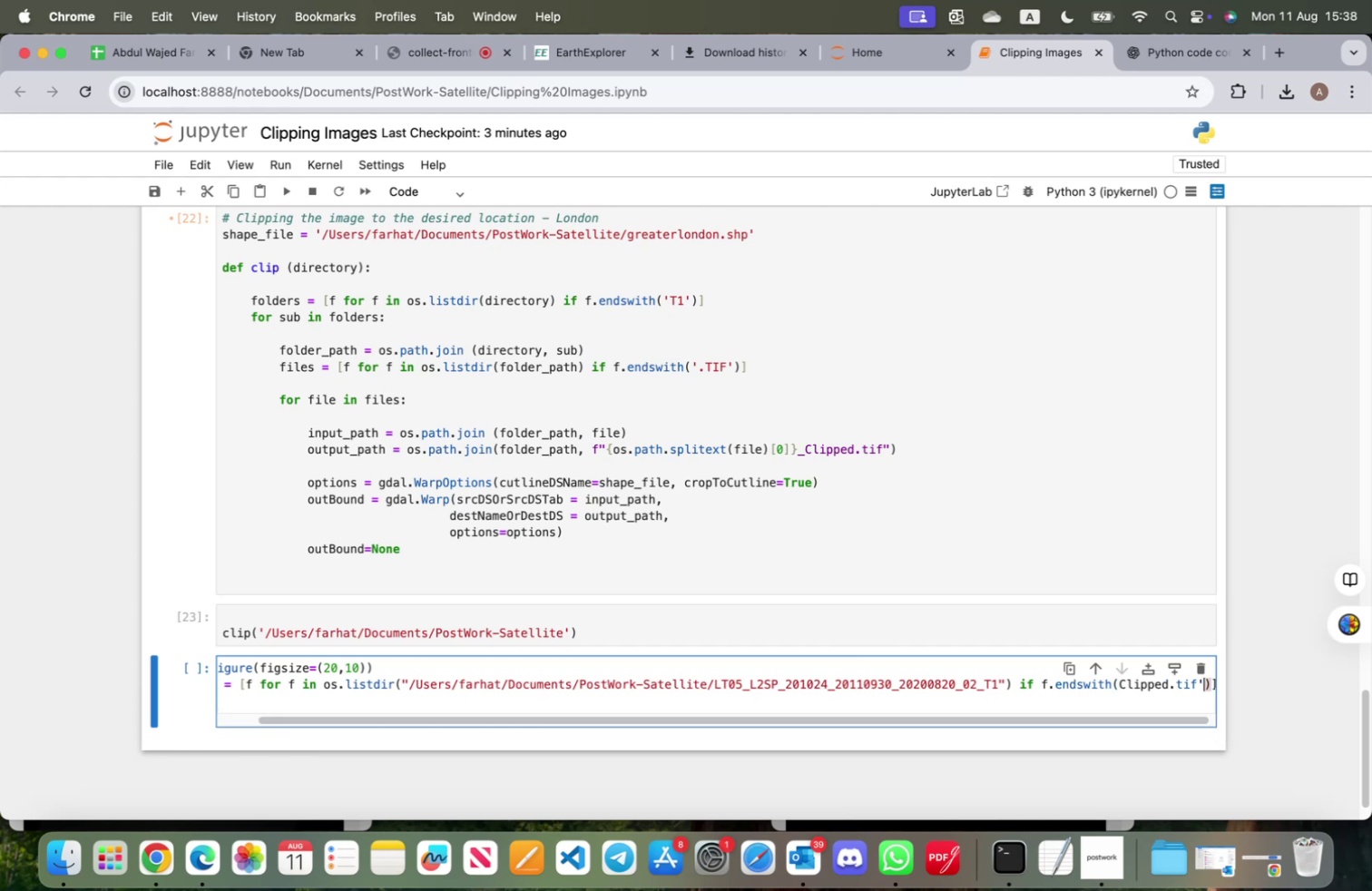 
hold_key(key=ArrowLeft, duration=1.18)
 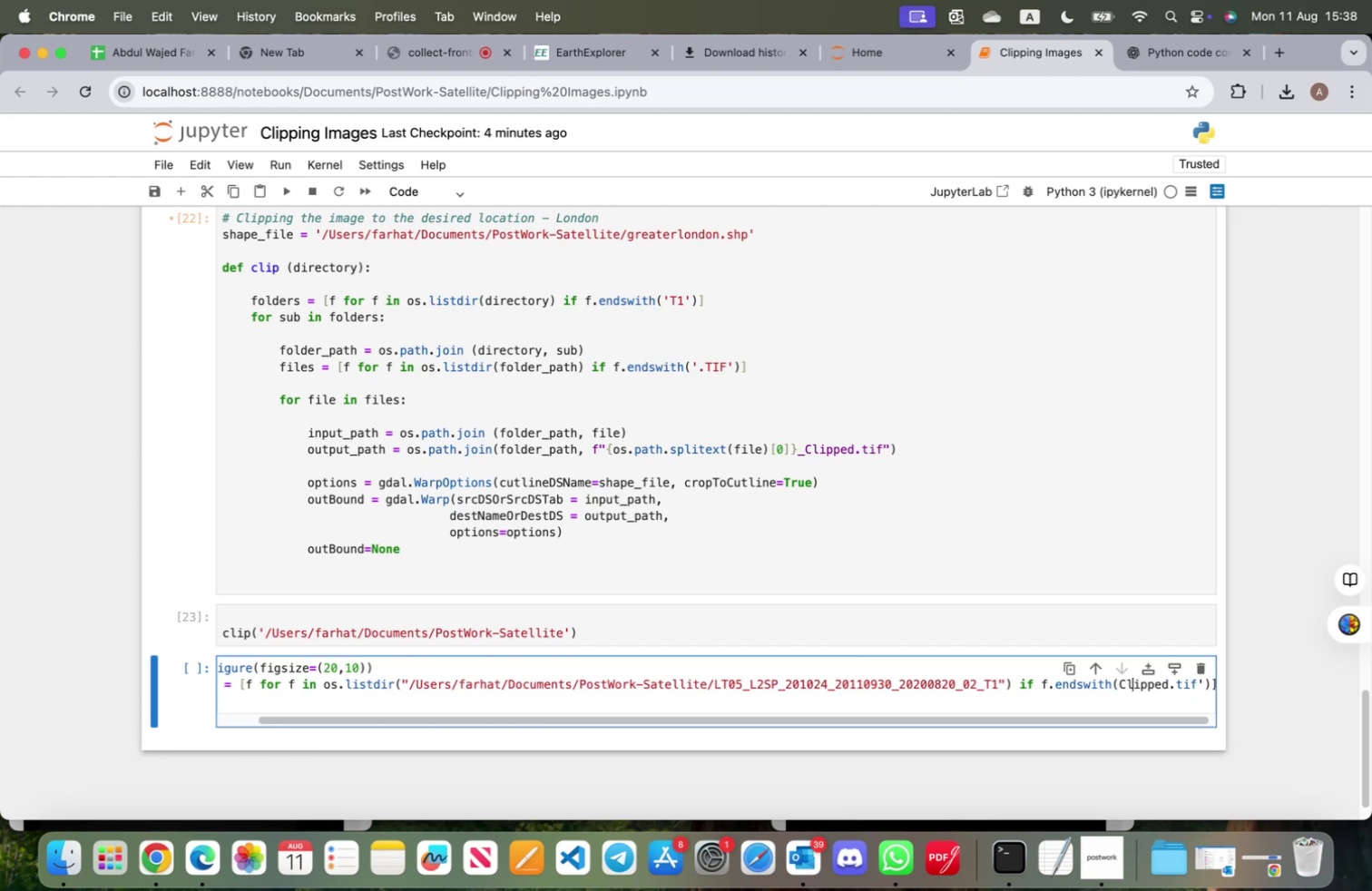 
key(ArrowLeft)
 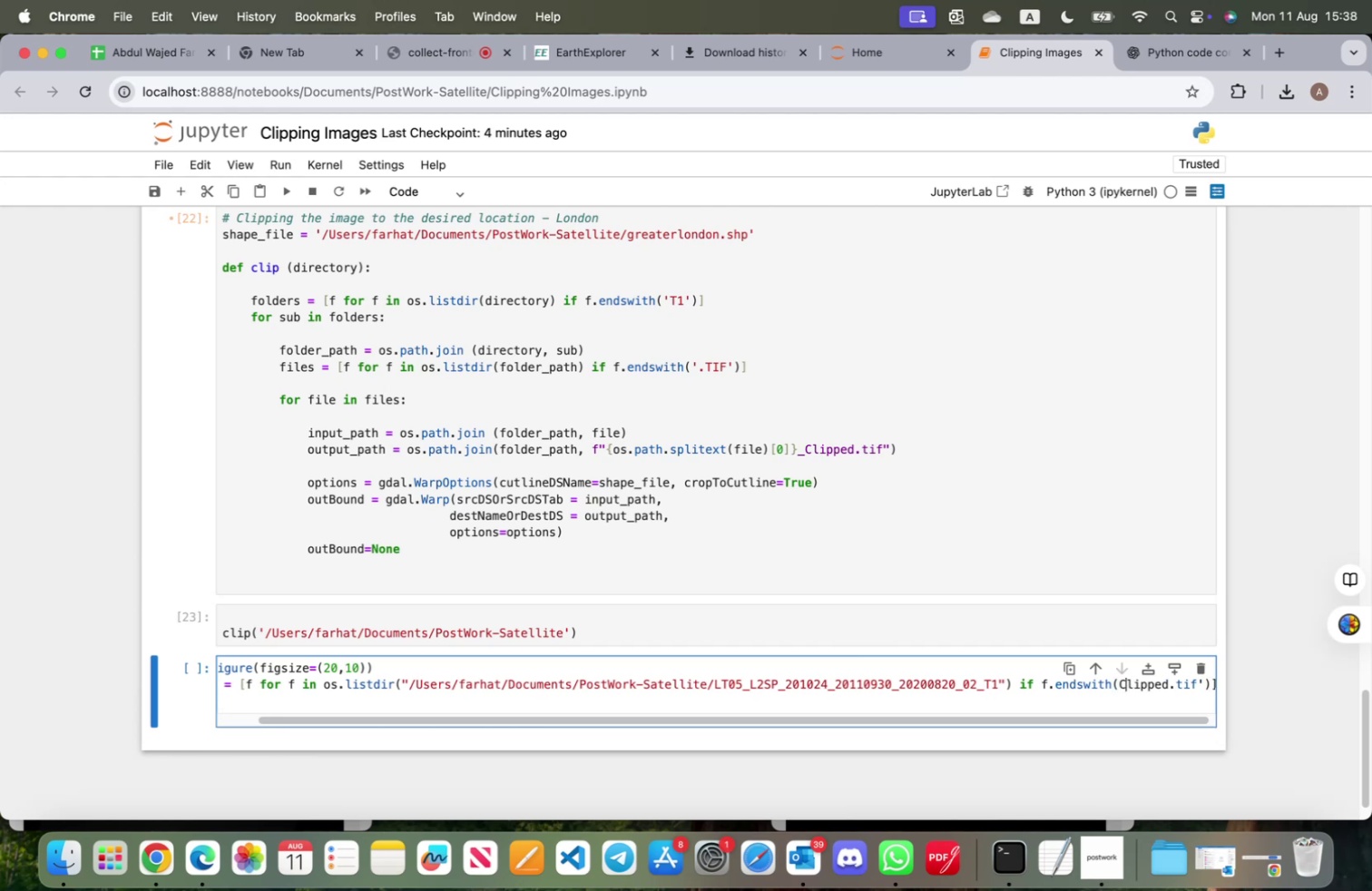 
key(ArrowLeft)
 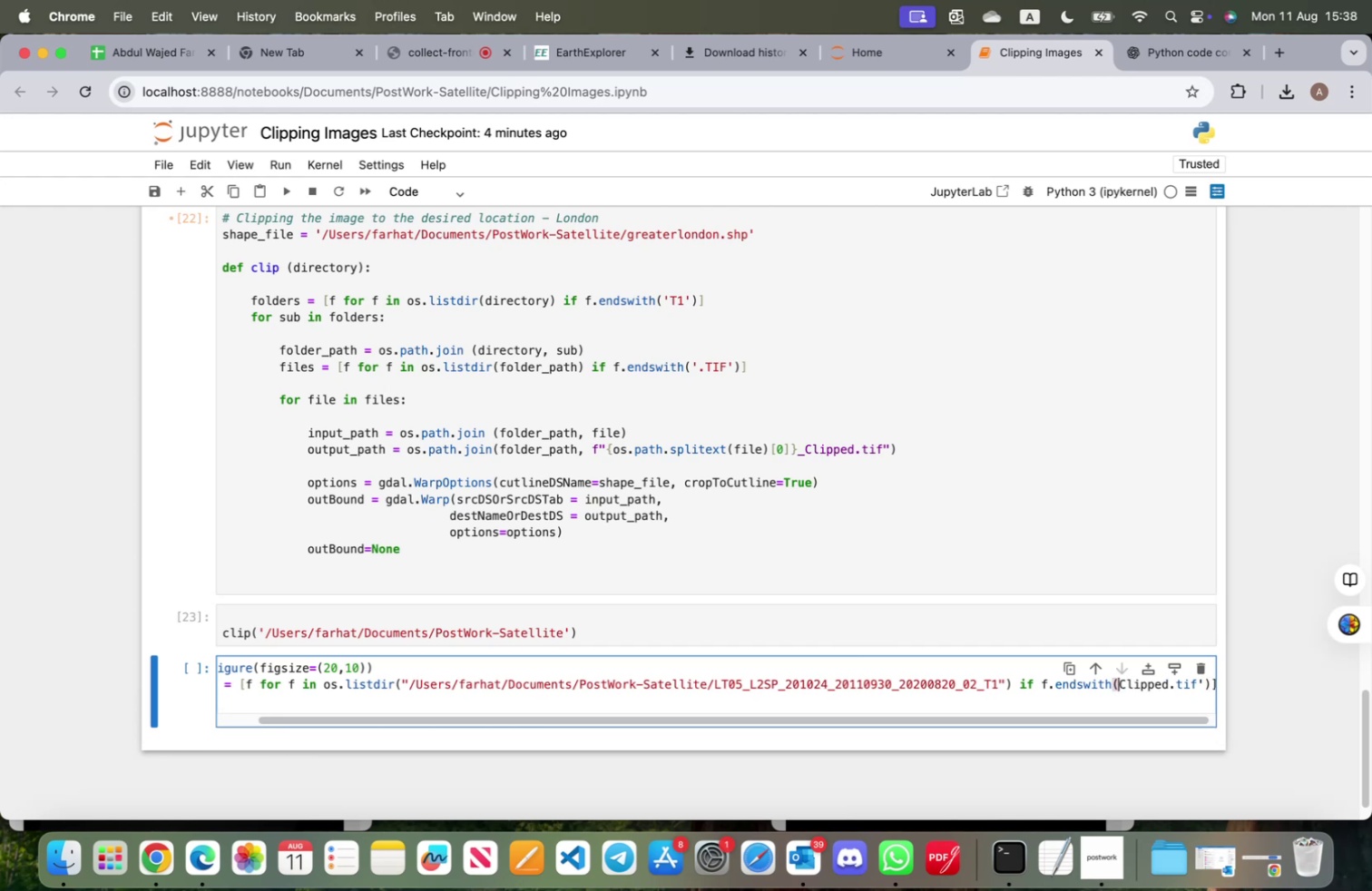 
key(Quote)
 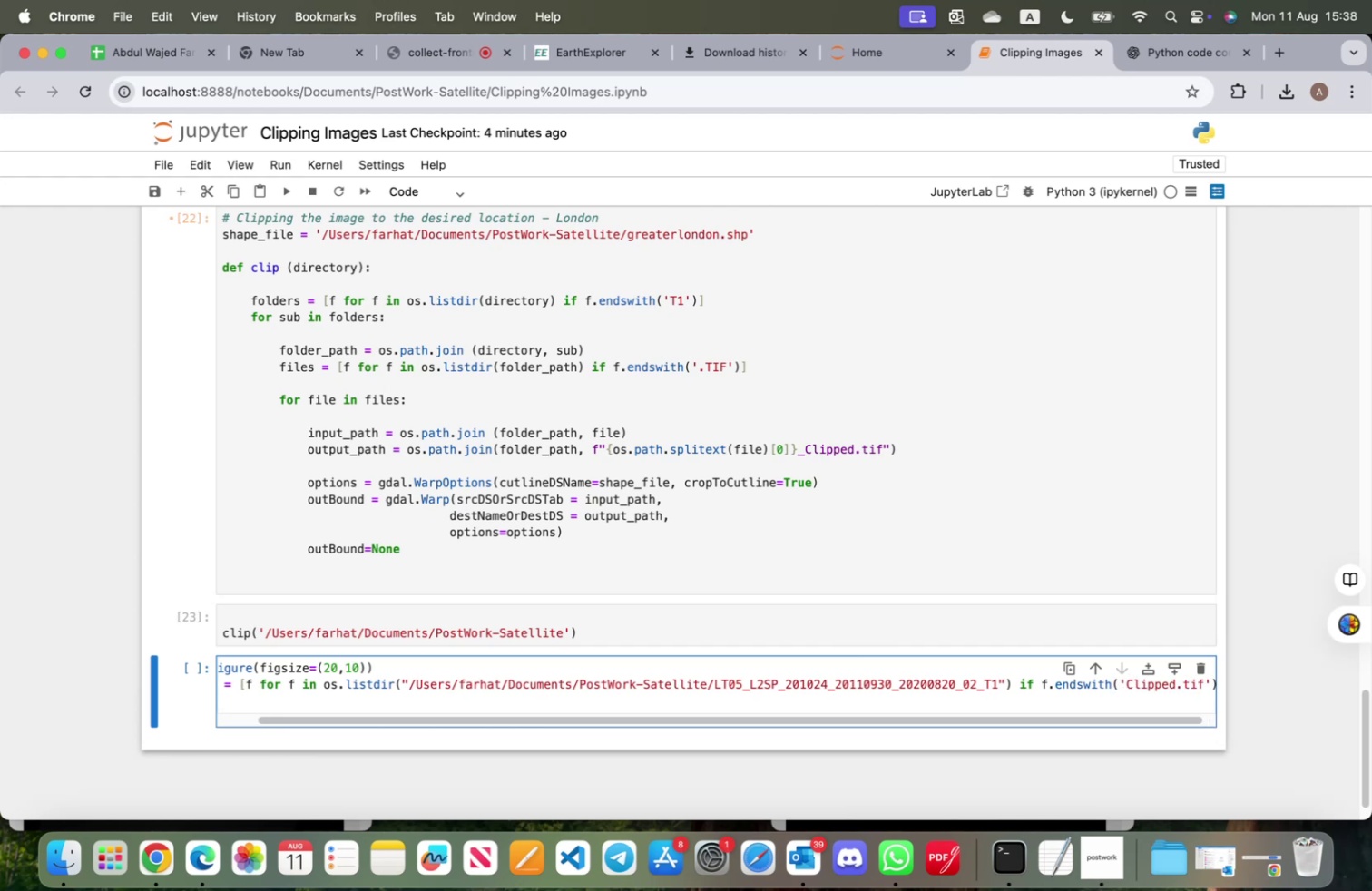 
key(ArrowDown)
 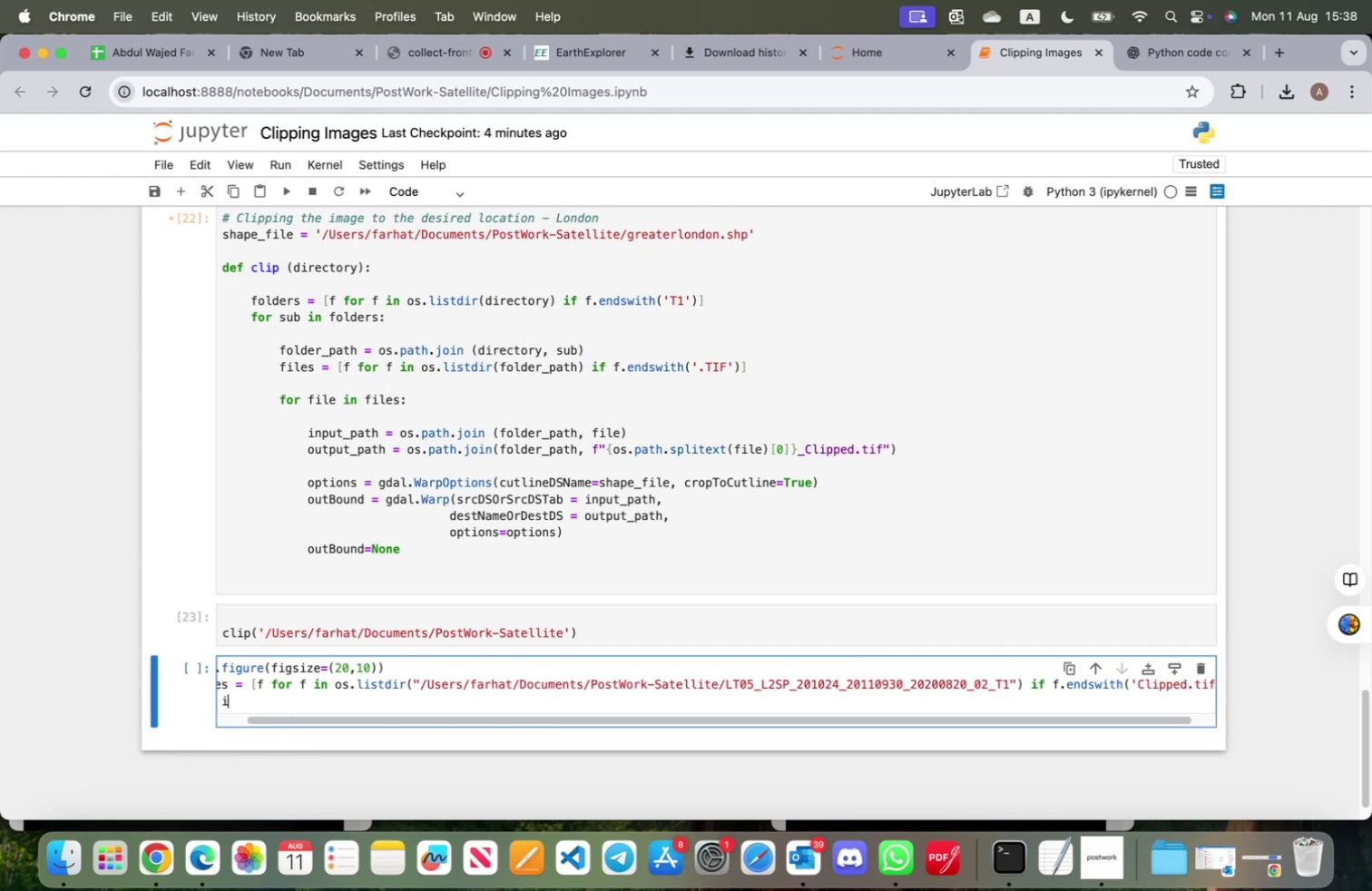 
key(ArrowDown)
 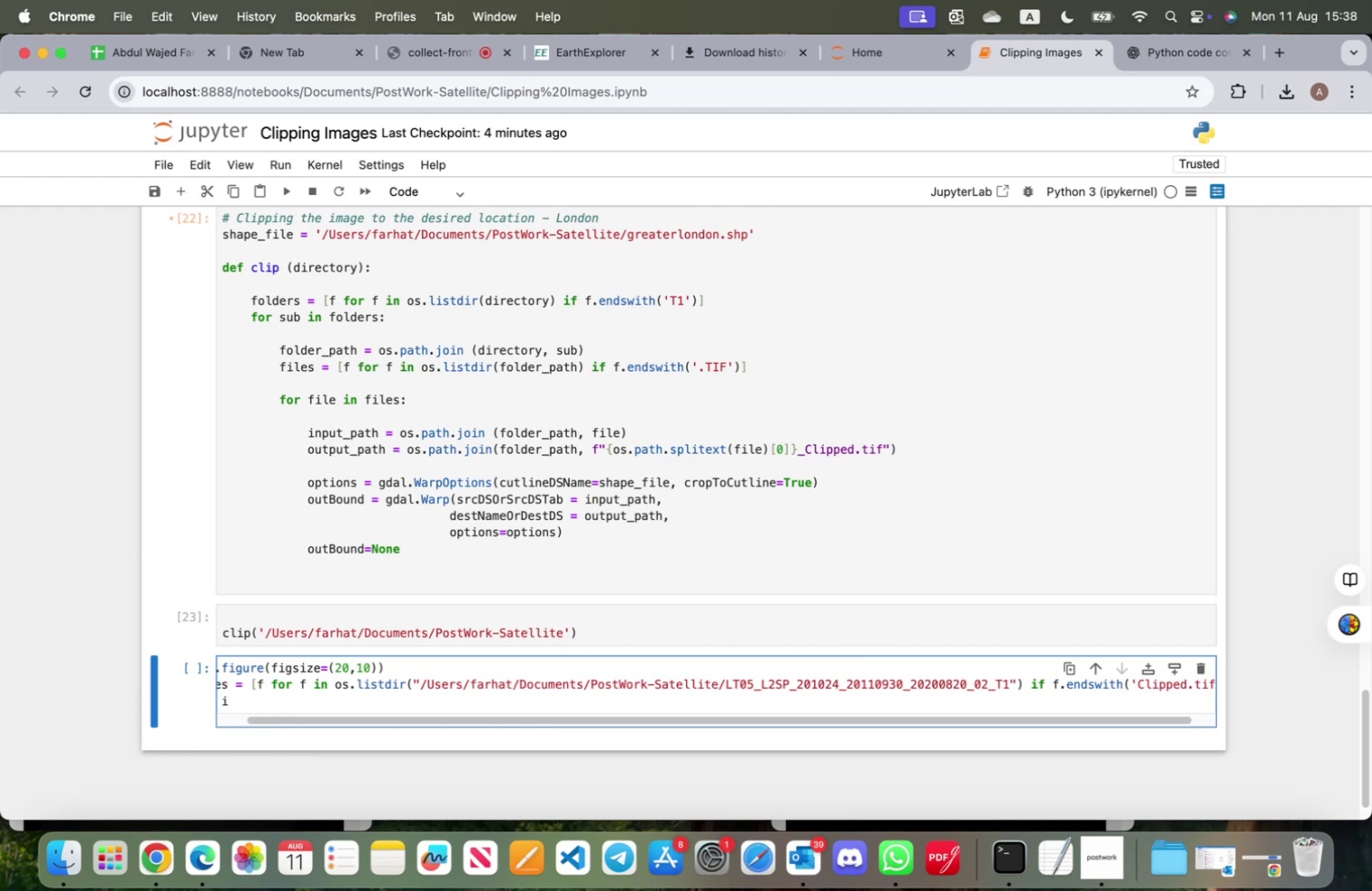 
key(ArrowDown)
 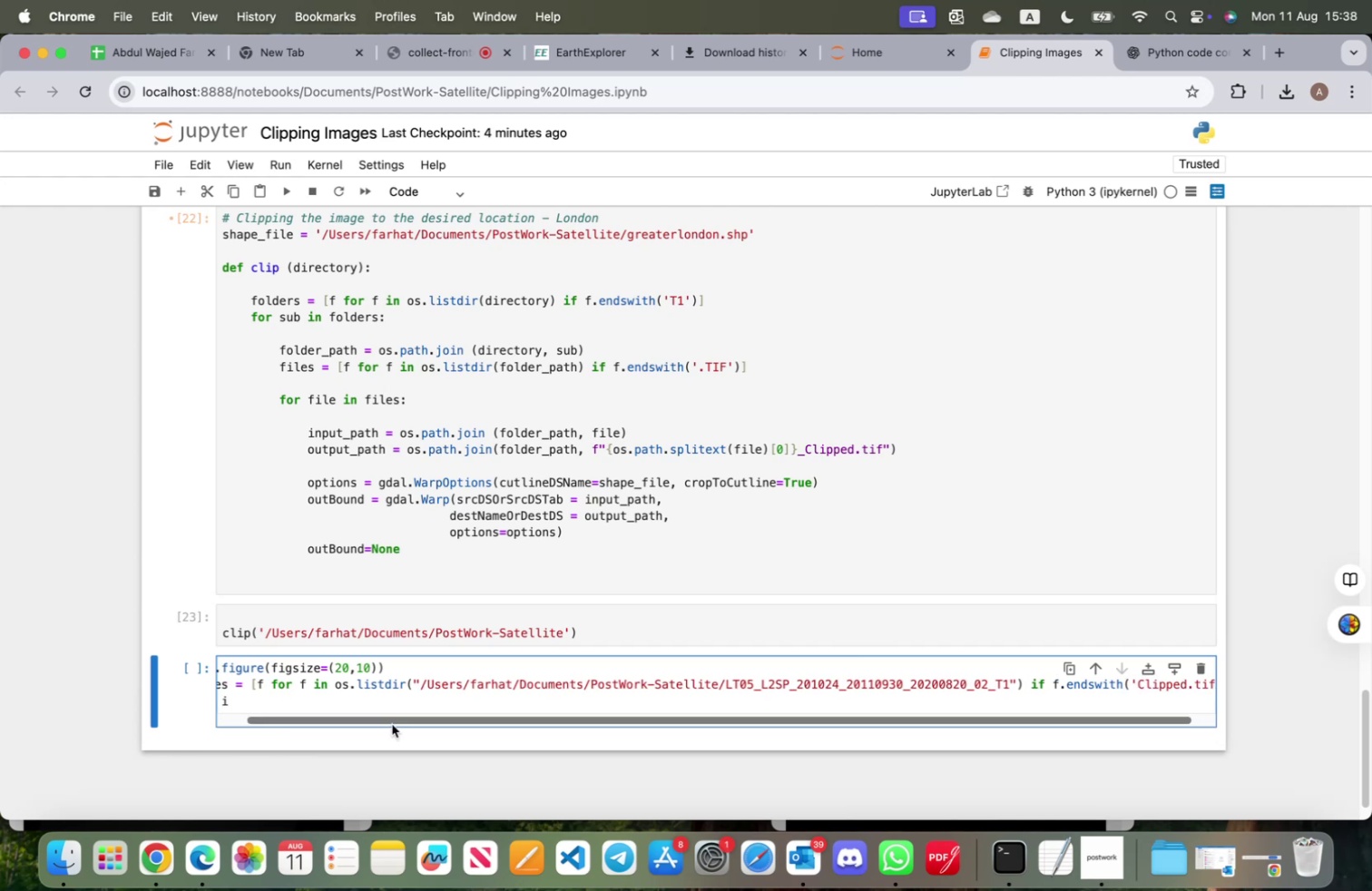 
left_click_drag(start_coordinate=[392, 720], to_coordinate=[256, 720])
 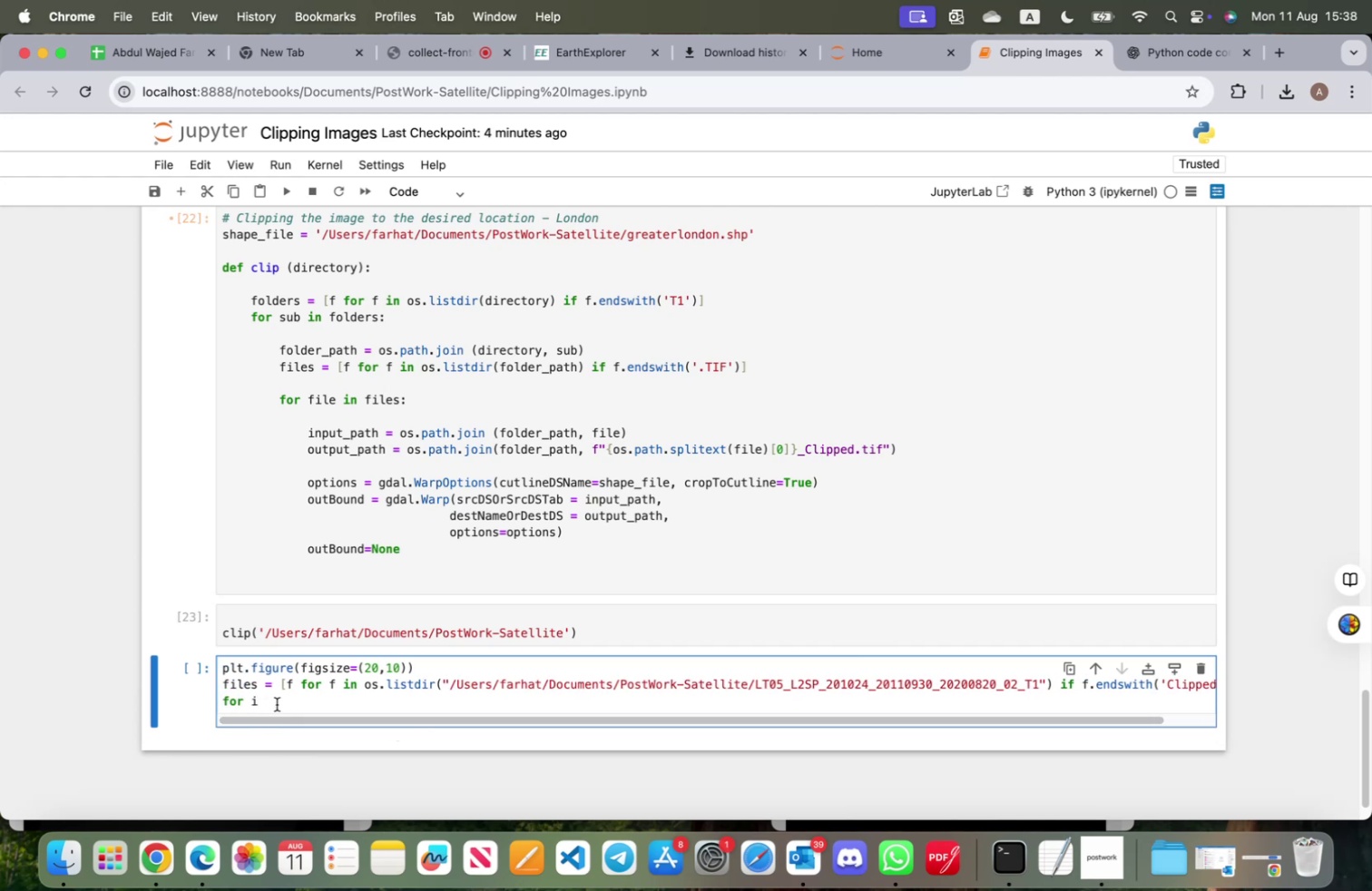 
type( files)
key(Backspace)
key(Backspace)
key(Backspace)
key(Backspace)
key(Backspace)
type(u)
key(Backspace)
type(in range(len(files)
 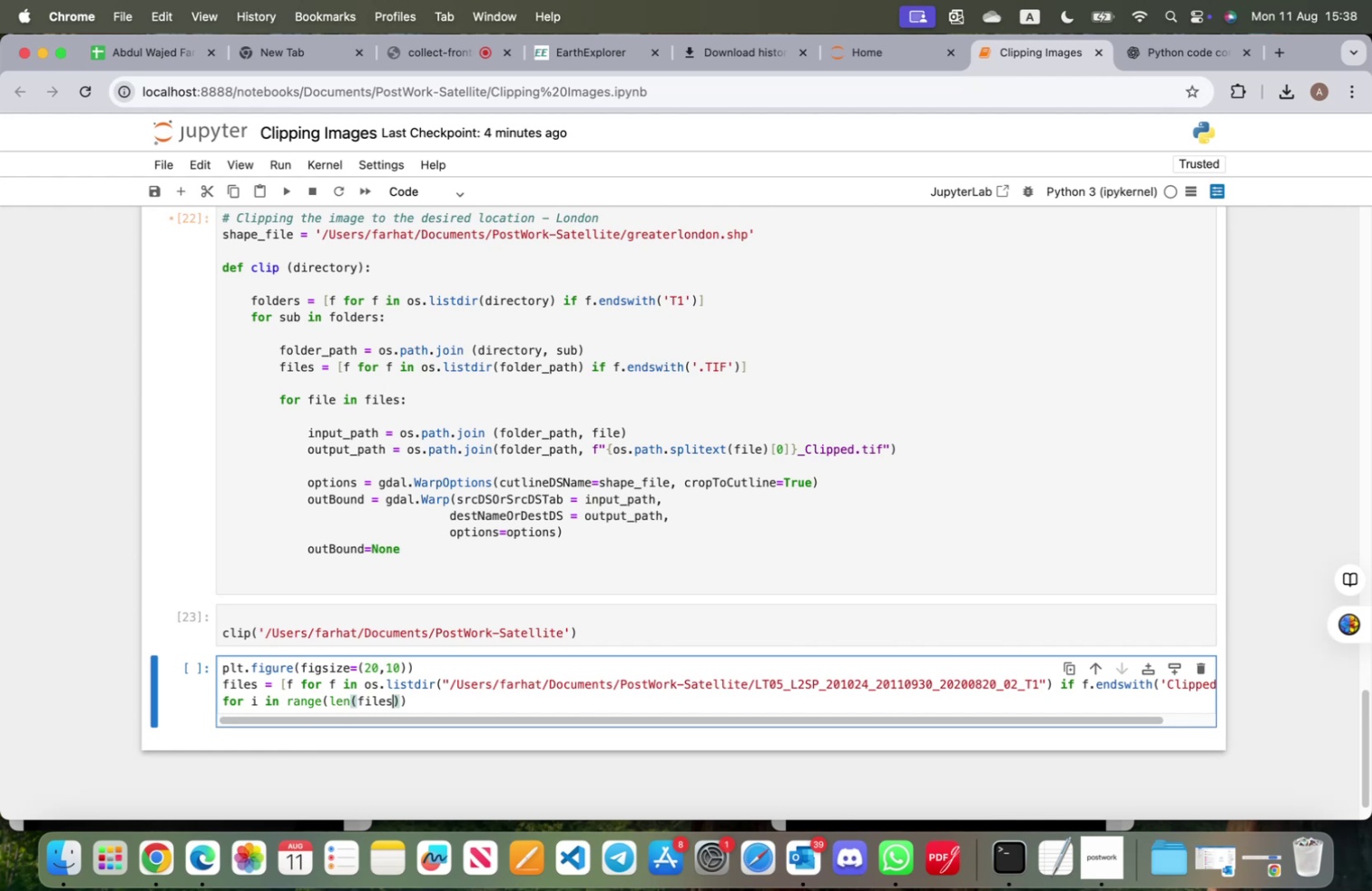 
key(ArrowRight)
 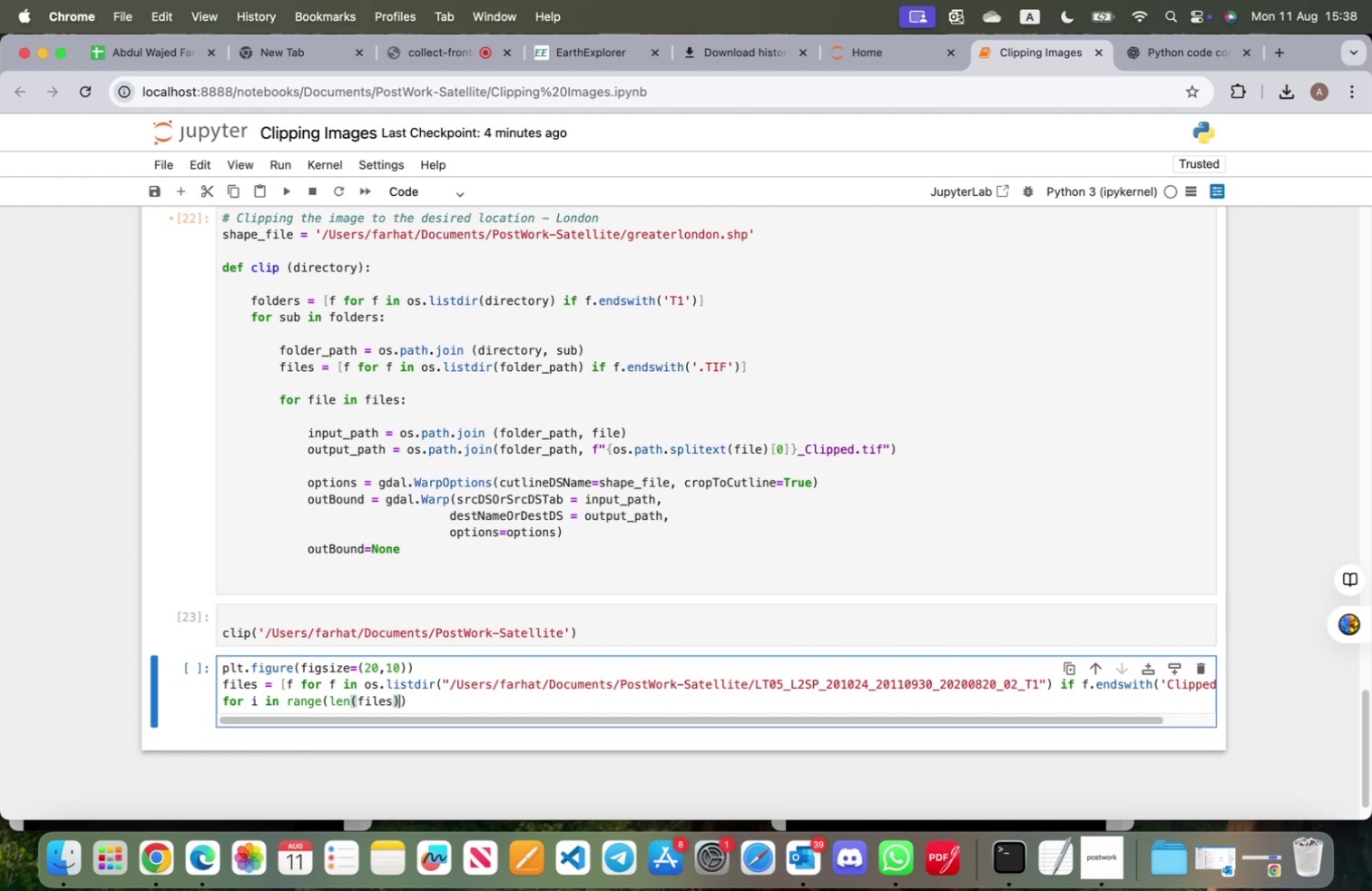 
key(ArrowRight)
 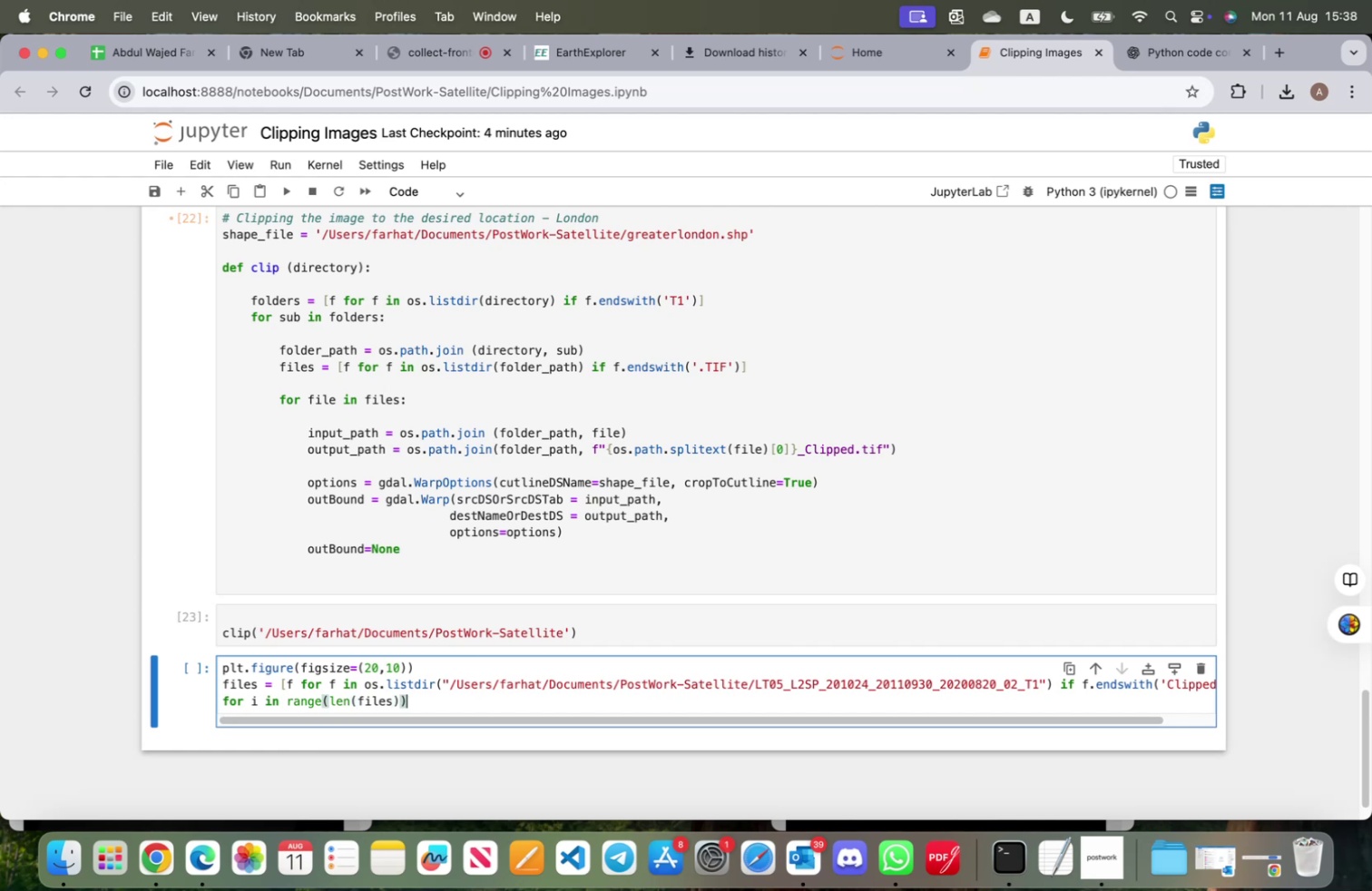 
key(Shift+ShiftRight)
 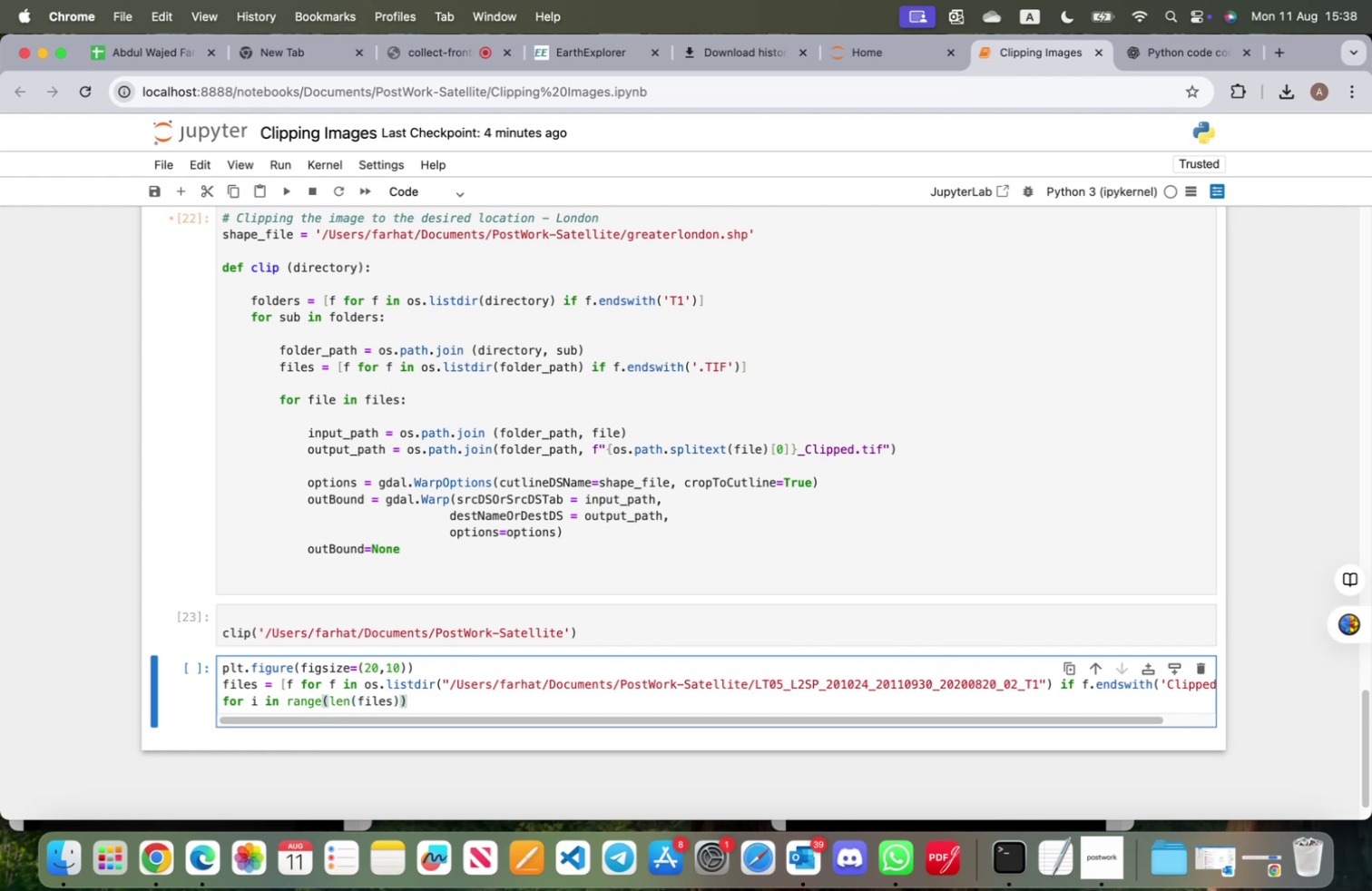 
key(Shift+Semicolon)
 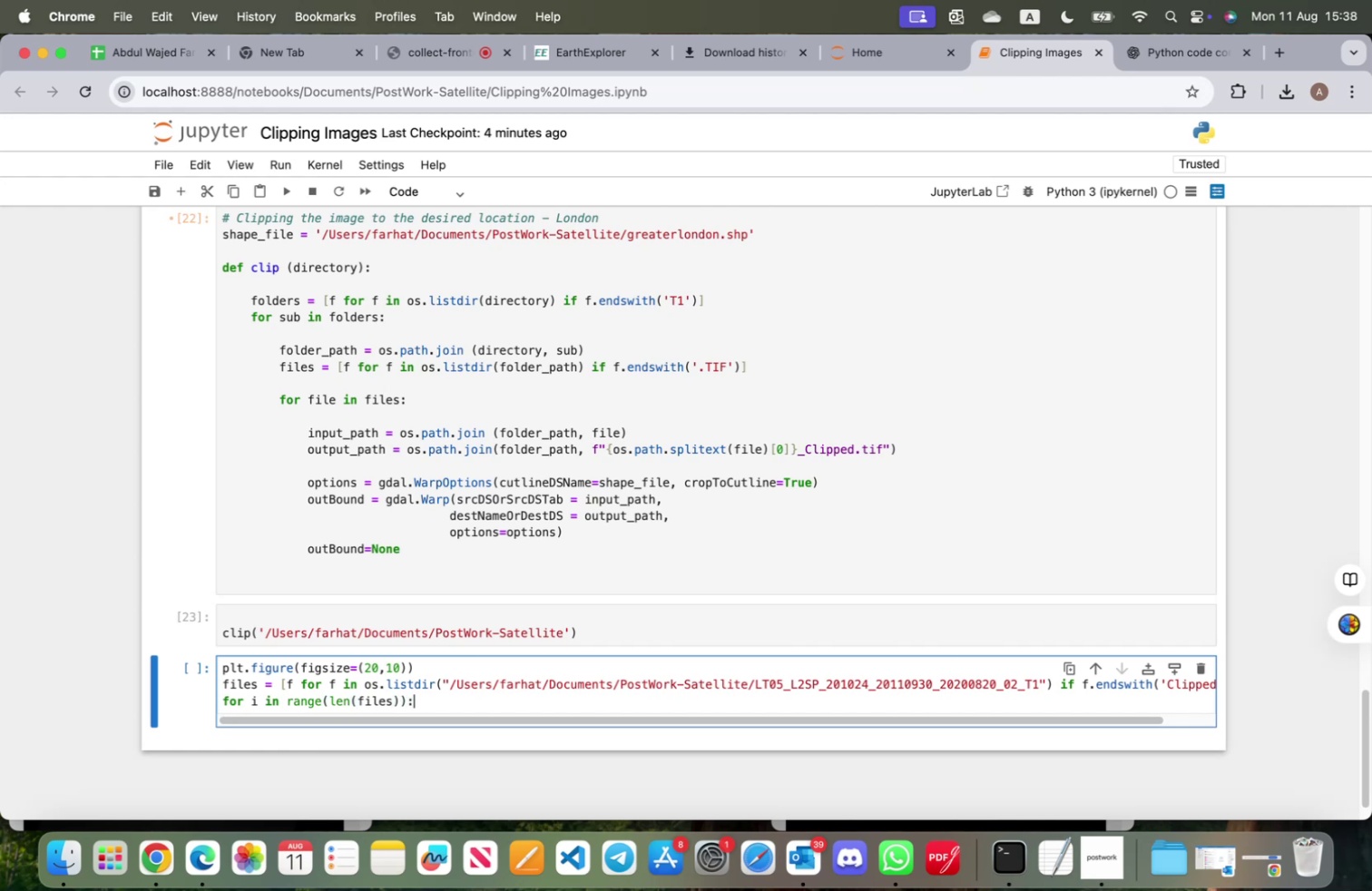 
key(Enter)
 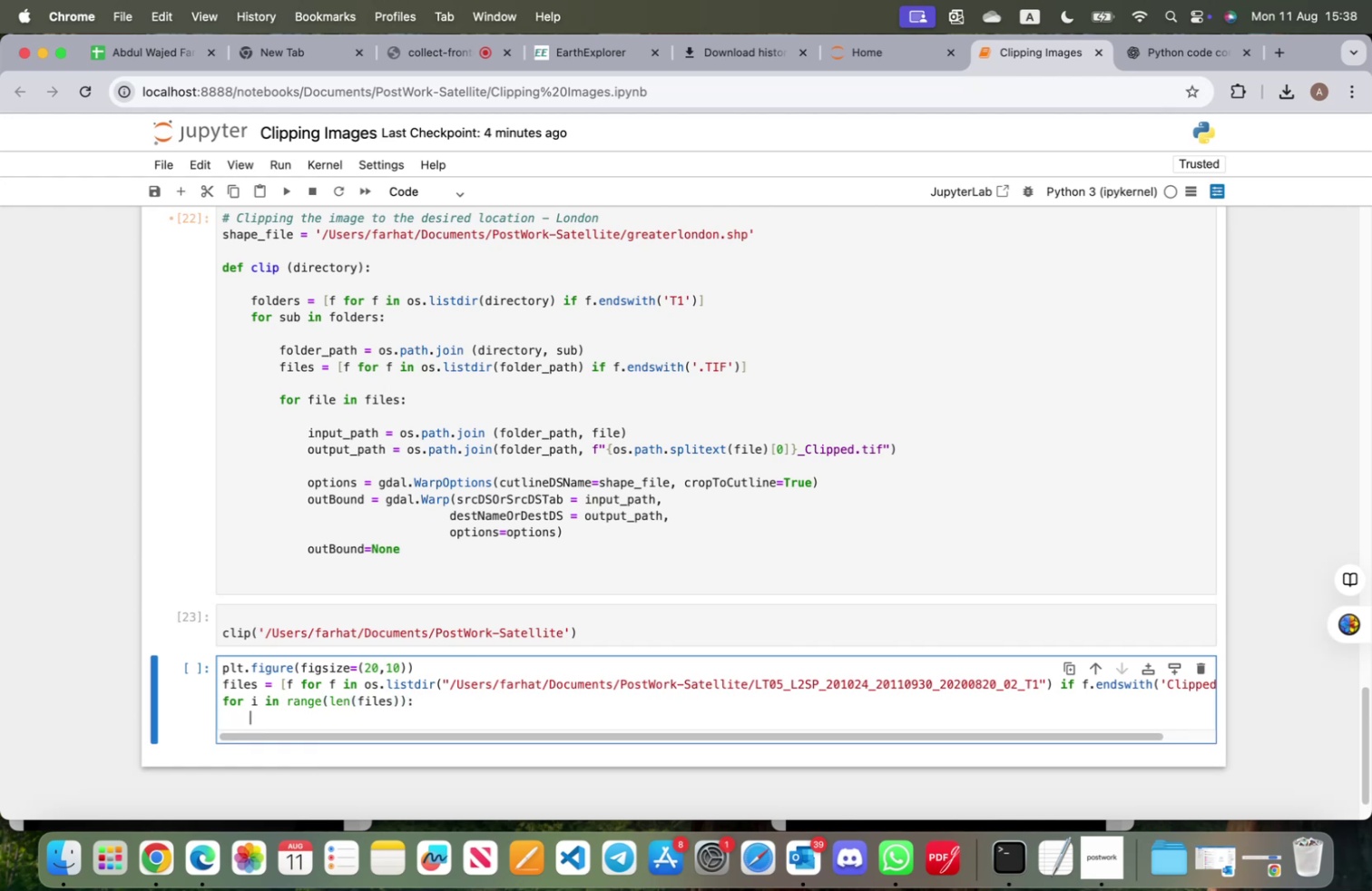 
scroll: coordinate [425, 609], scroll_direction: down, amount: 8.0
 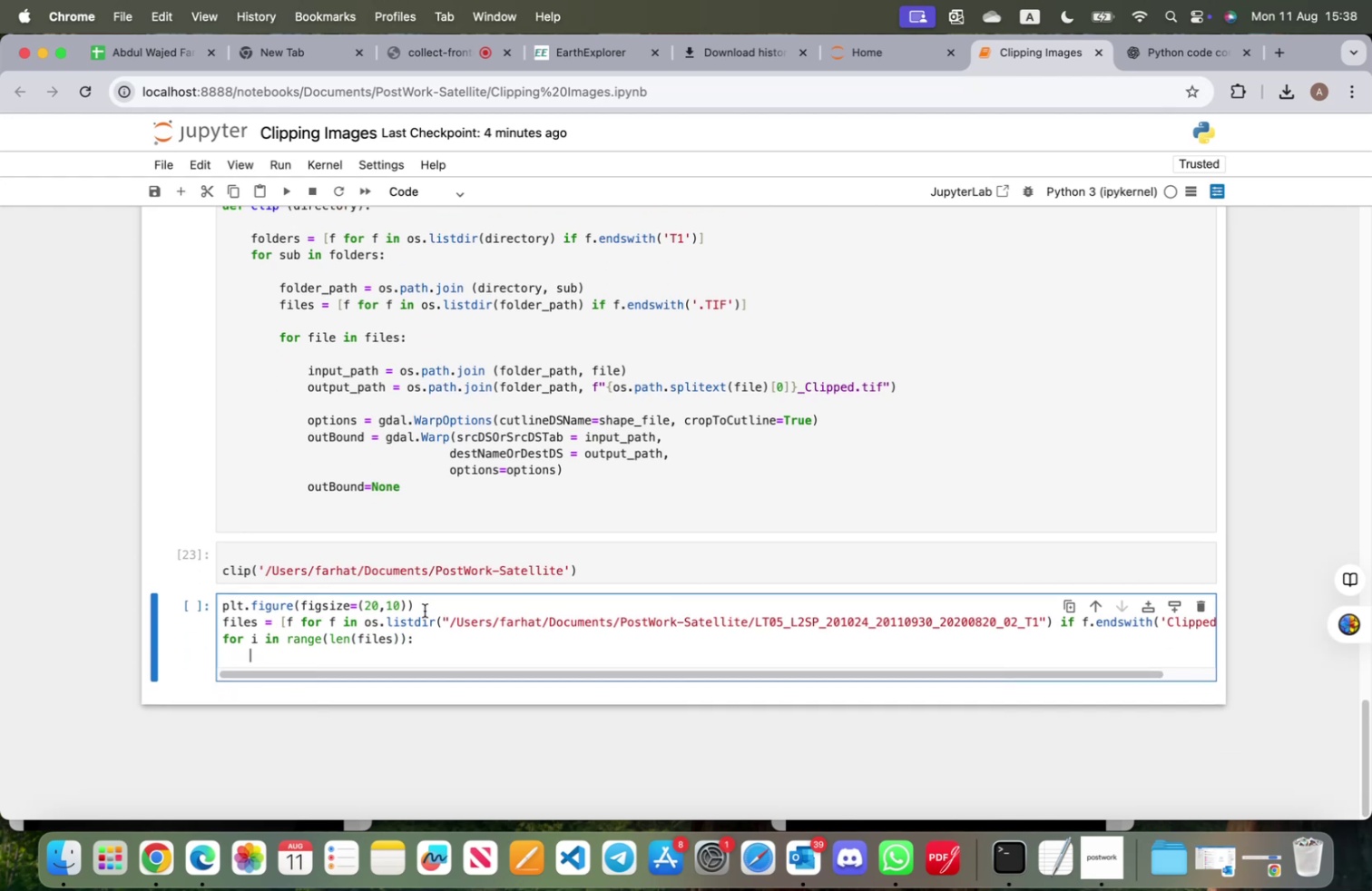 
type(plt.sh)
key(Backspace)
type(ubplot(12,2,i)
 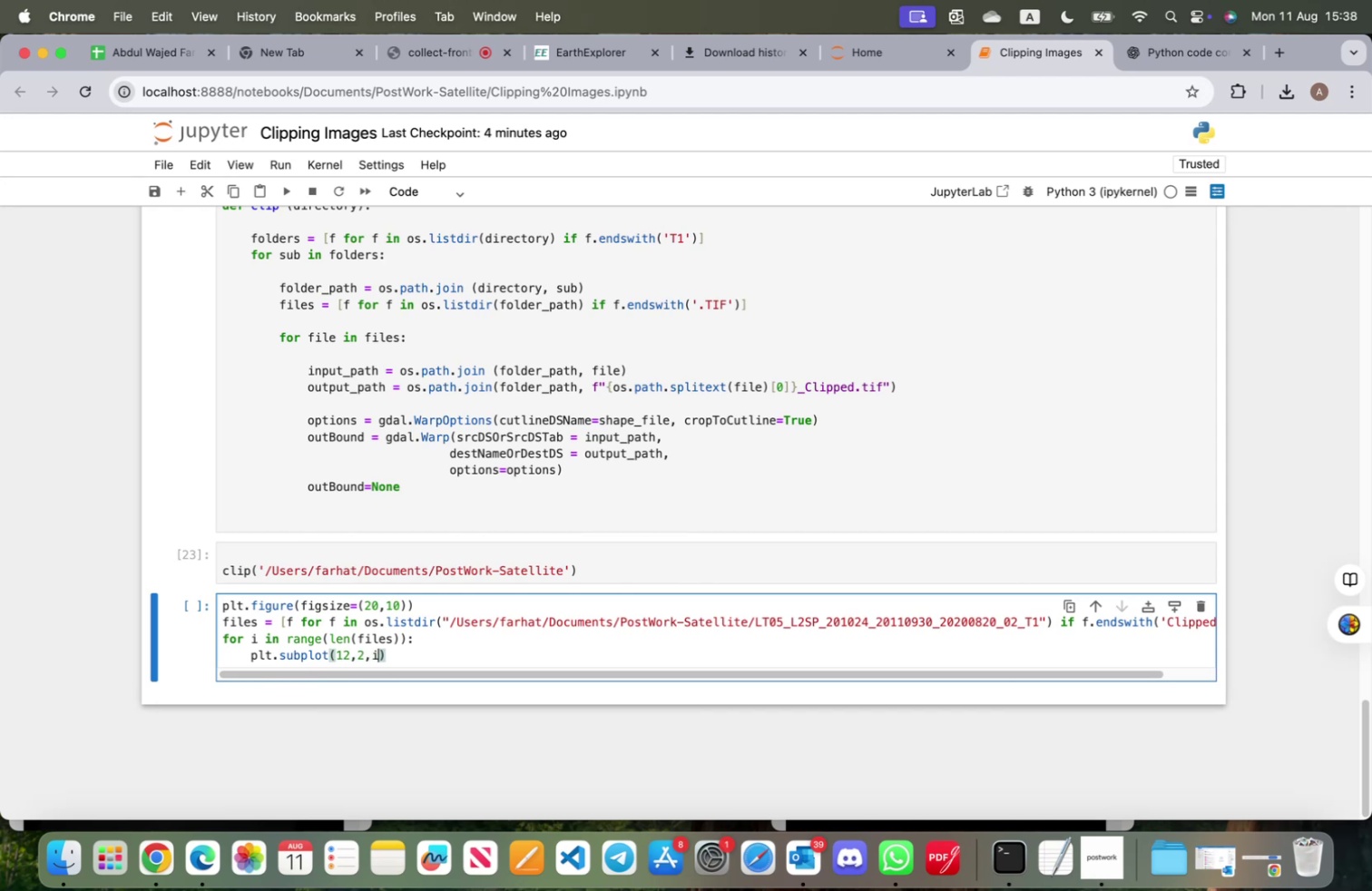 
key(ArrowRight)
 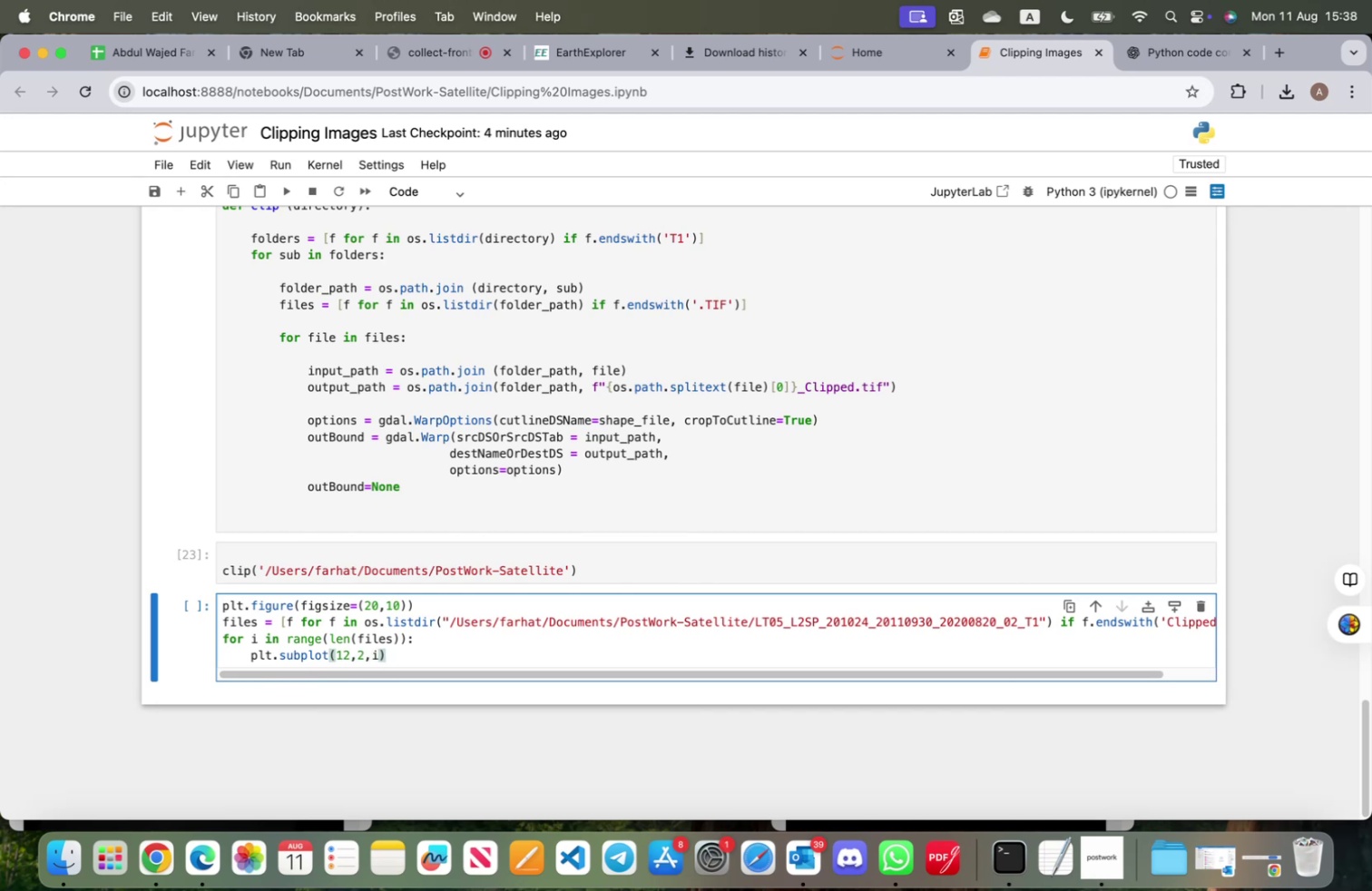 
key(Enter)
 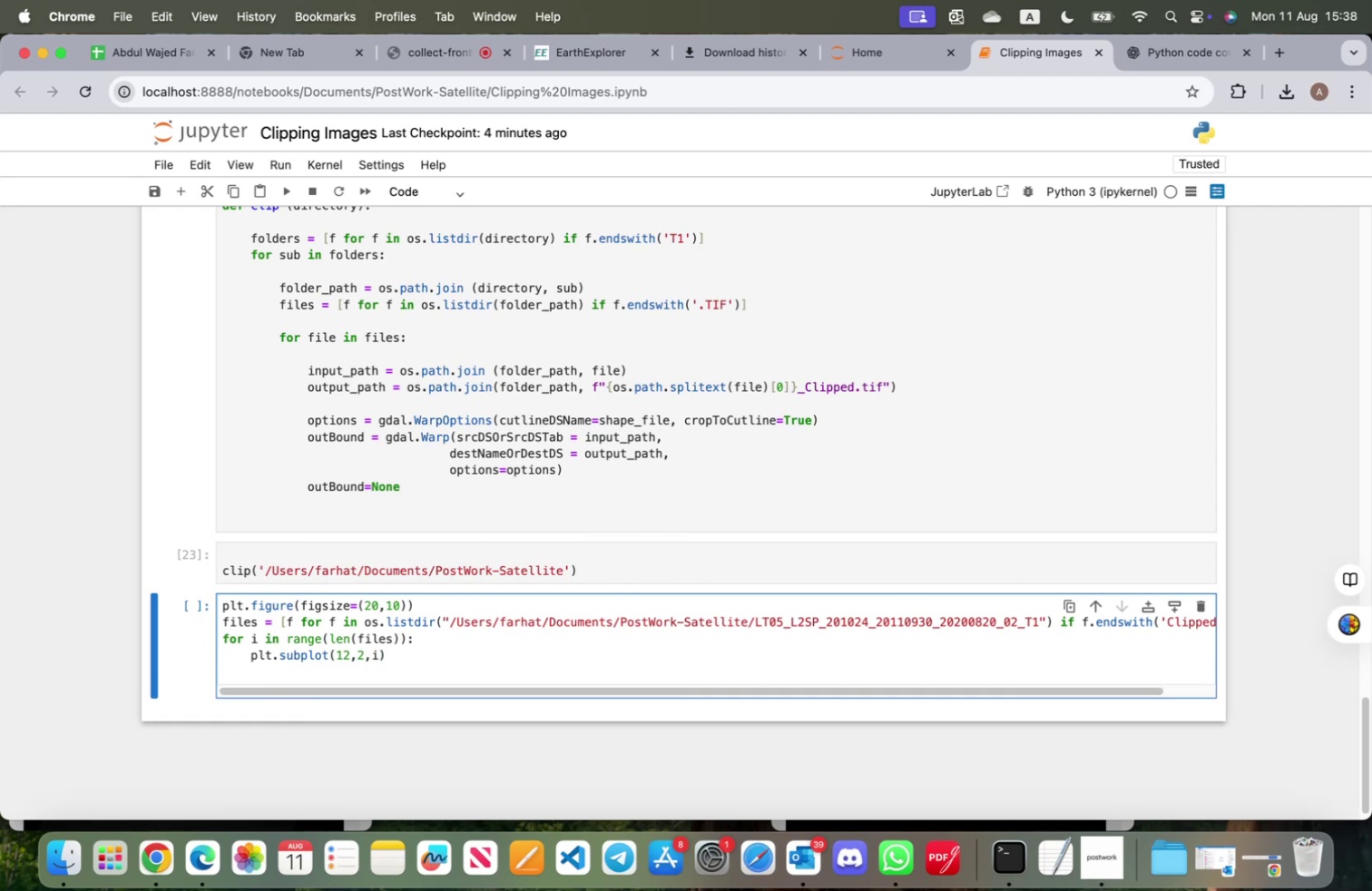 
type(plt.imshow()
 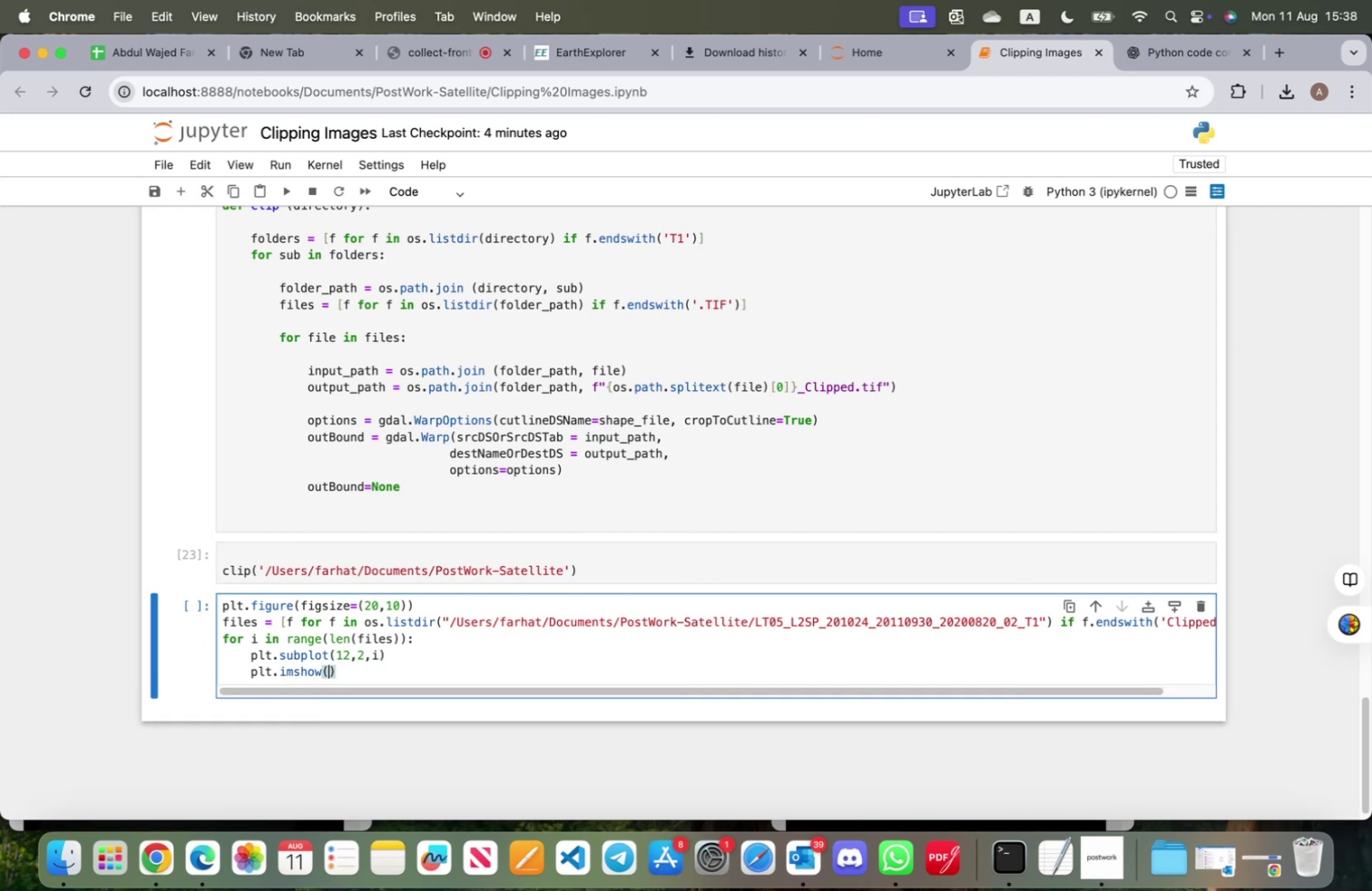 
type(files[i)
 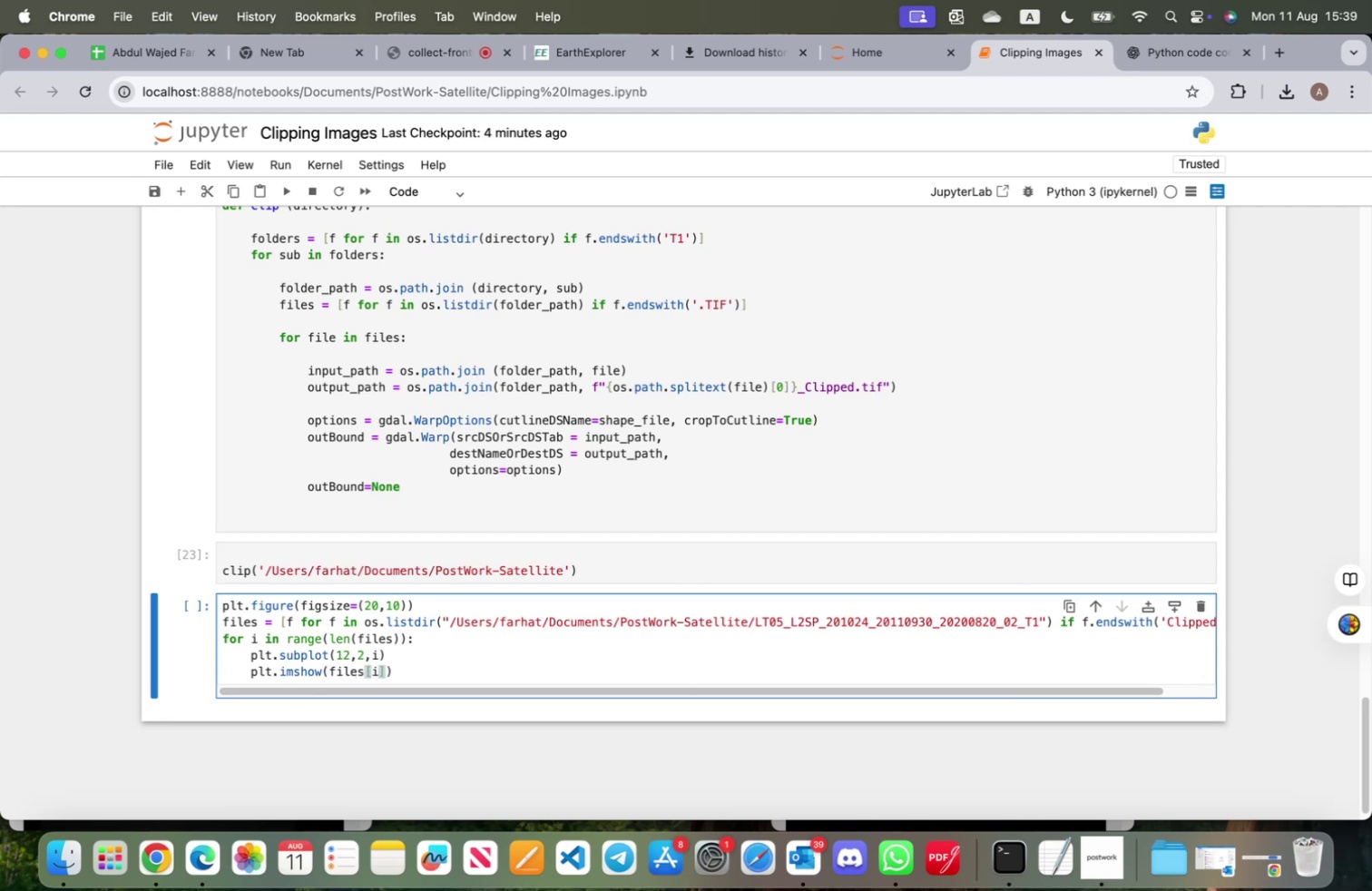 
key(ArrowRight)
 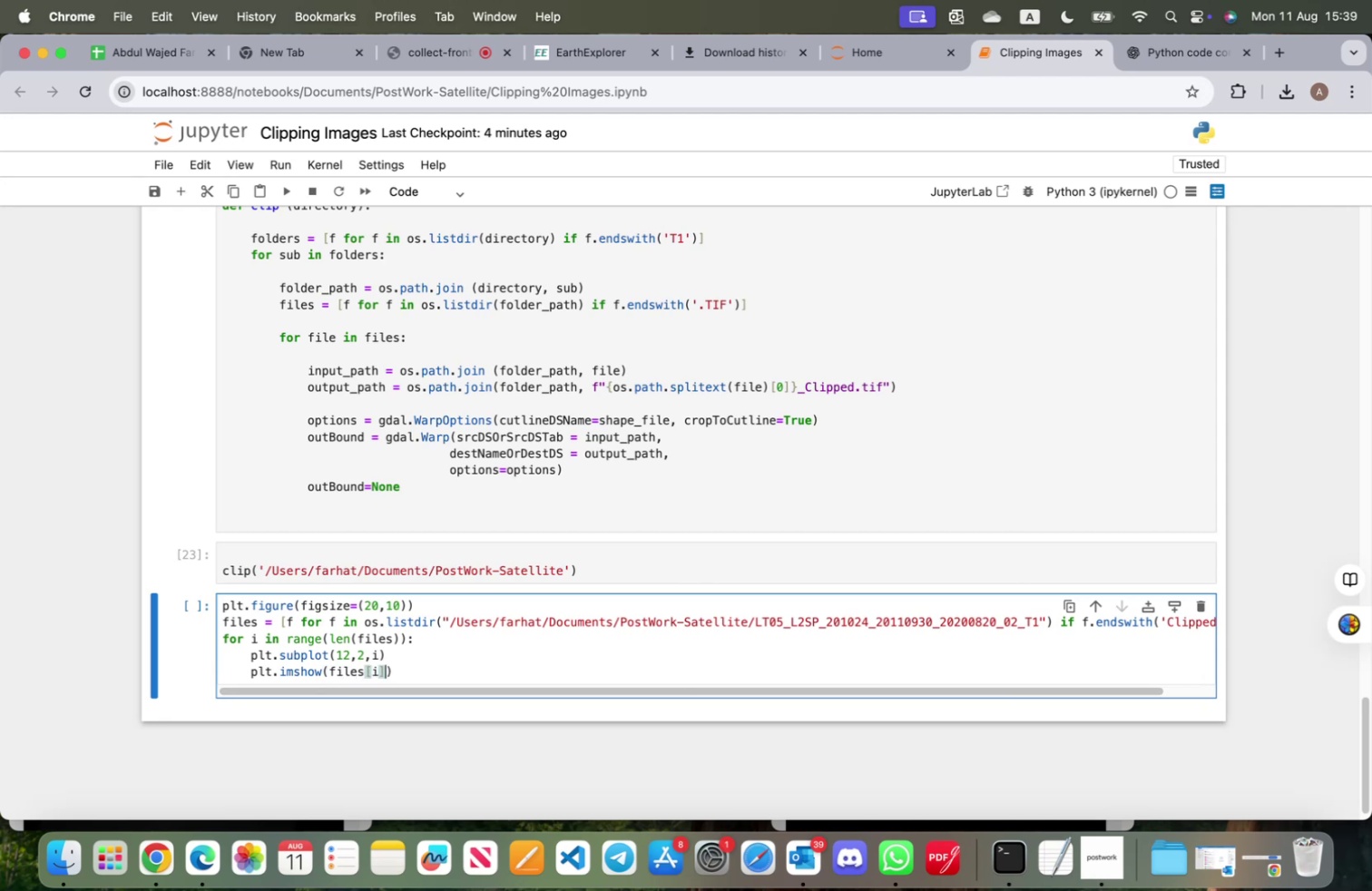 
key(ArrowRight)
 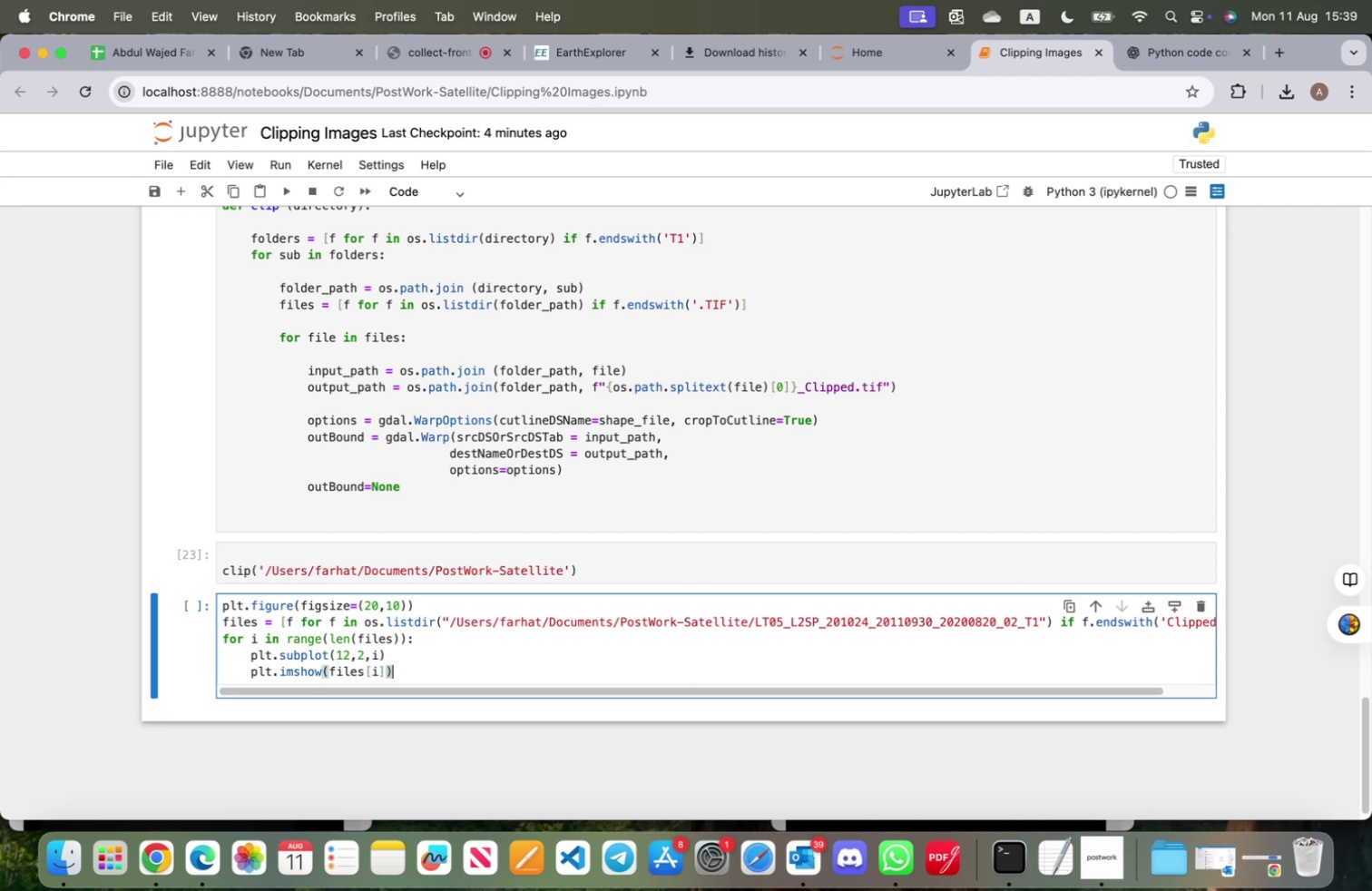 
key(Shift+ShiftRight)
 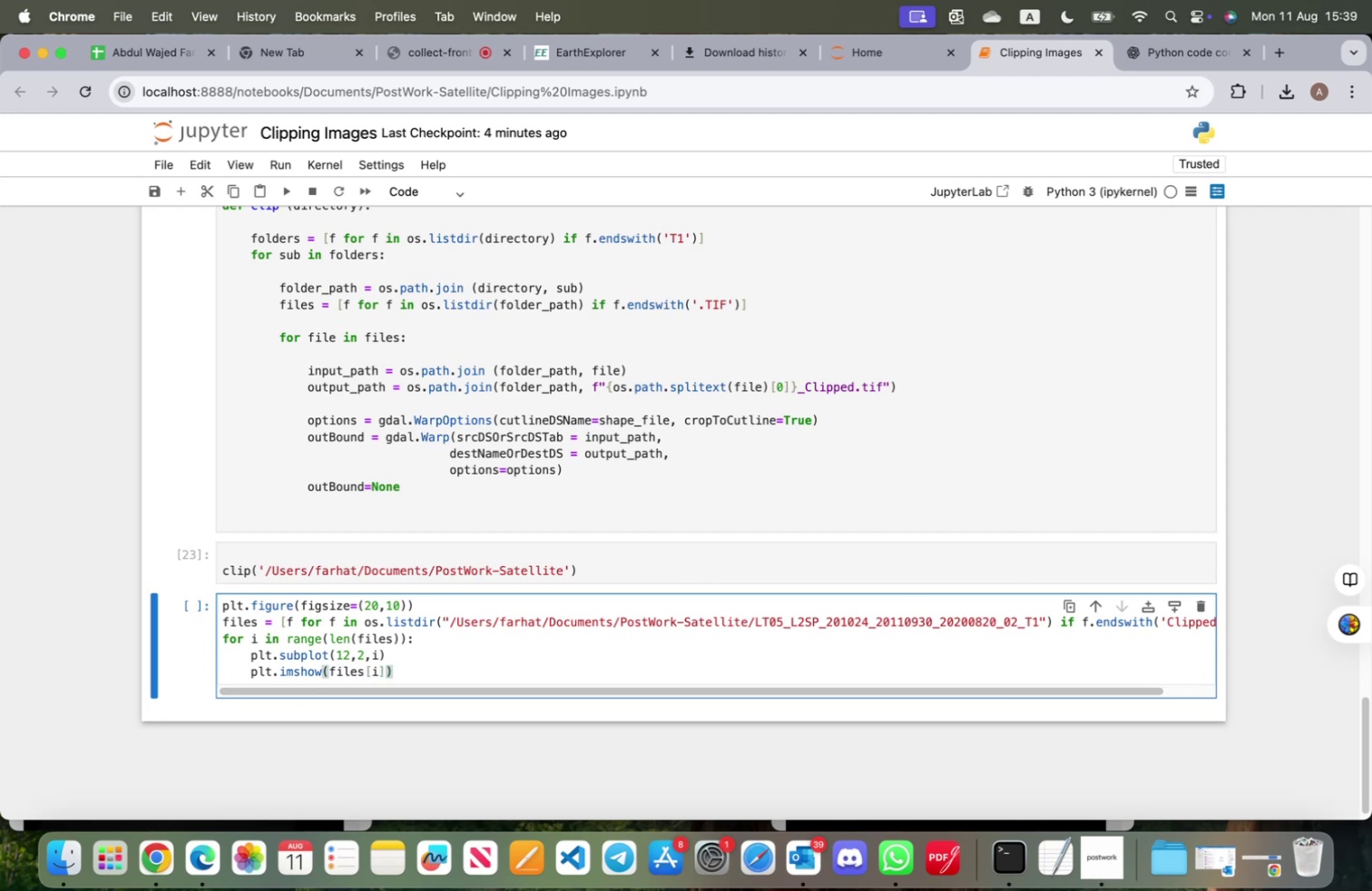 
key(Shift+Enter)
 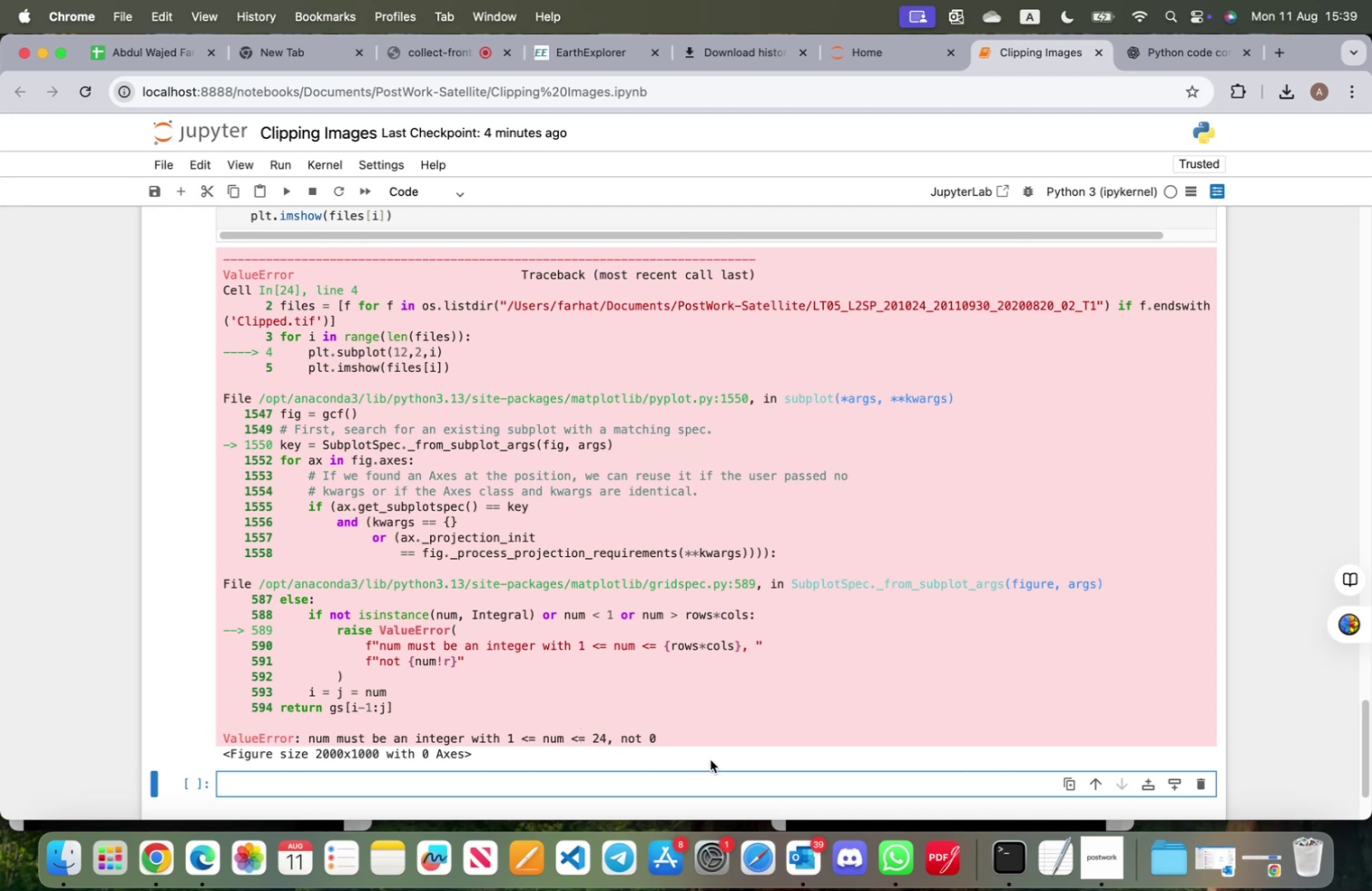 
scroll: coordinate [483, 680], scroll_direction: up, amount: 16.0
 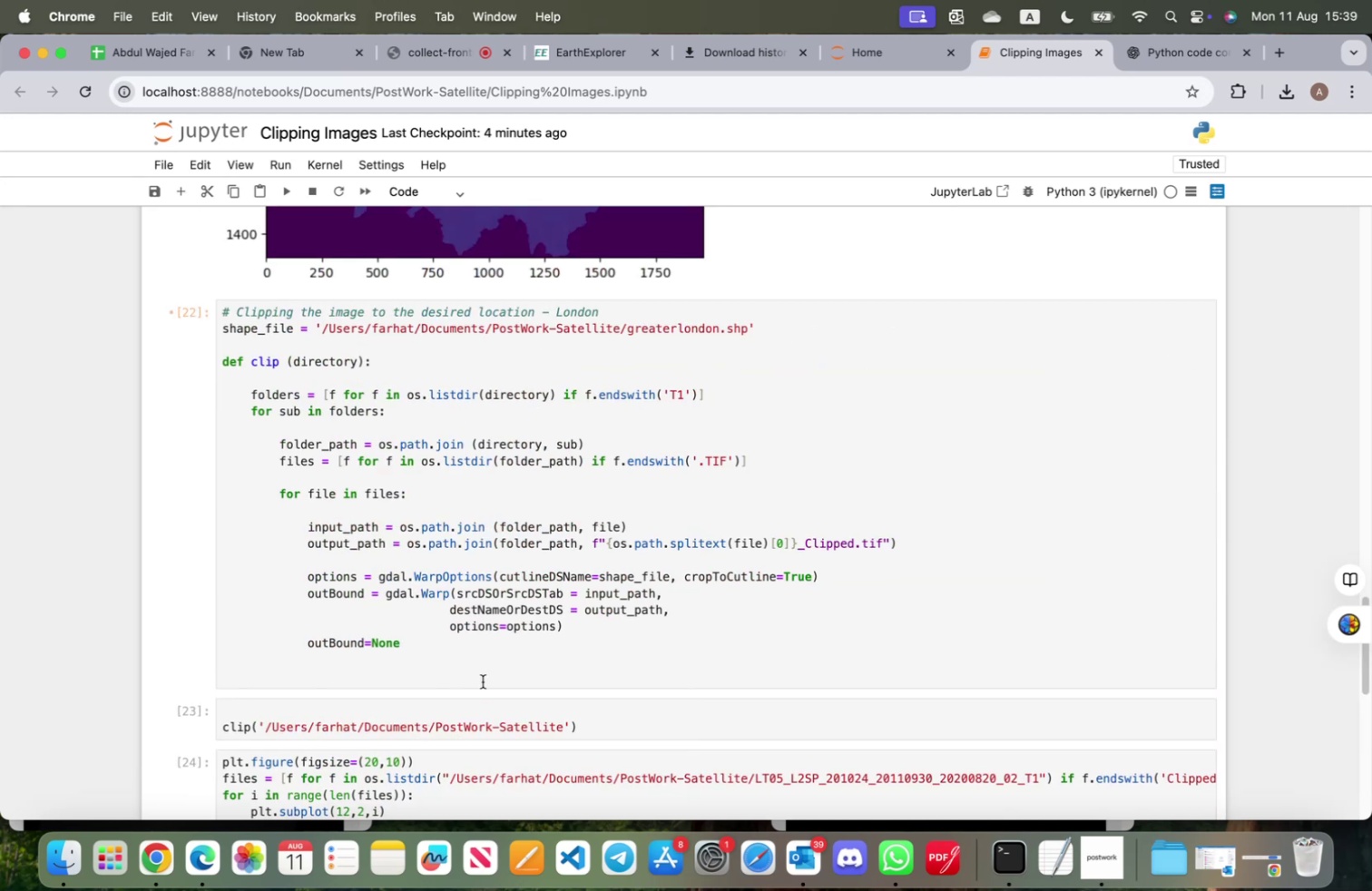 
scroll: coordinate [363, 530], scroll_direction: down, amount: 22.0
 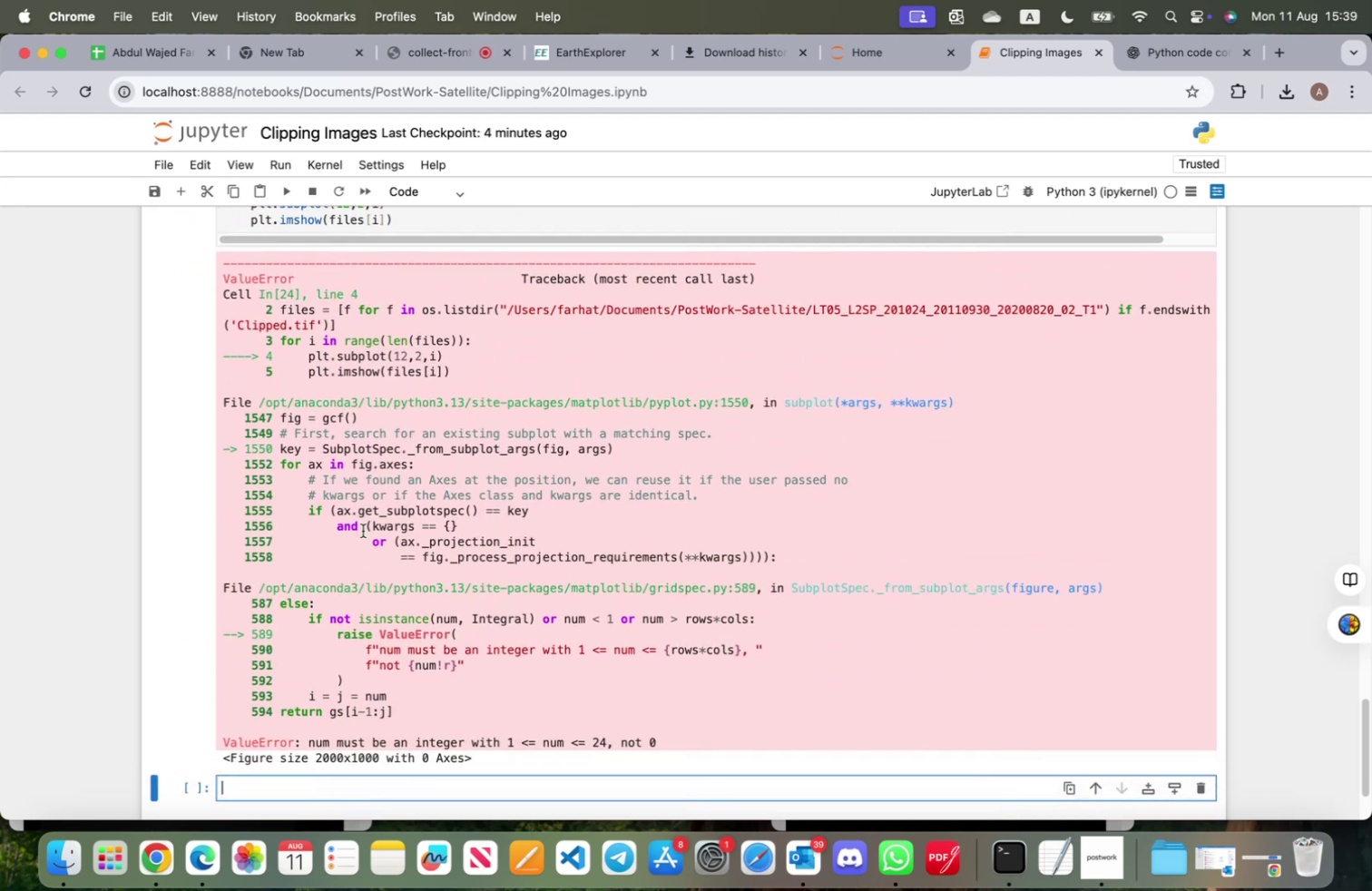 
scroll: coordinate [396, 641], scroll_direction: up, amount: 7.0
 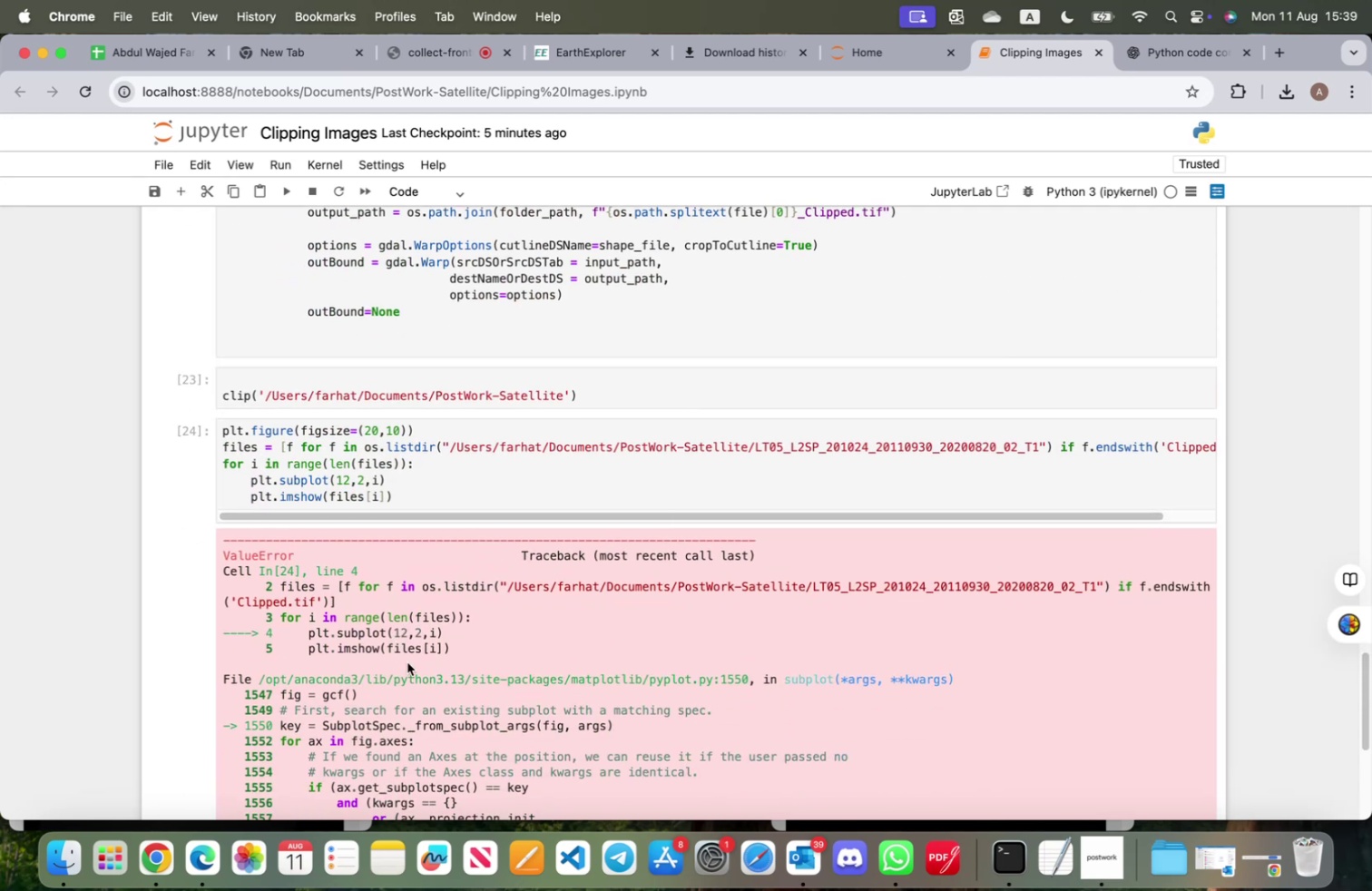 
scroll: coordinate [407, 664], scroll_direction: down, amount: 10.0
 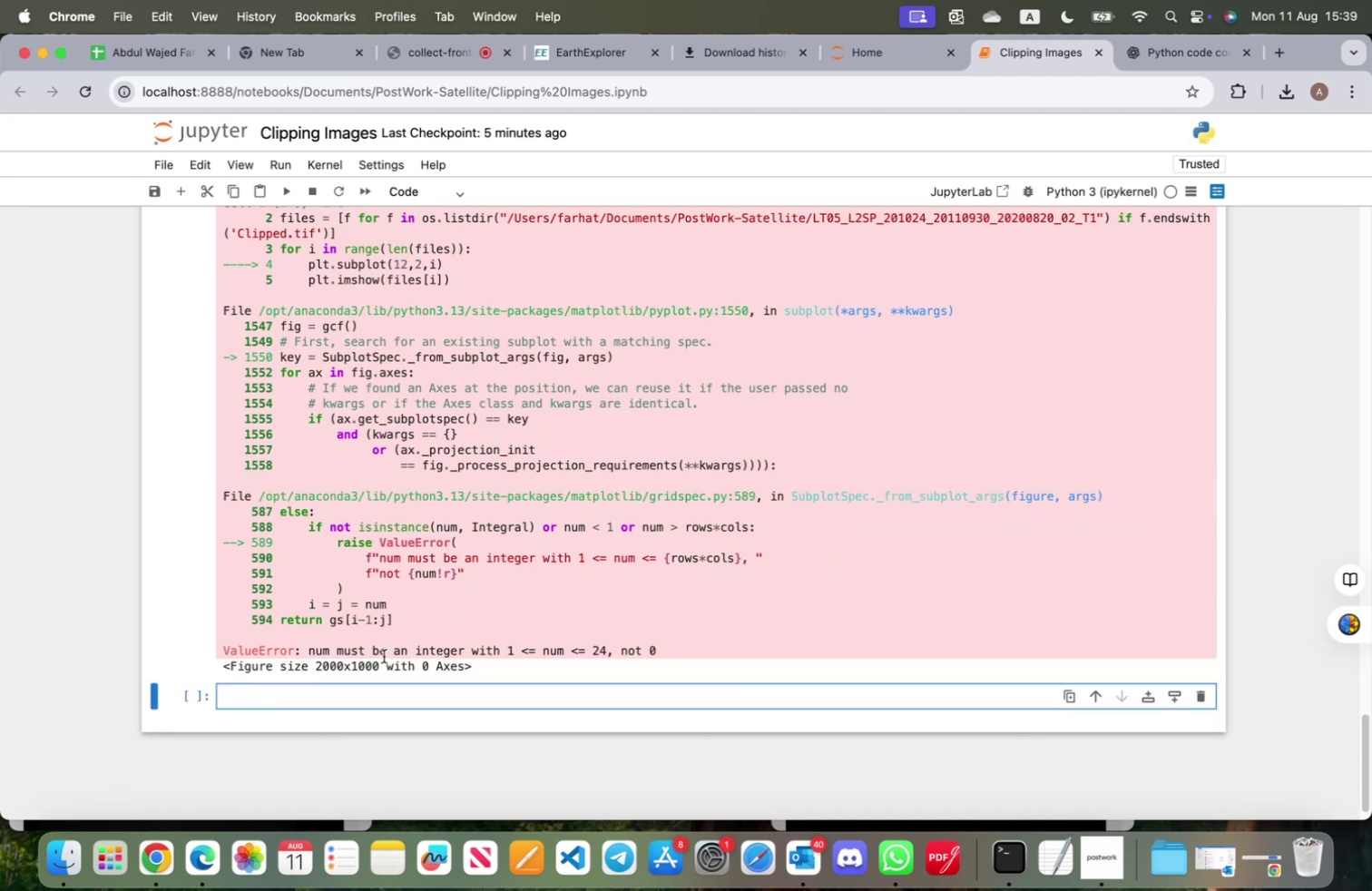 
wait(10.06)
 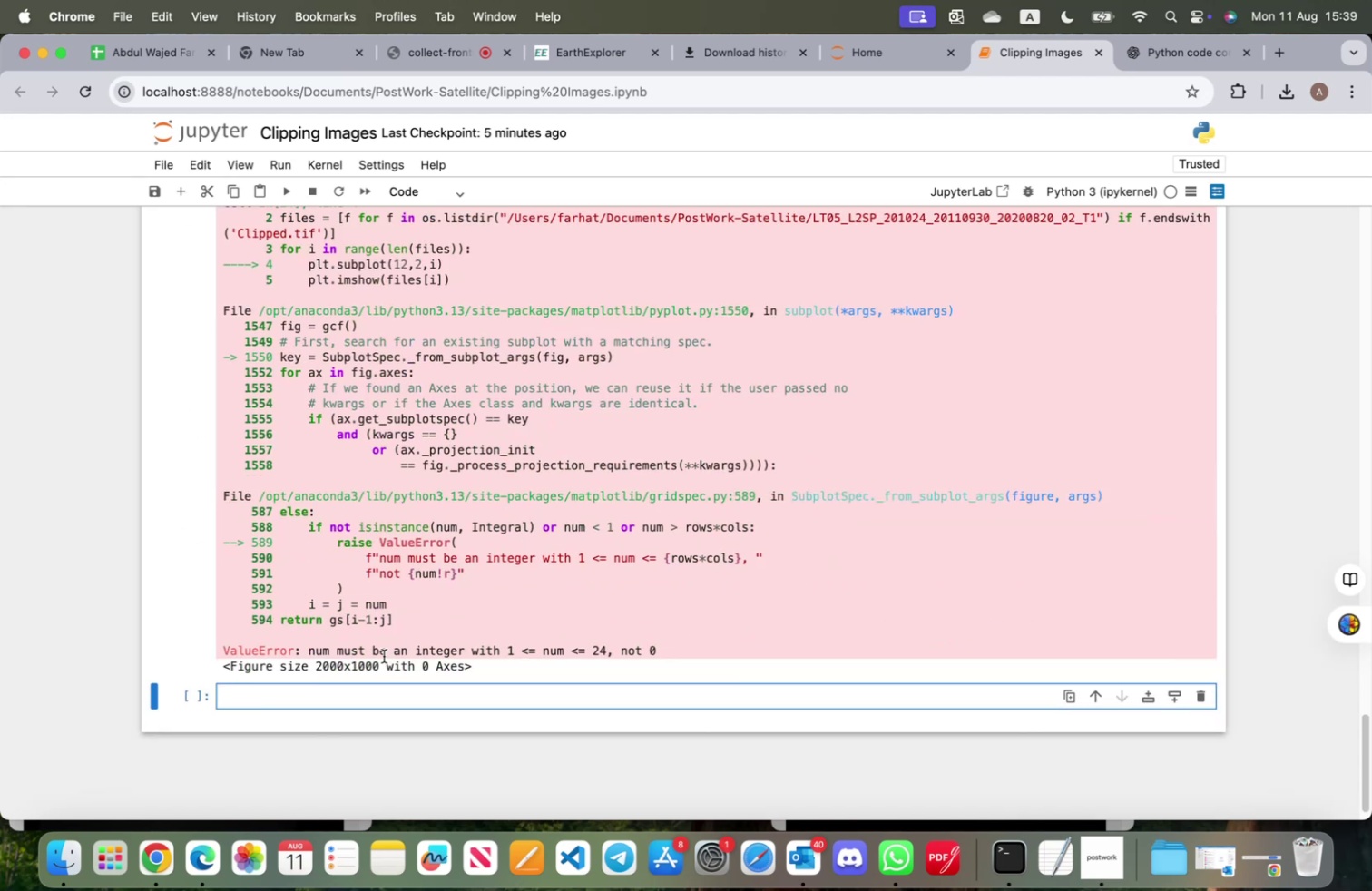 
scroll: coordinate [566, 654], scroll_direction: up, amount: 11.0
 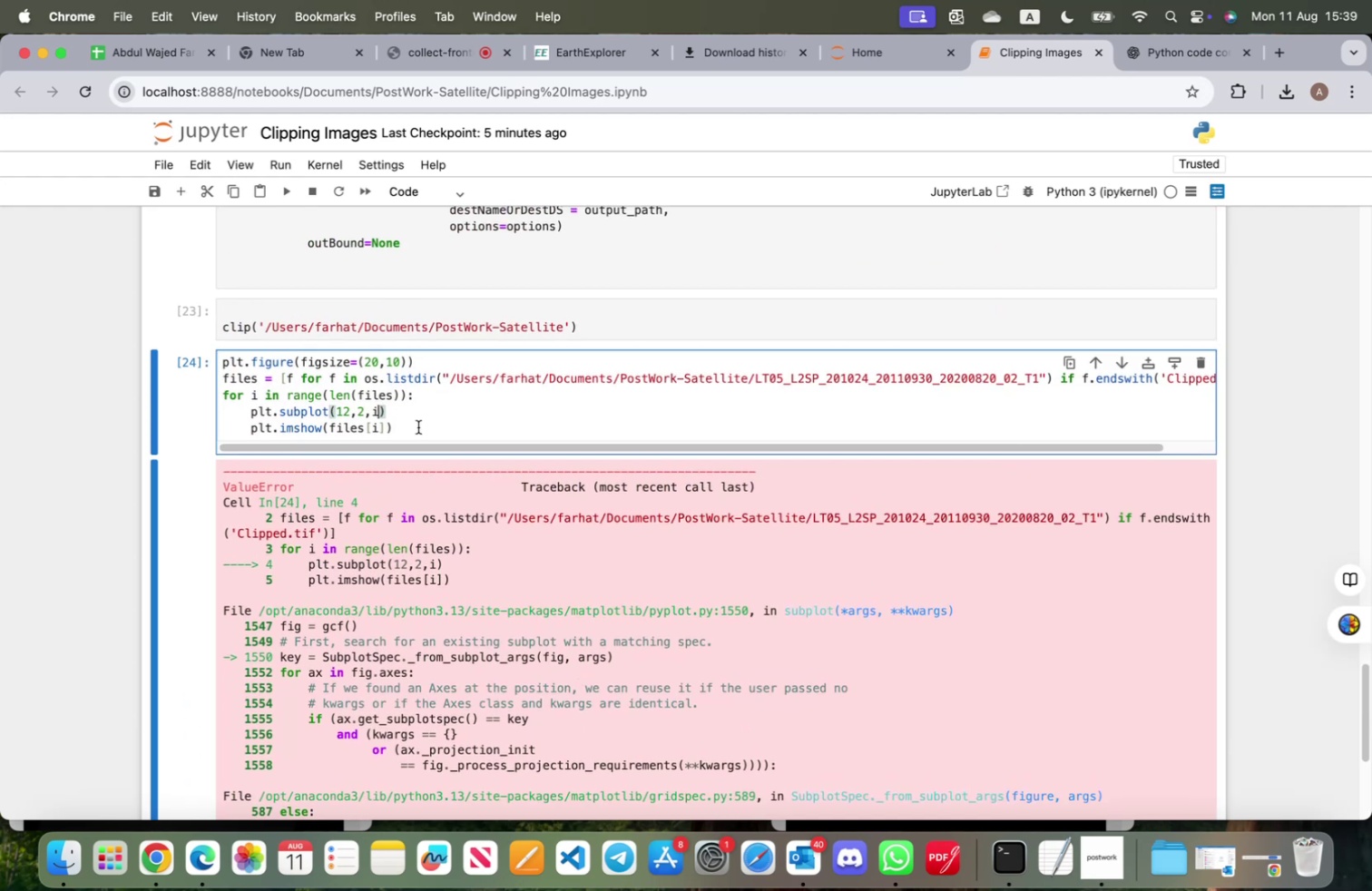 
key(Shift+Equal)
 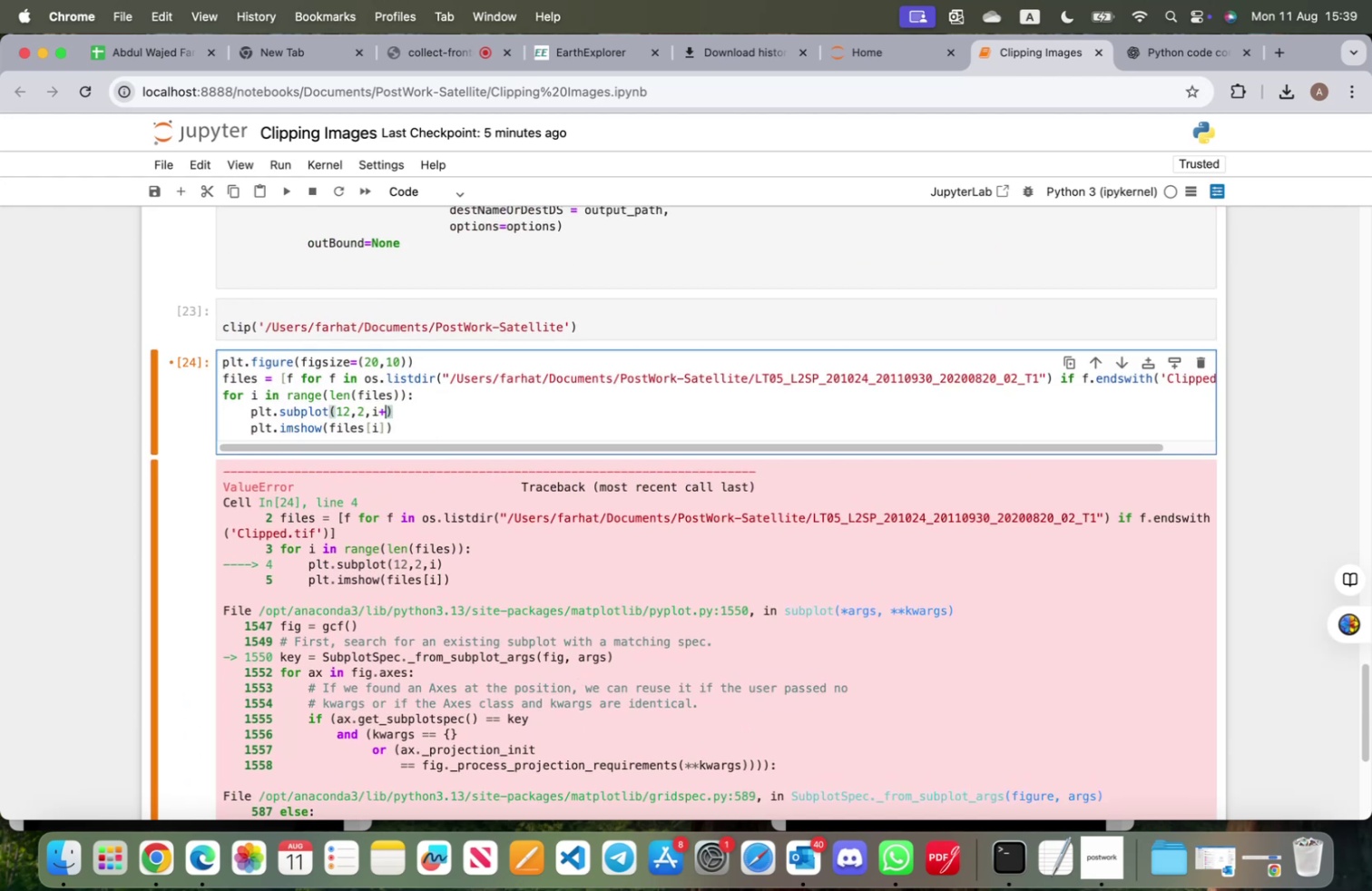 
key(1)
 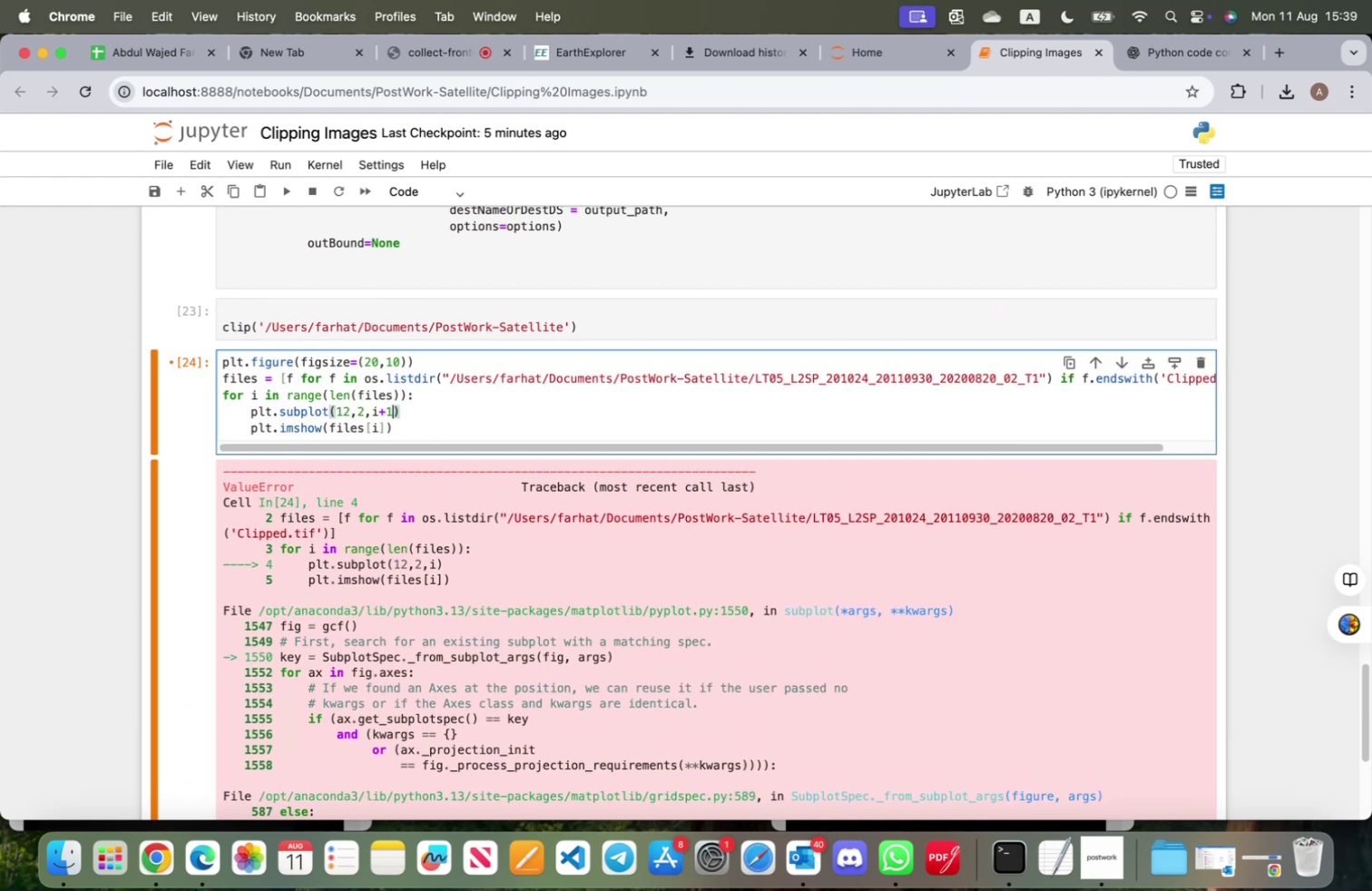 
key(Shift+ShiftRight)
 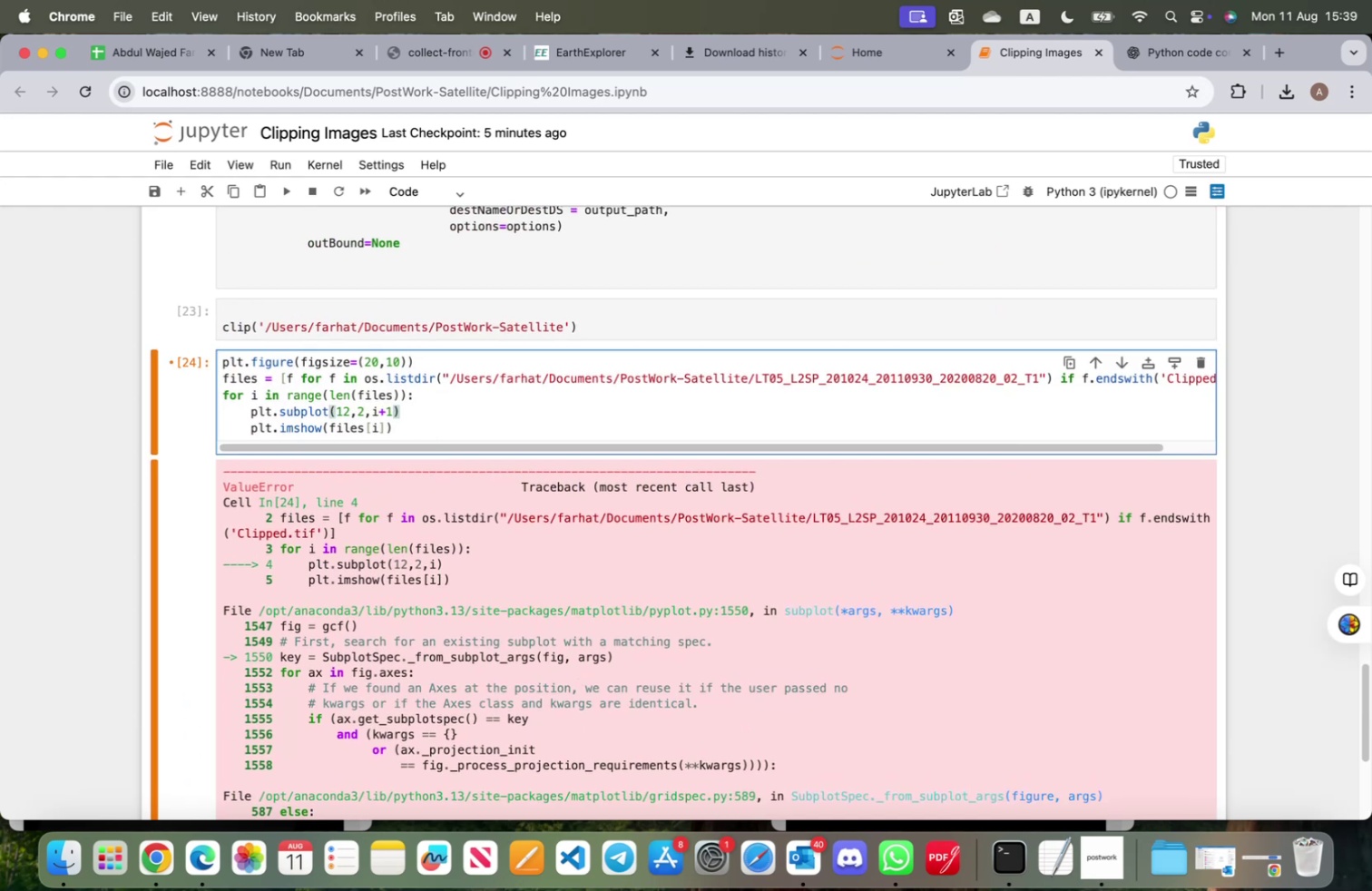 
key(Shift+Enter)
 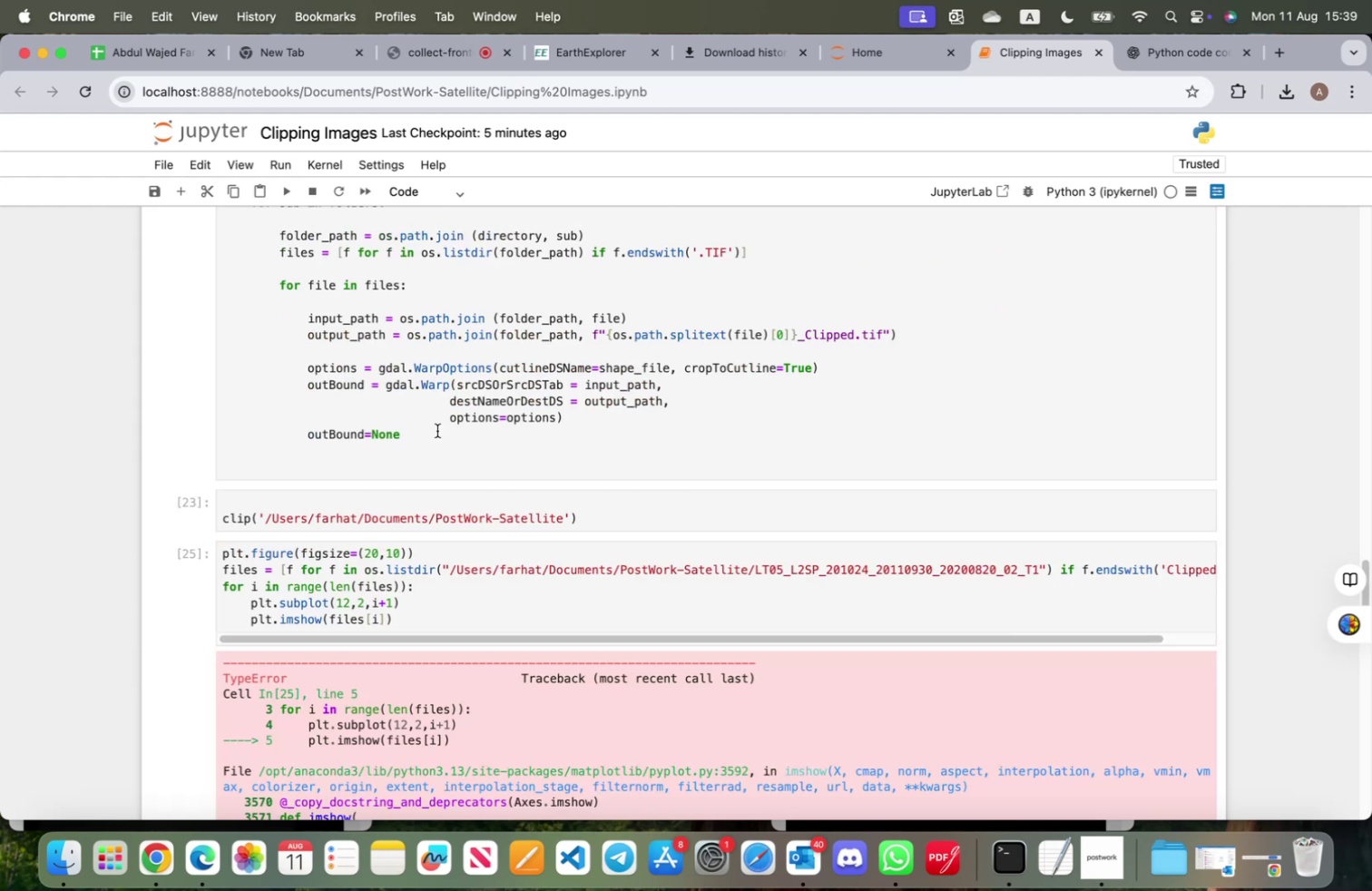 
scroll: coordinate [436, 495], scroll_direction: down, amount: 37.0
 